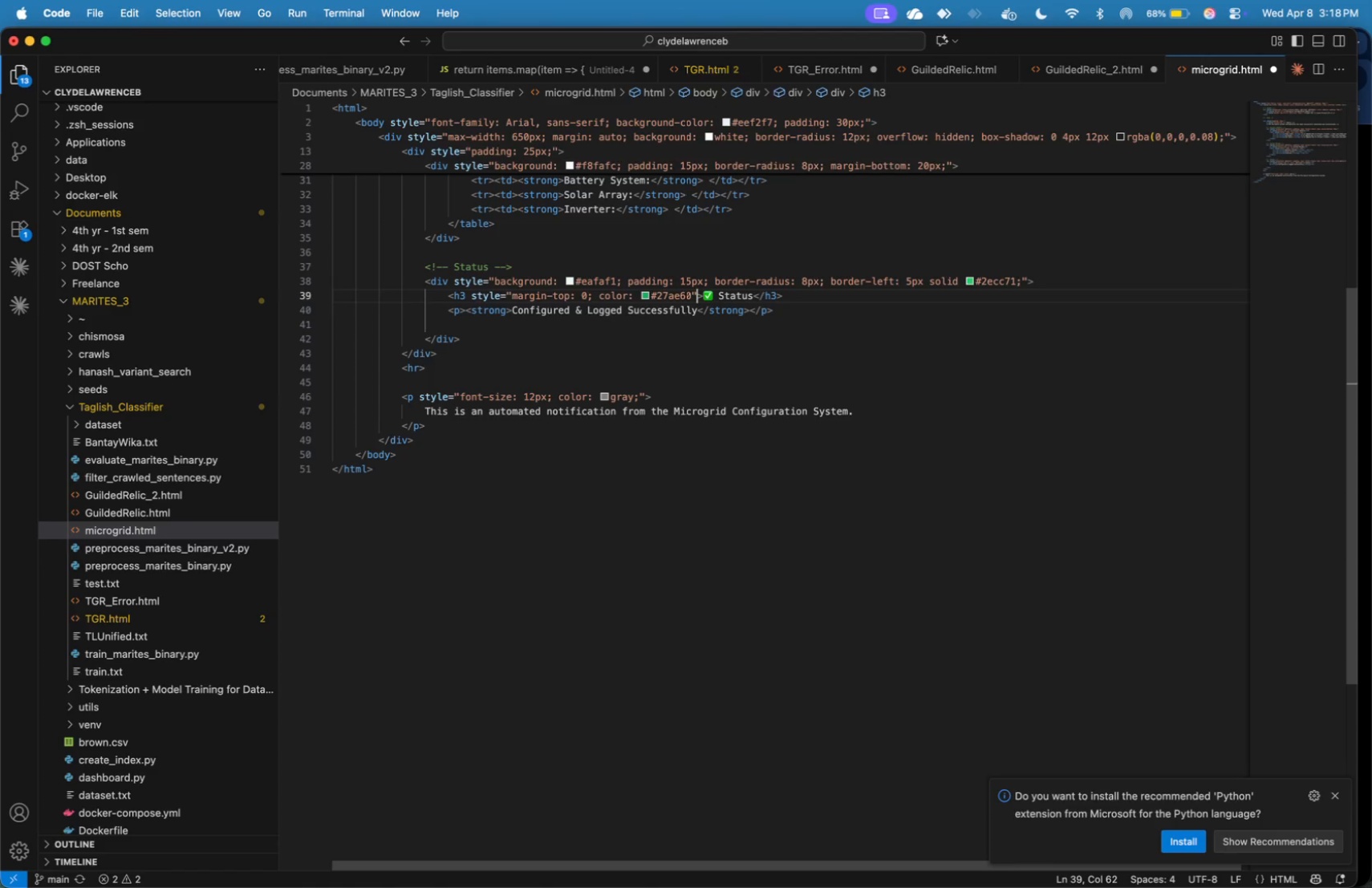 
key(ArrowDown)
 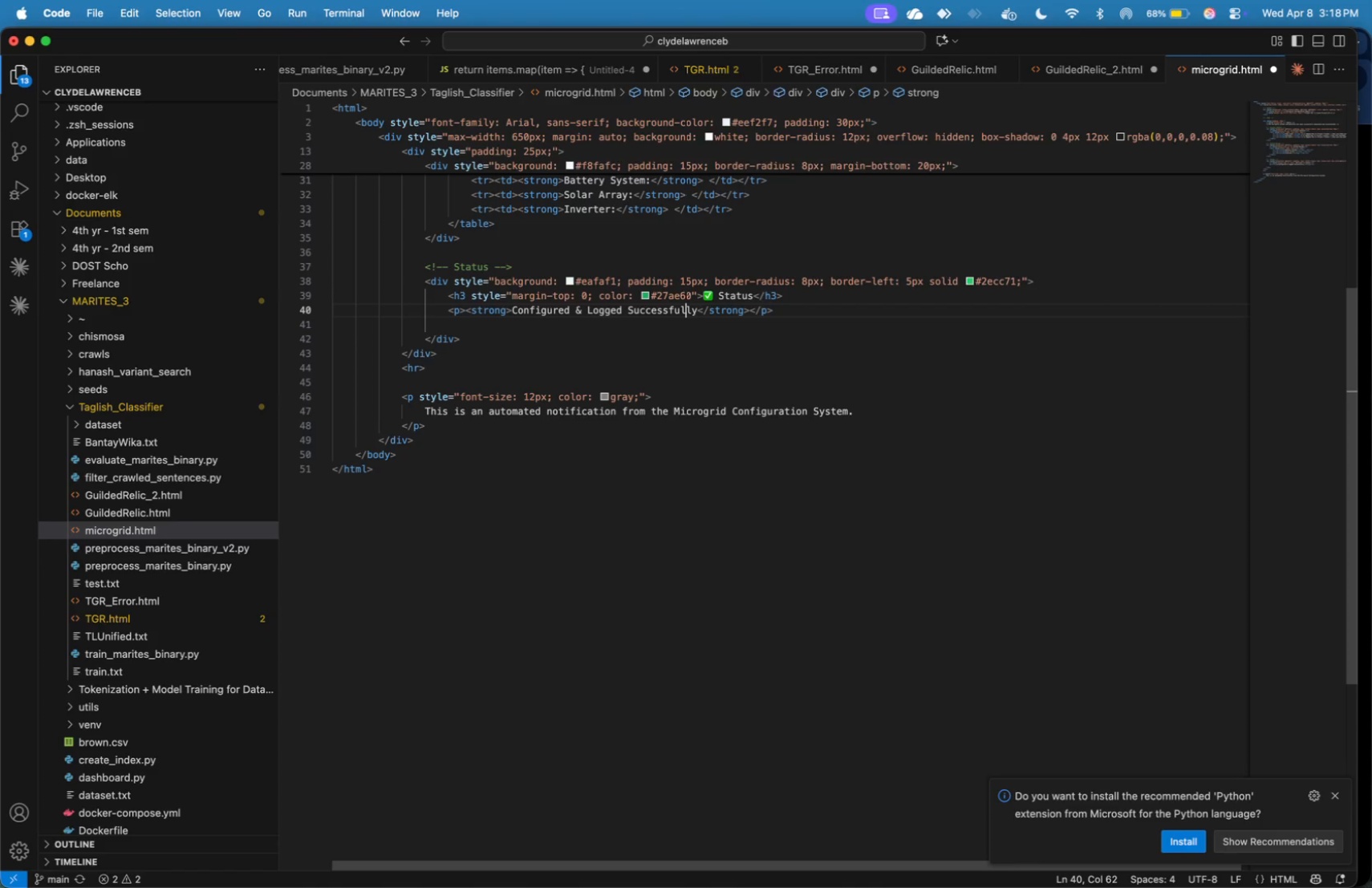 
hold_key(key=ArrowLeft, duration=1.51)
 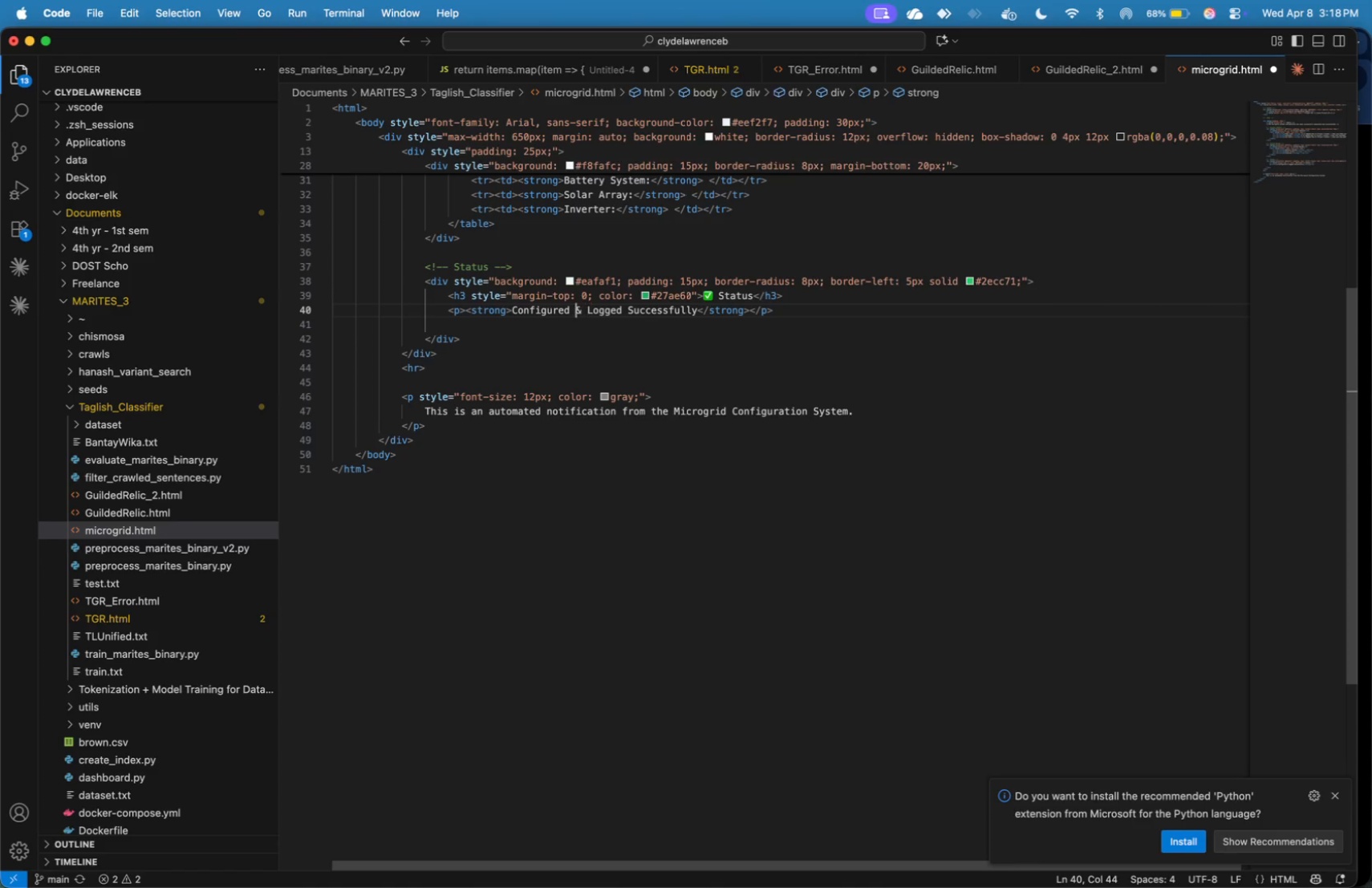 
hold_key(key=ArrowLeft, duration=1.5)
 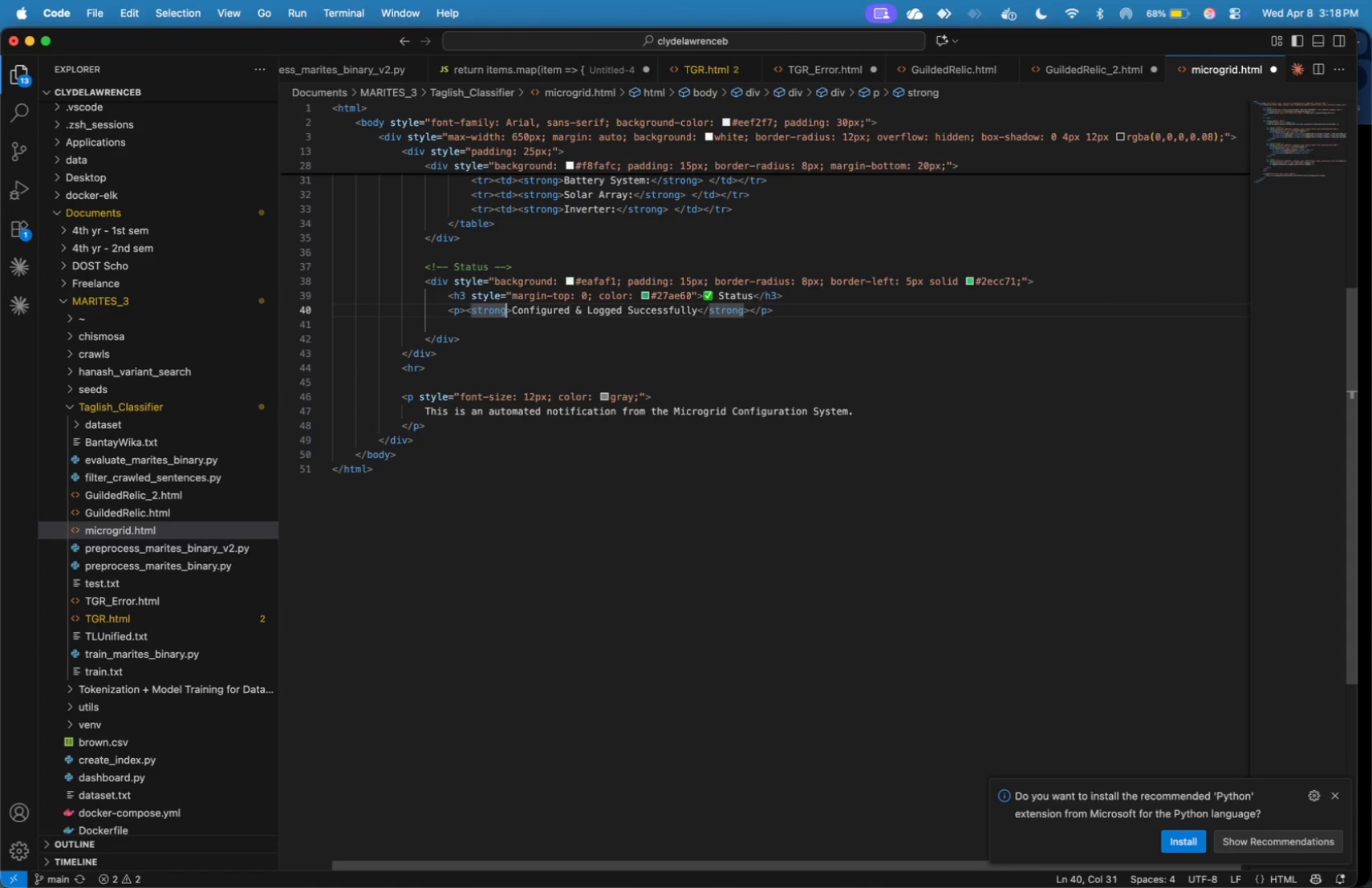 
key(ArrowLeft)
 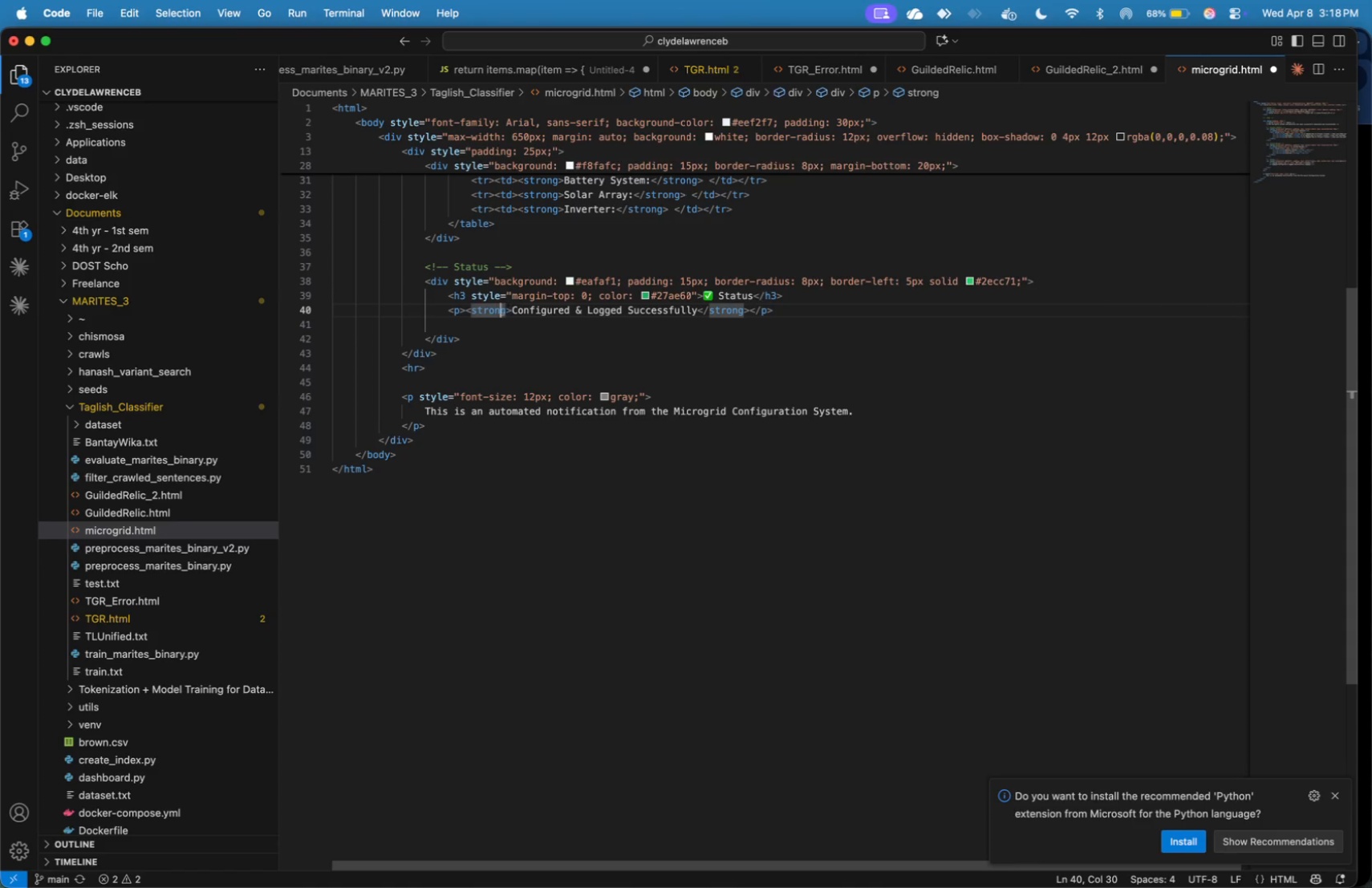 
key(ArrowLeft)
 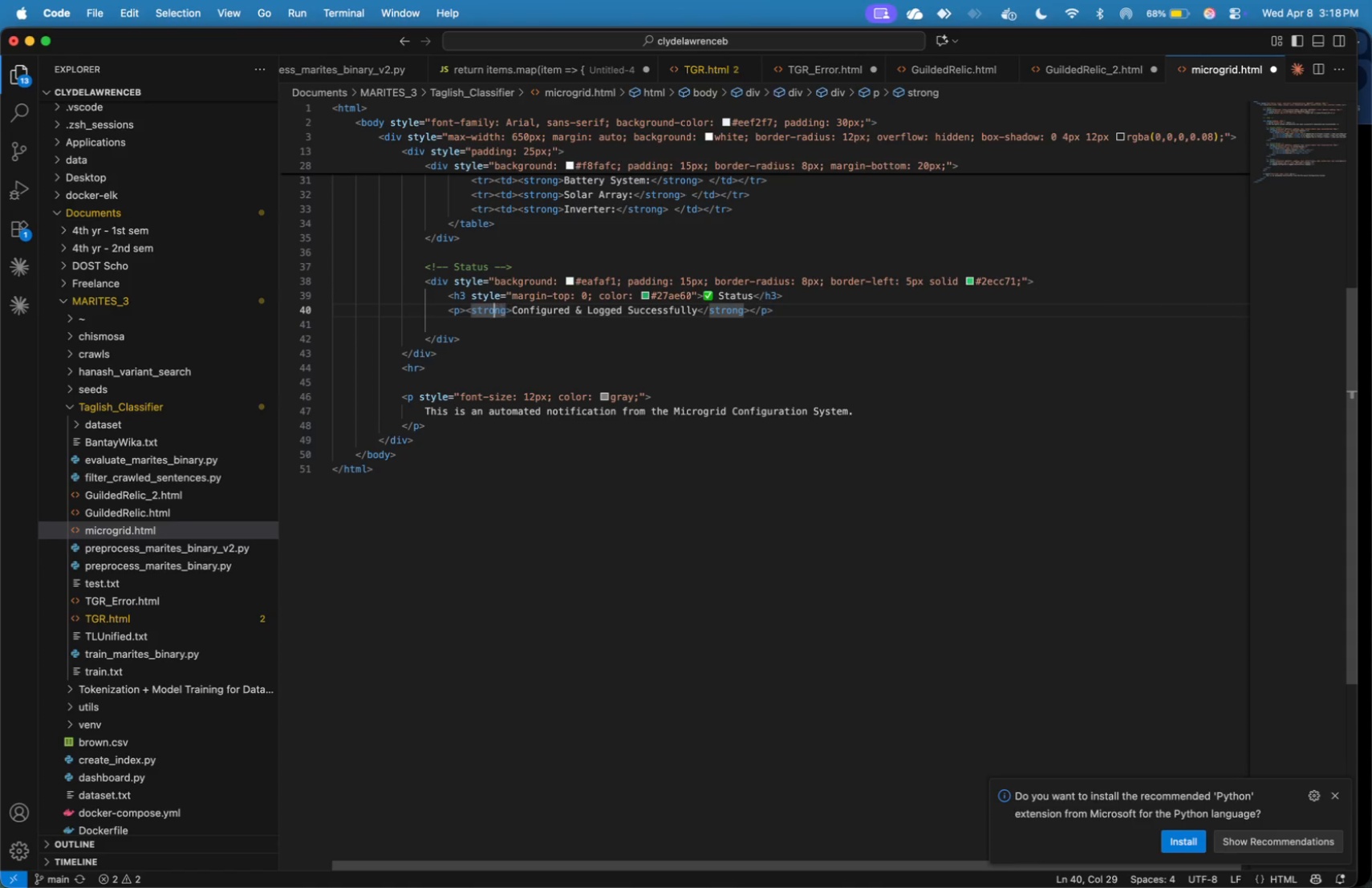 
key(ArrowLeft)
 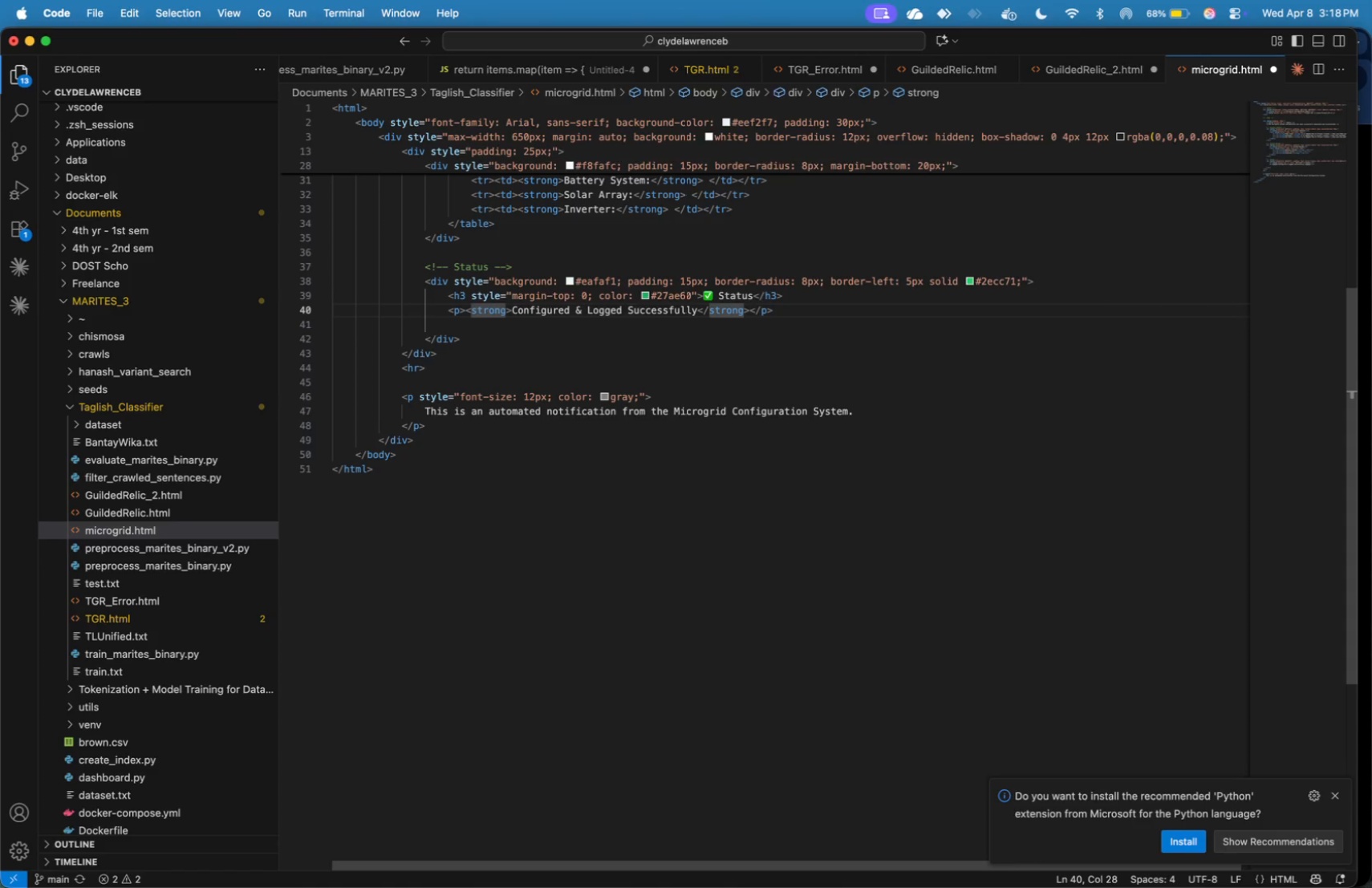 
key(ArrowLeft)
 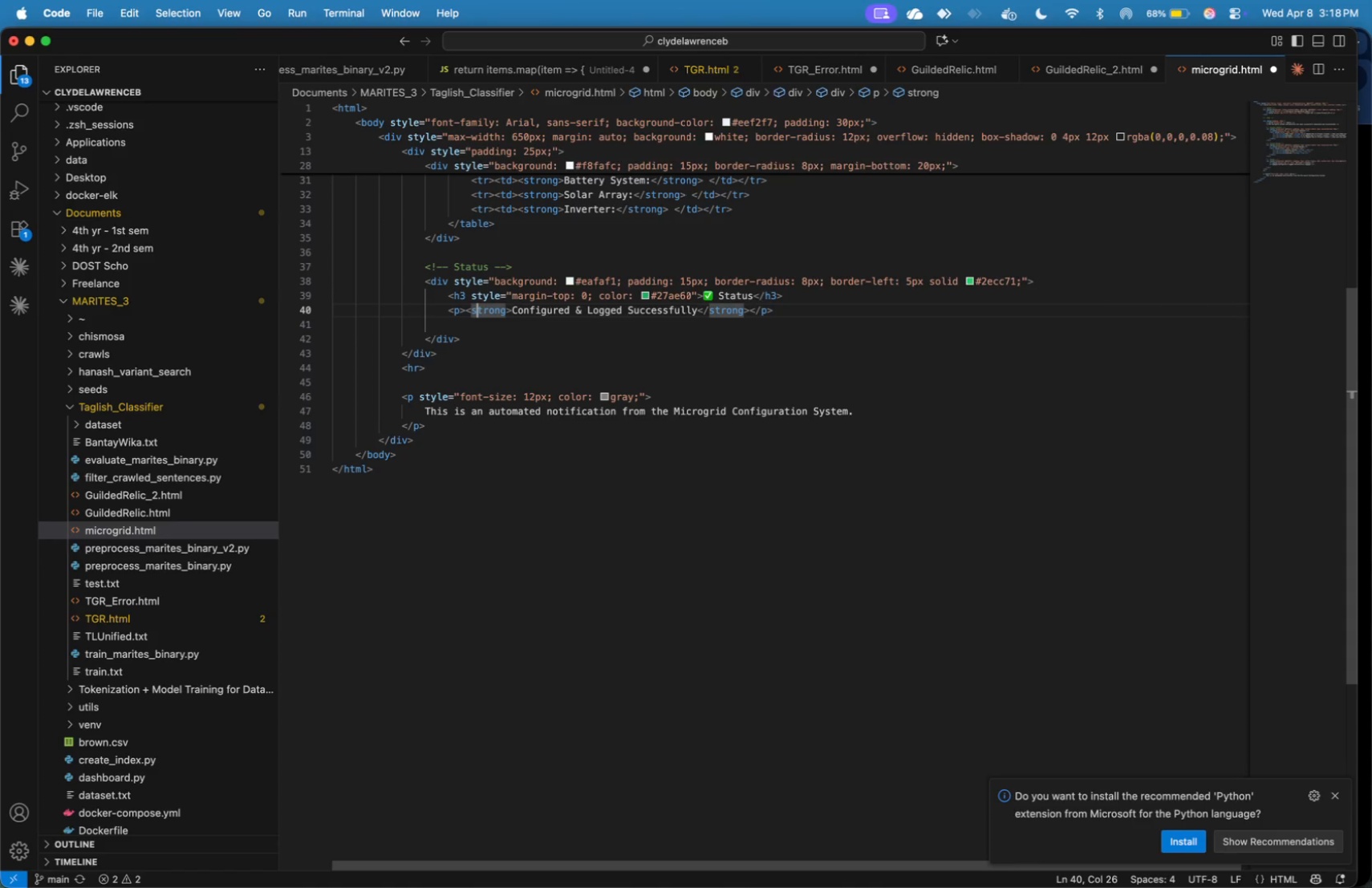 
key(ArrowLeft)
 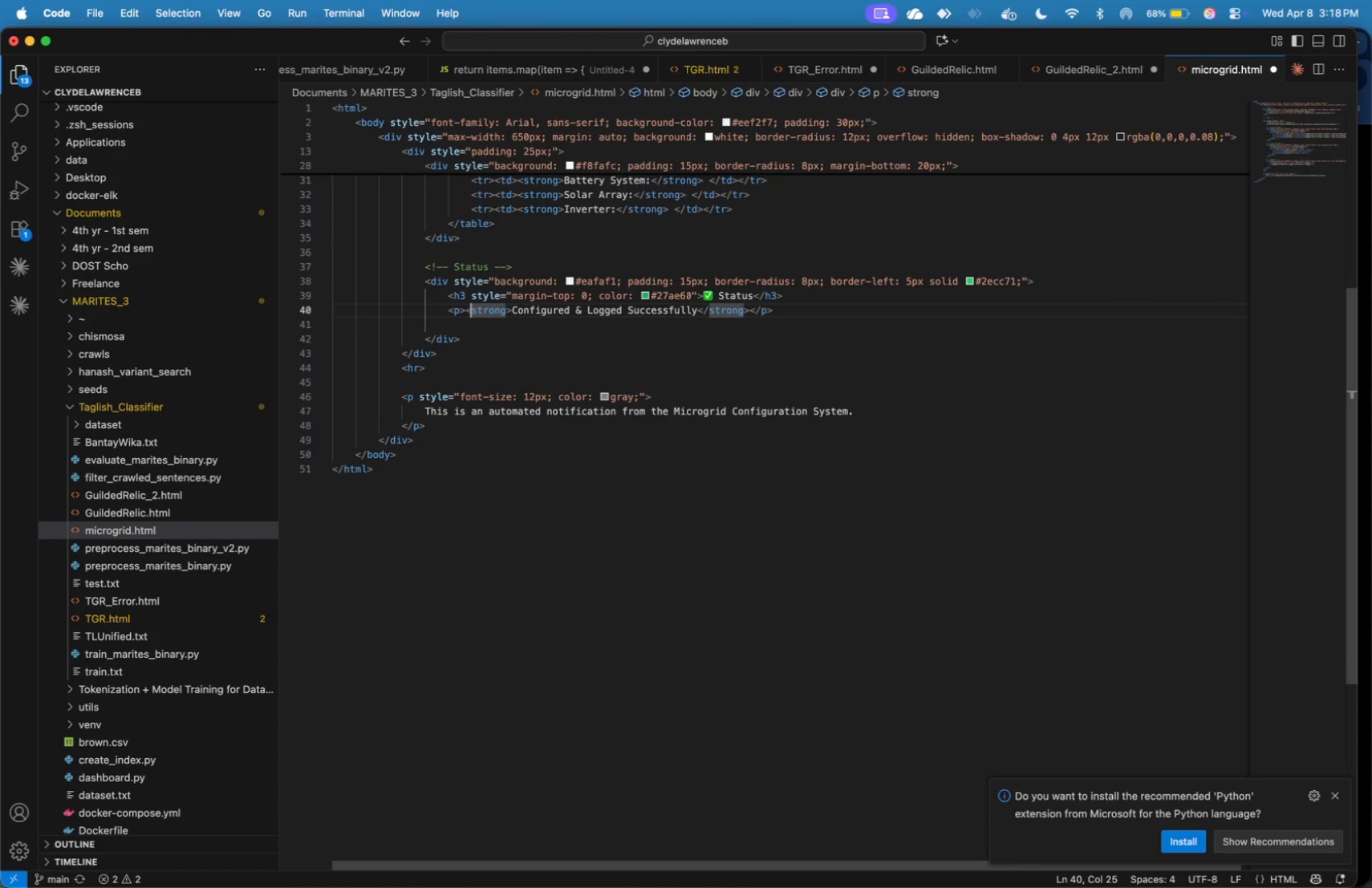 
key(ArrowLeft)
 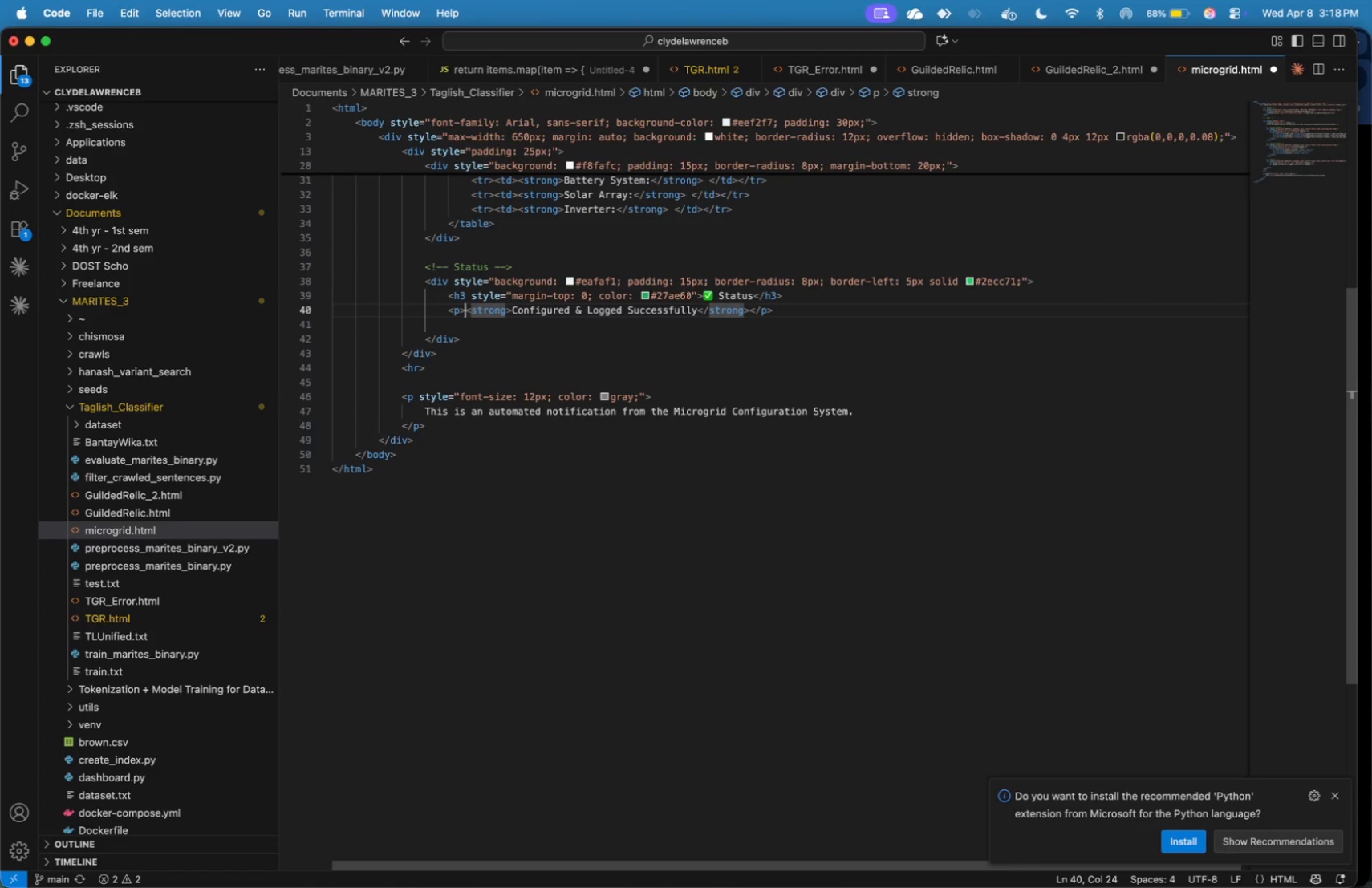 
key(ArrowLeft)
 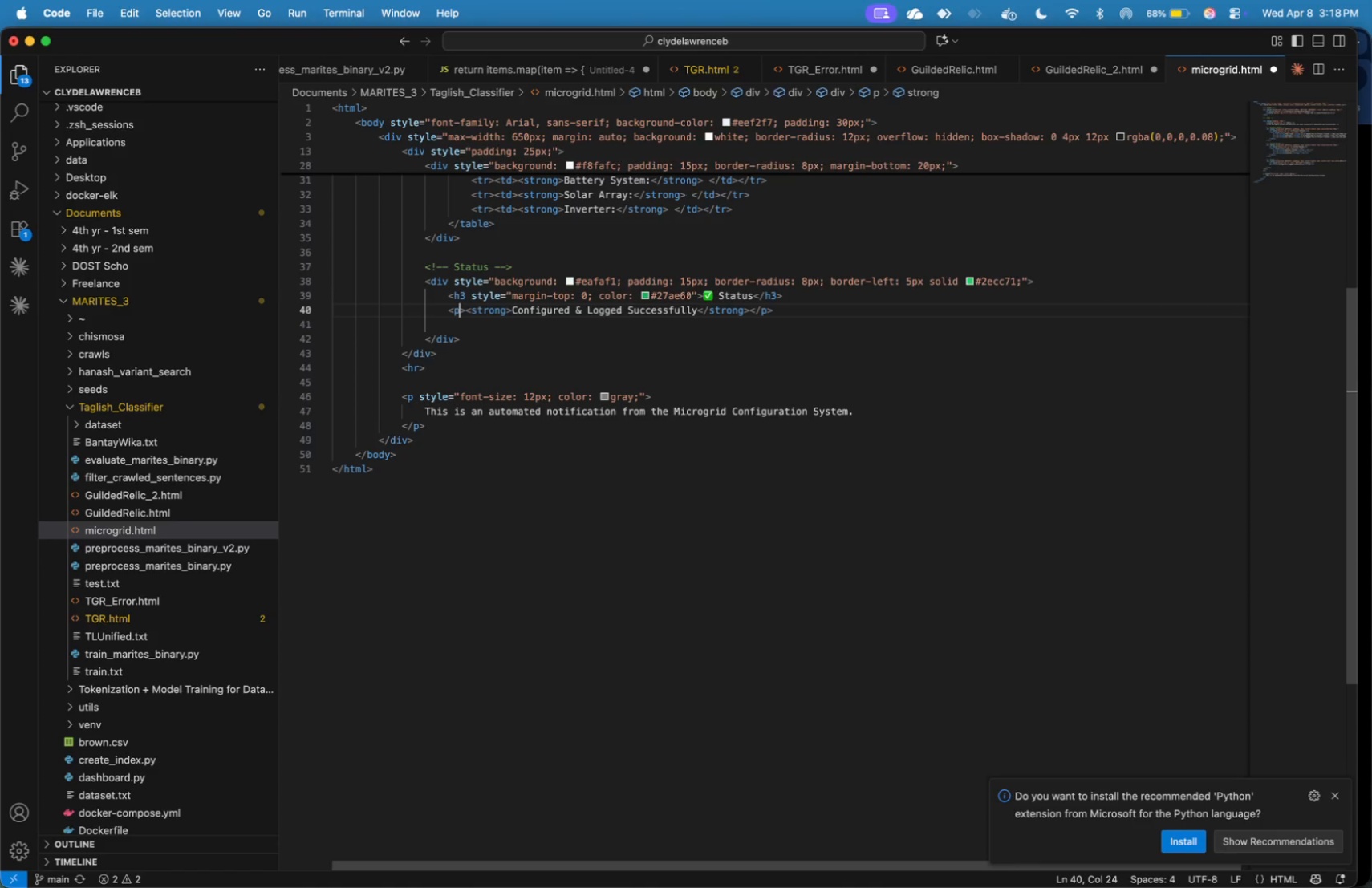 
key(ArrowLeft)
 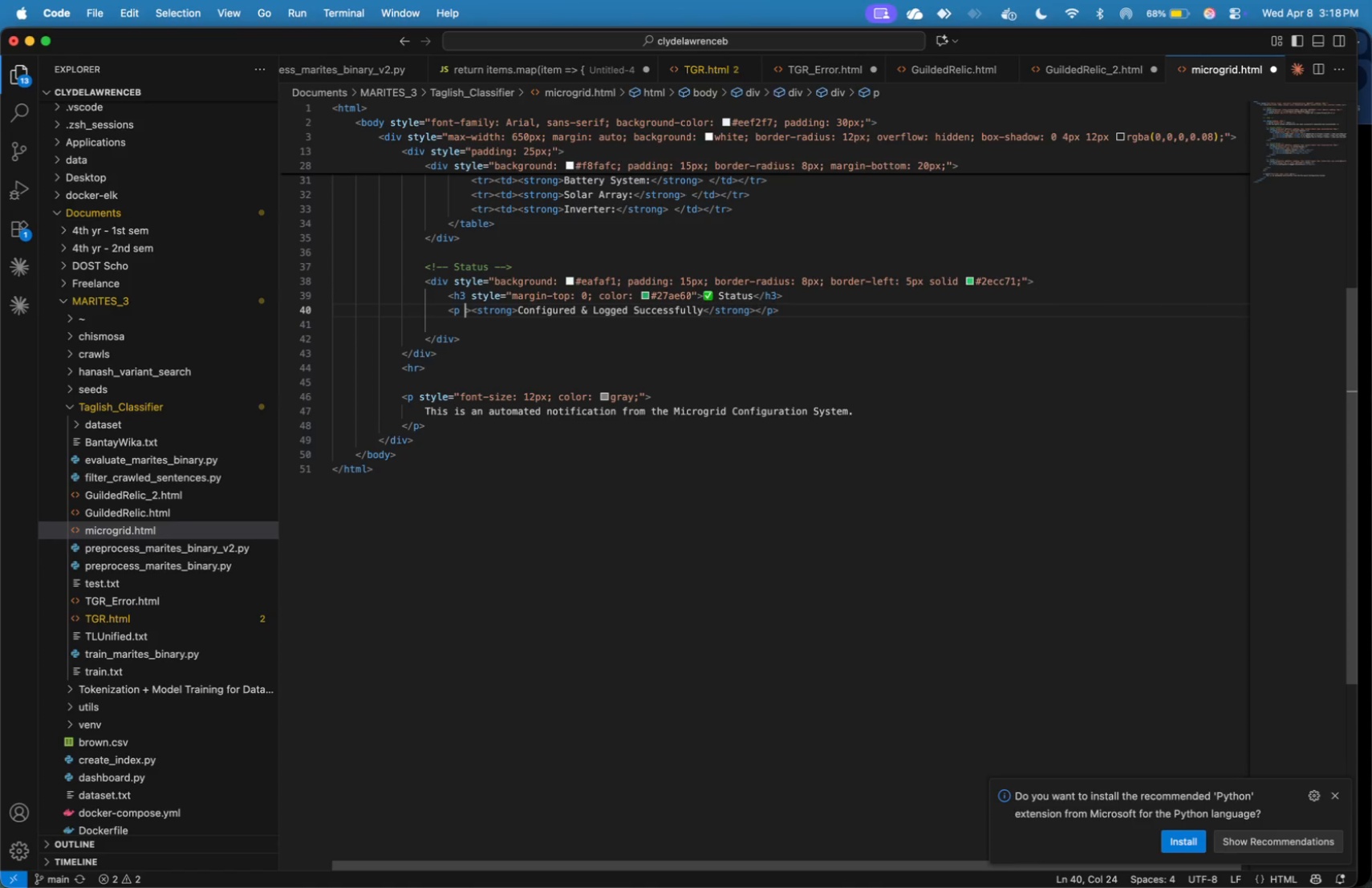 
type( style=margin:0)
 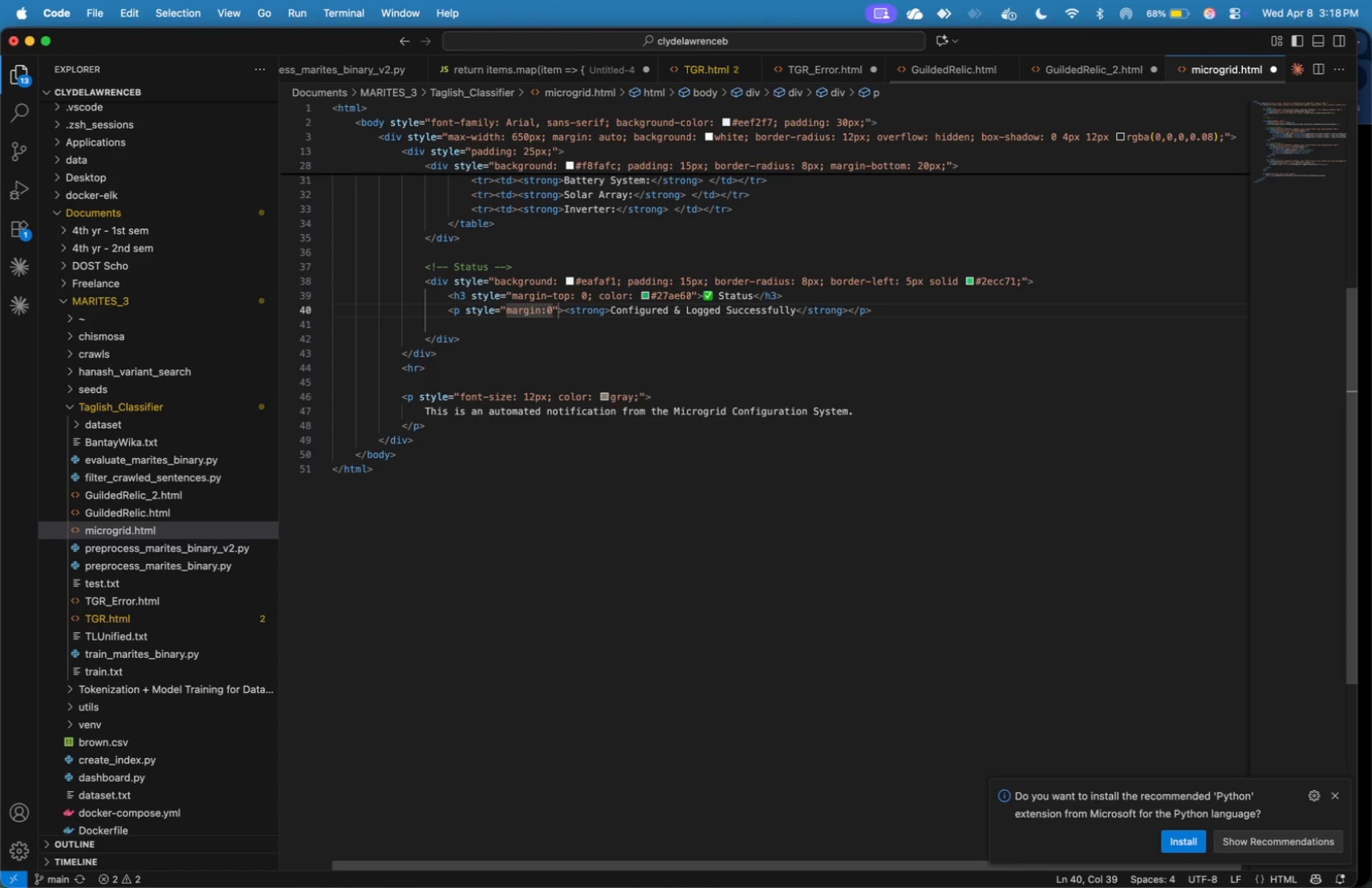 
key(ArrowLeft)
 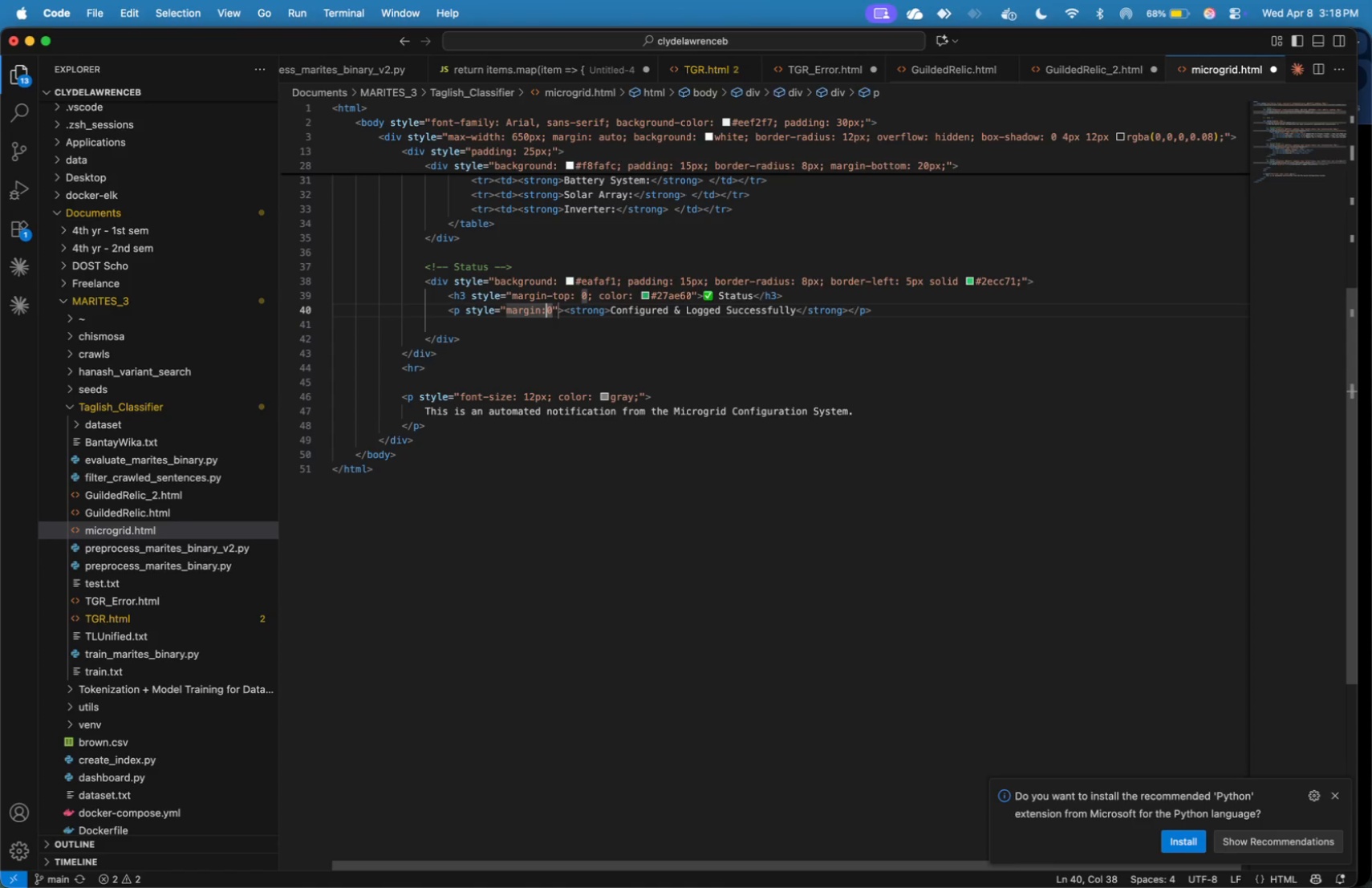 
key(Space)
 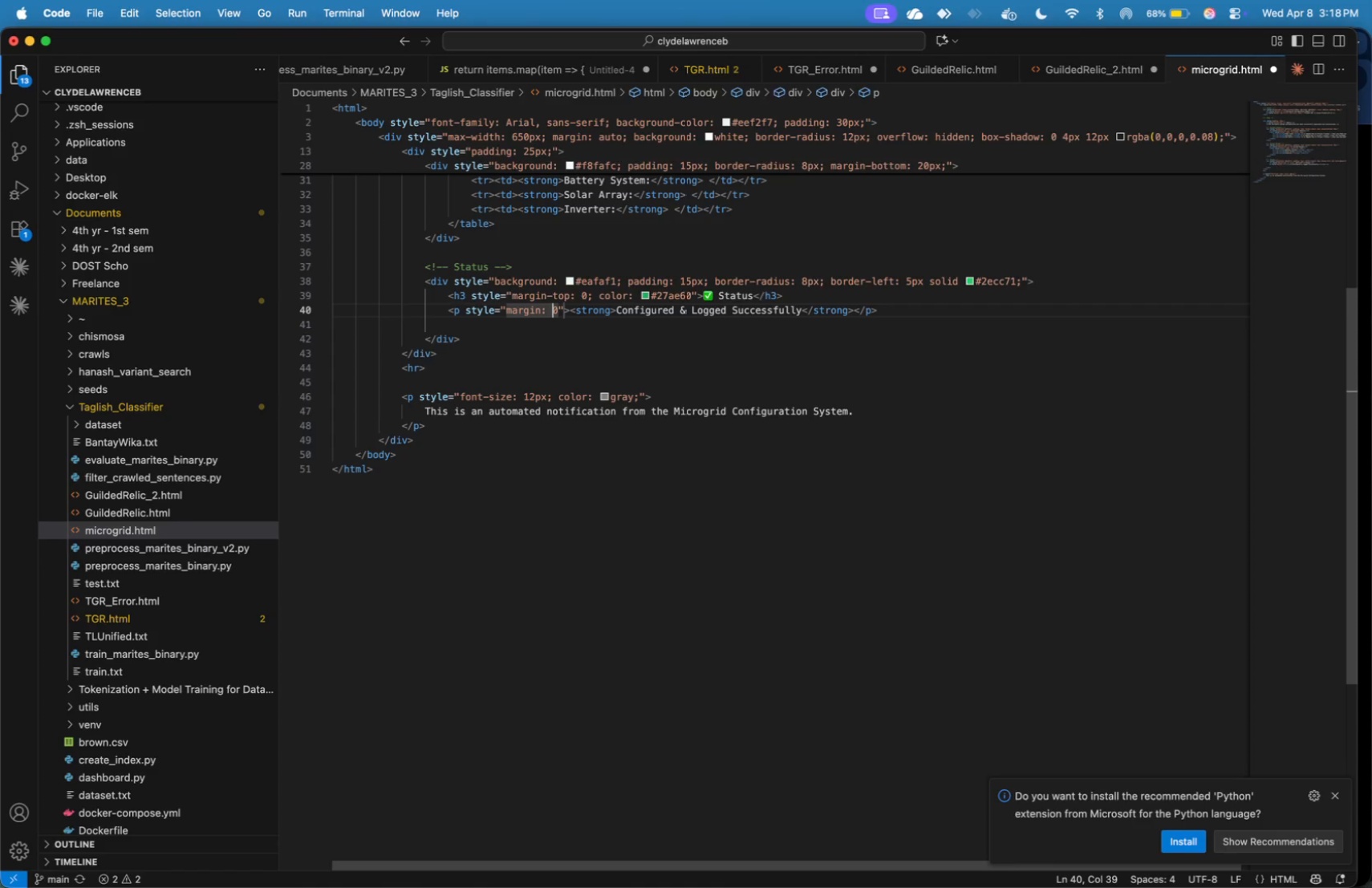 
key(ArrowRight)
 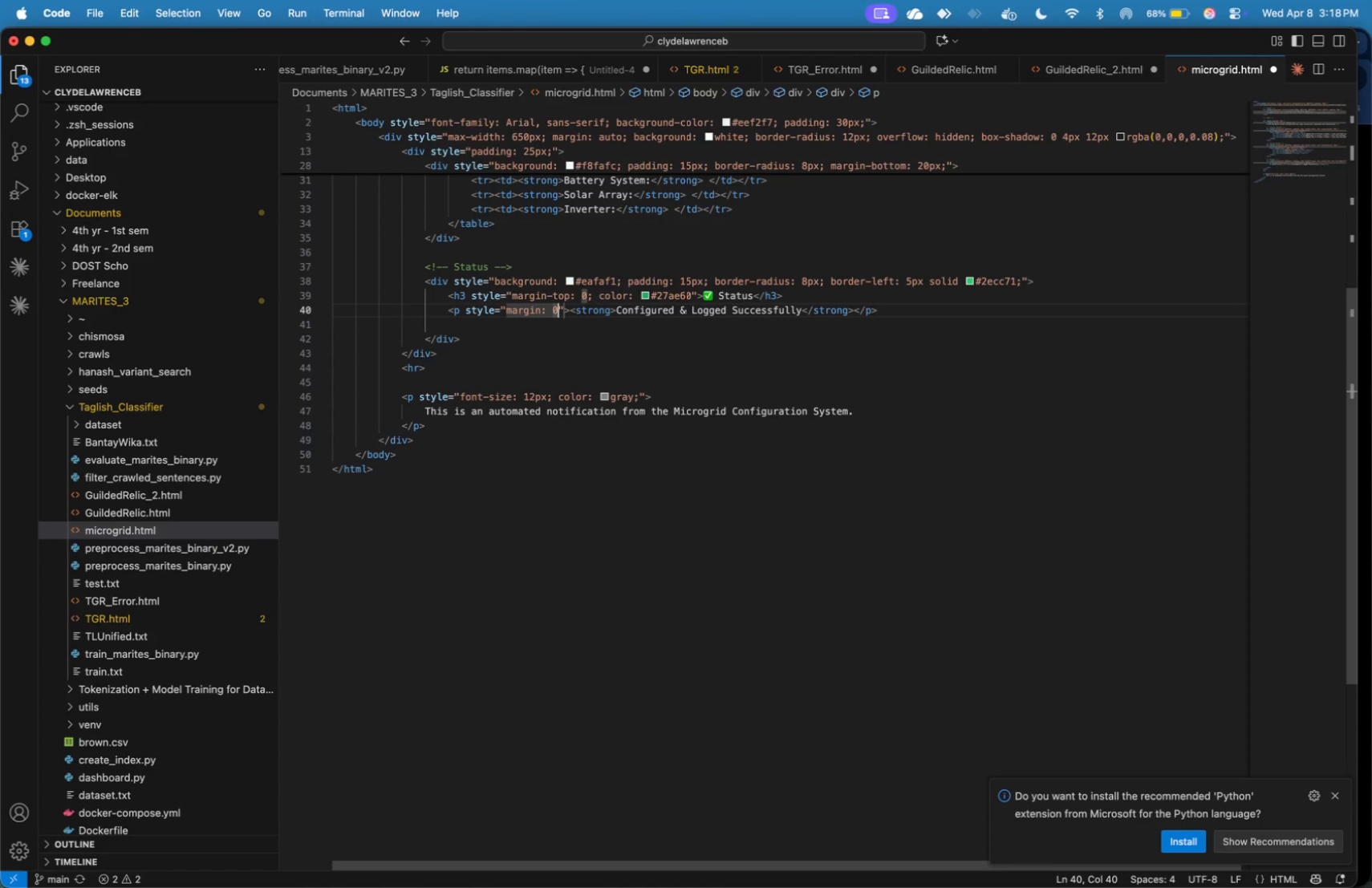 
key(Semicolon)
 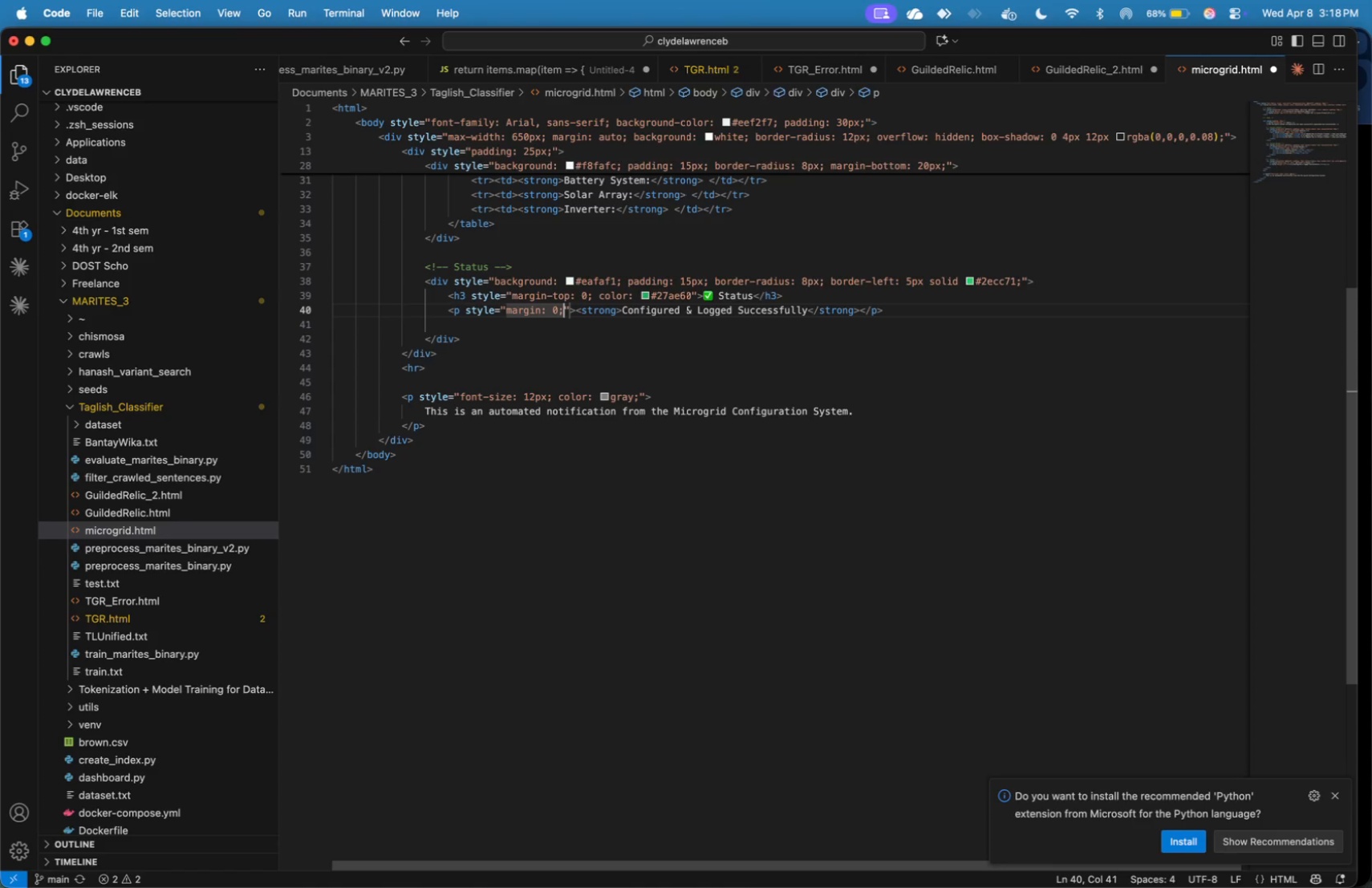 
hold_key(key=ArrowRight, duration=1.5)
 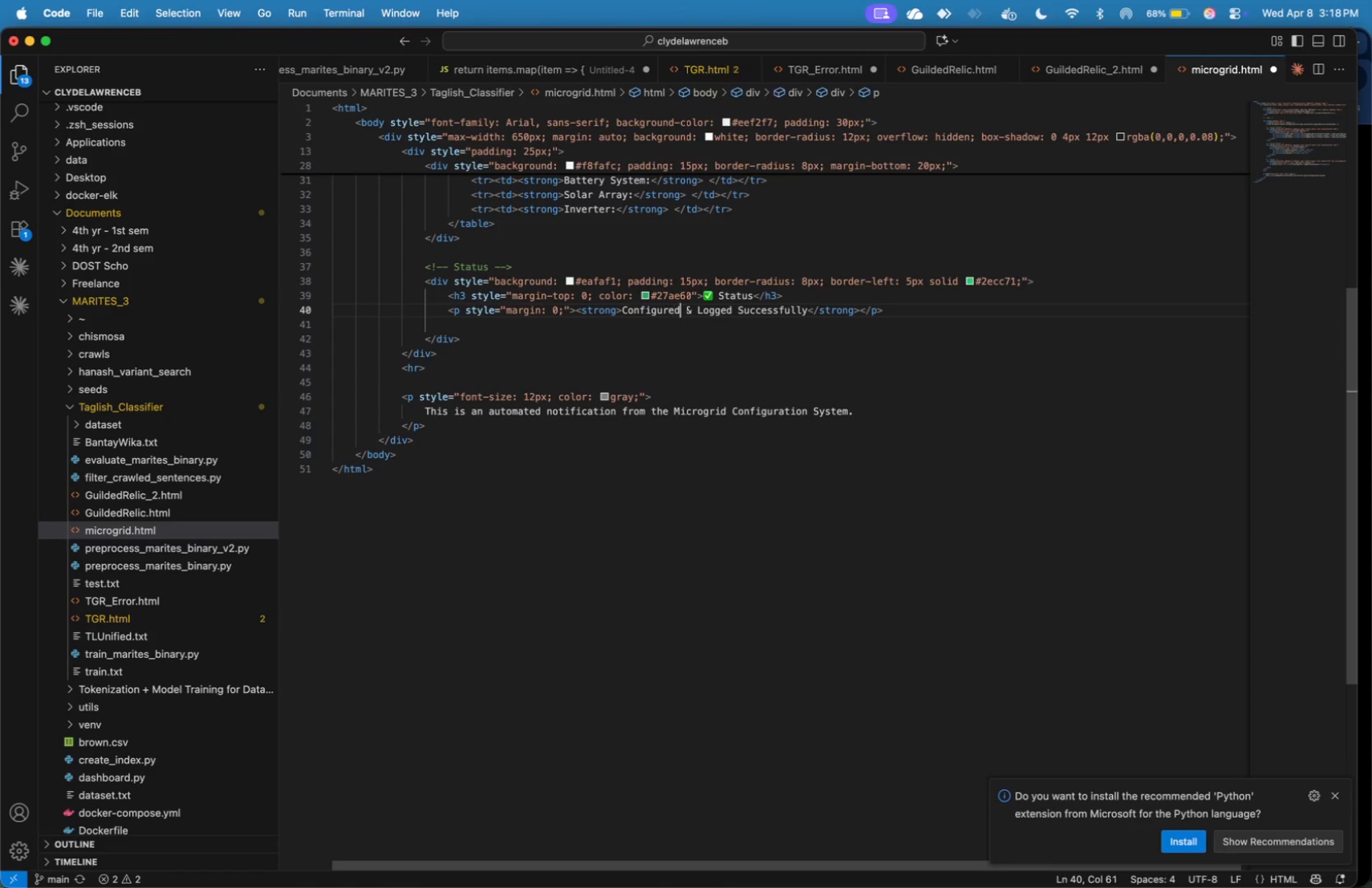 
hold_key(key=ArrowRight, duration=0.52)
 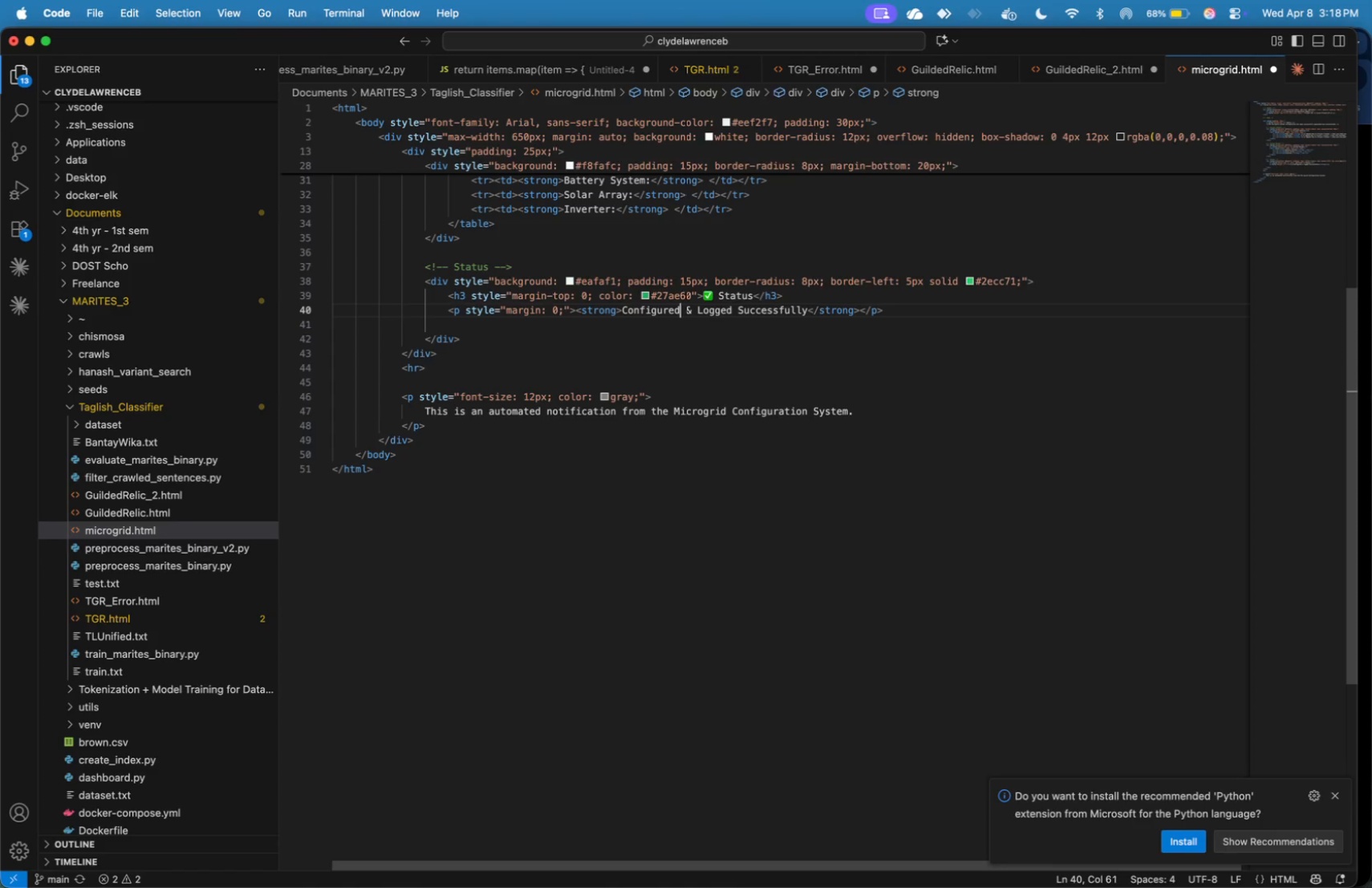 
key(ArrowDown)
 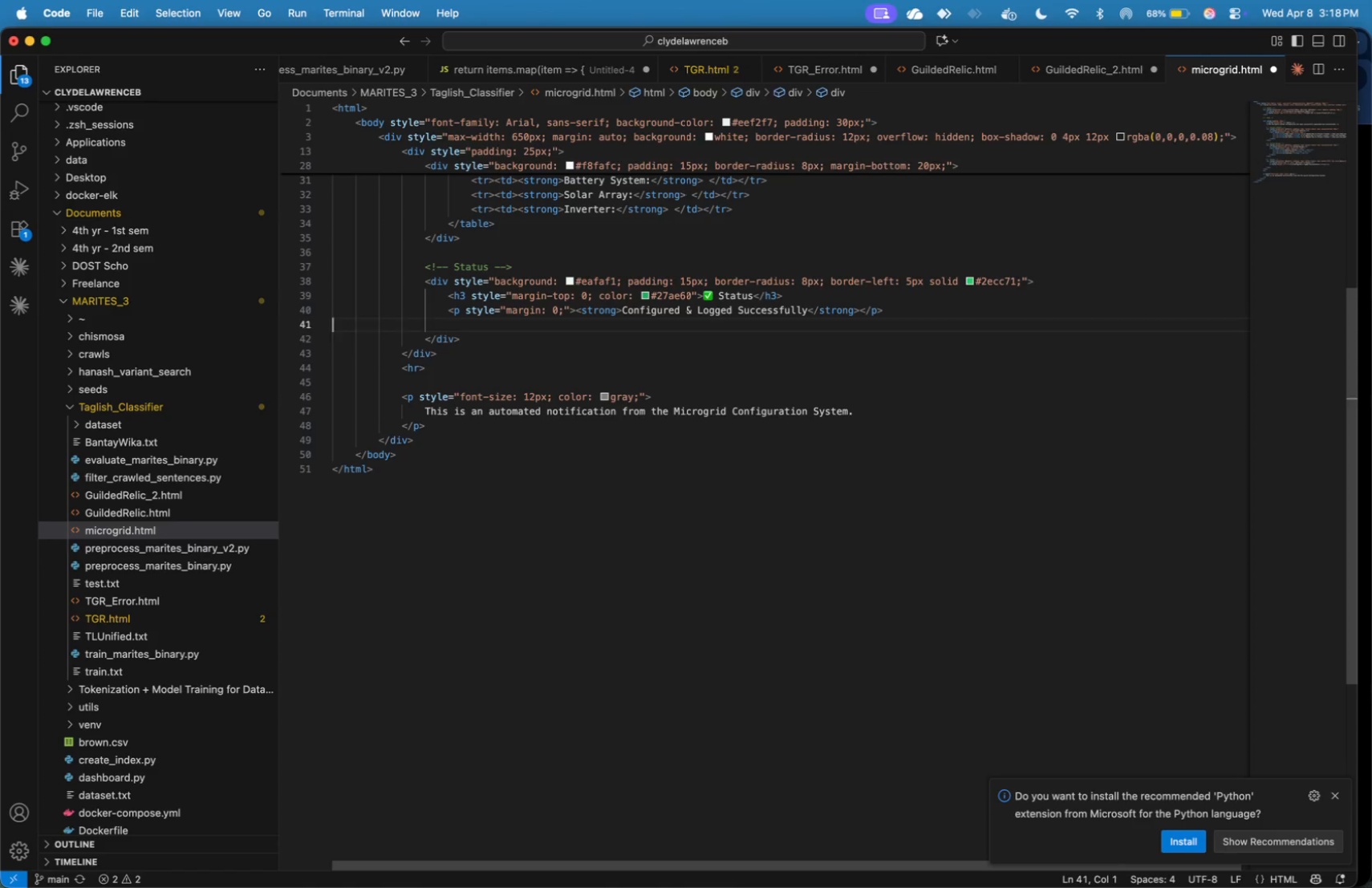 
key(ArrowDown)
 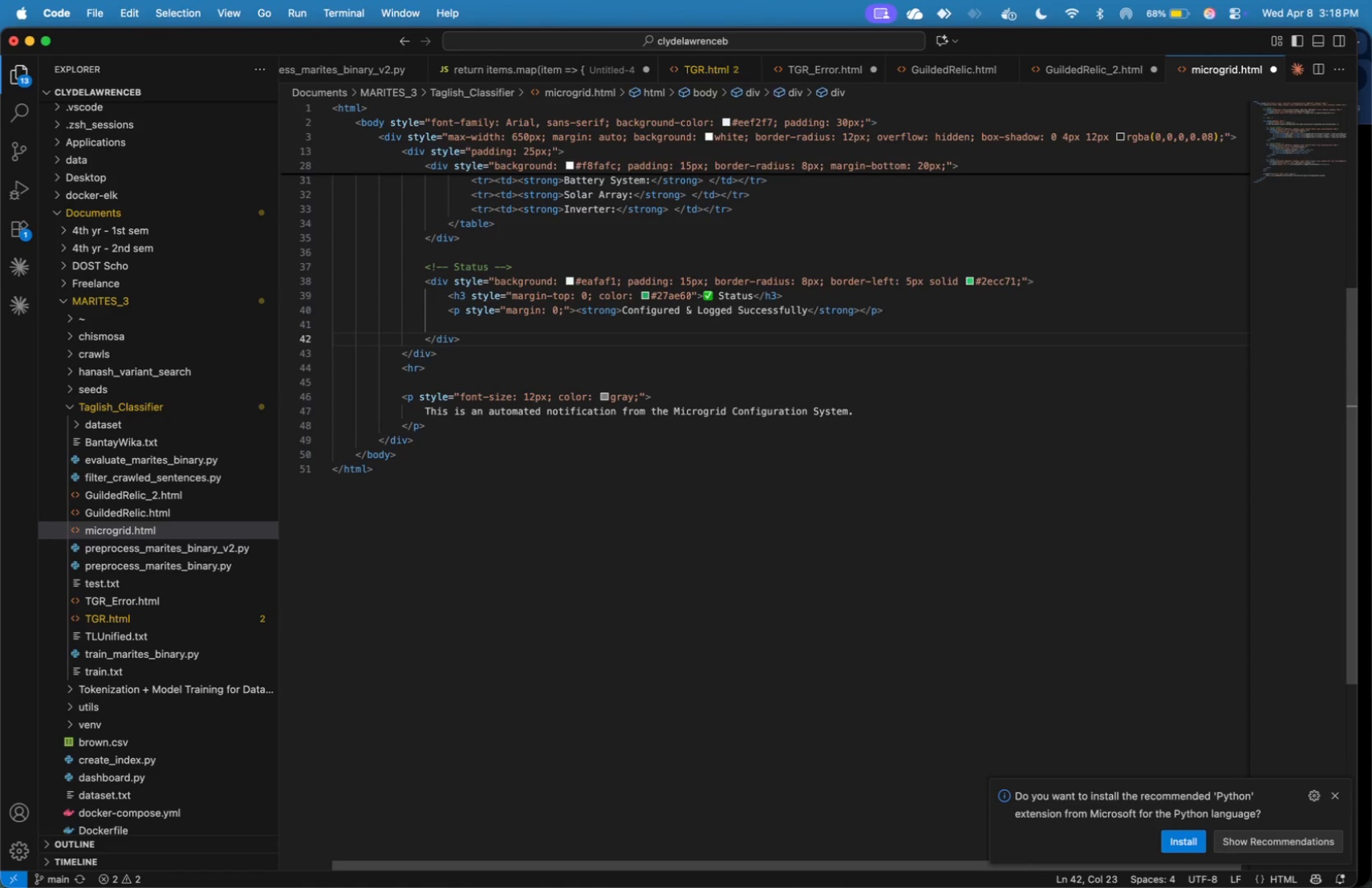 
key(ArrowUp)
 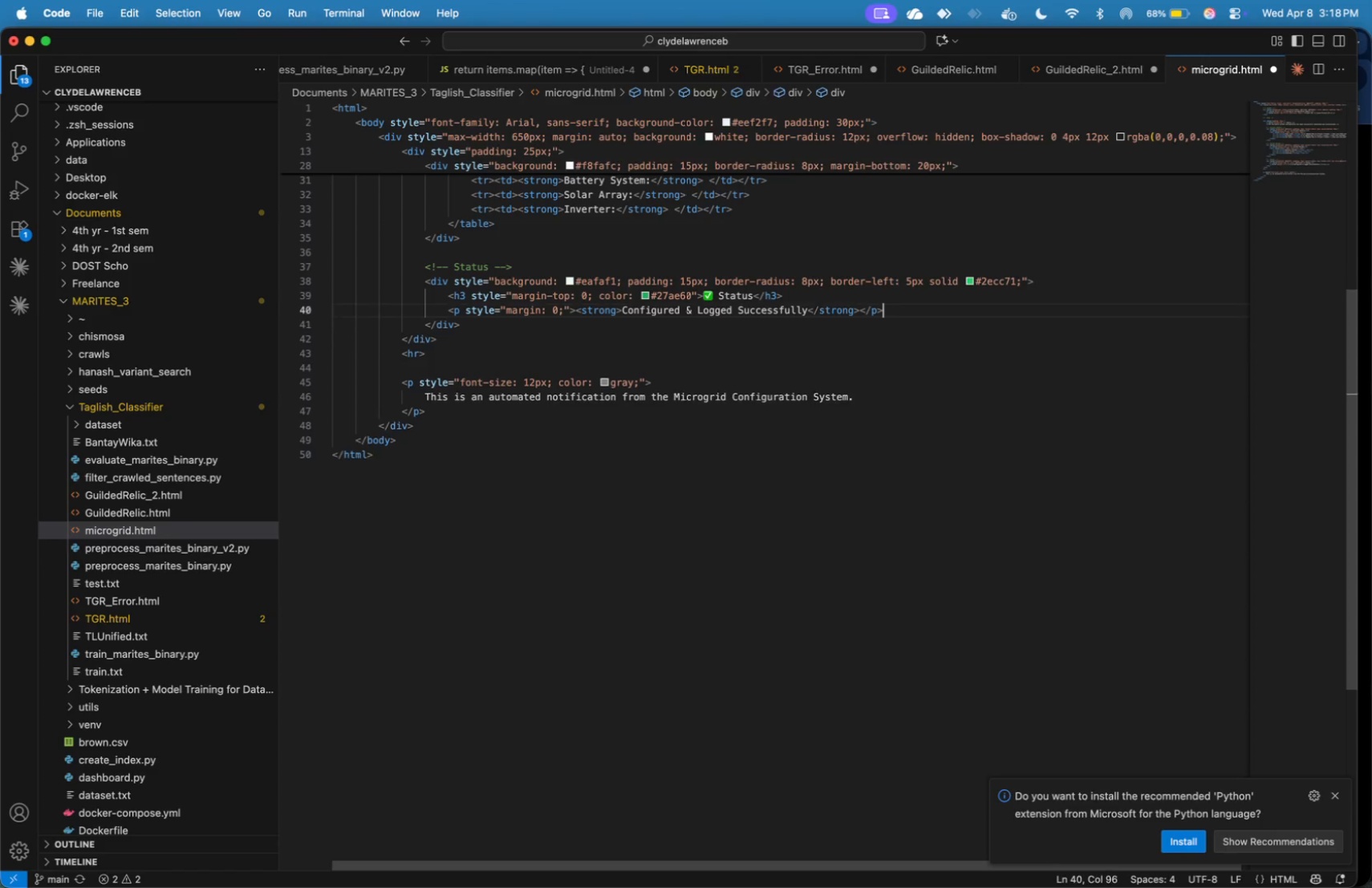 
key(Backspace)
 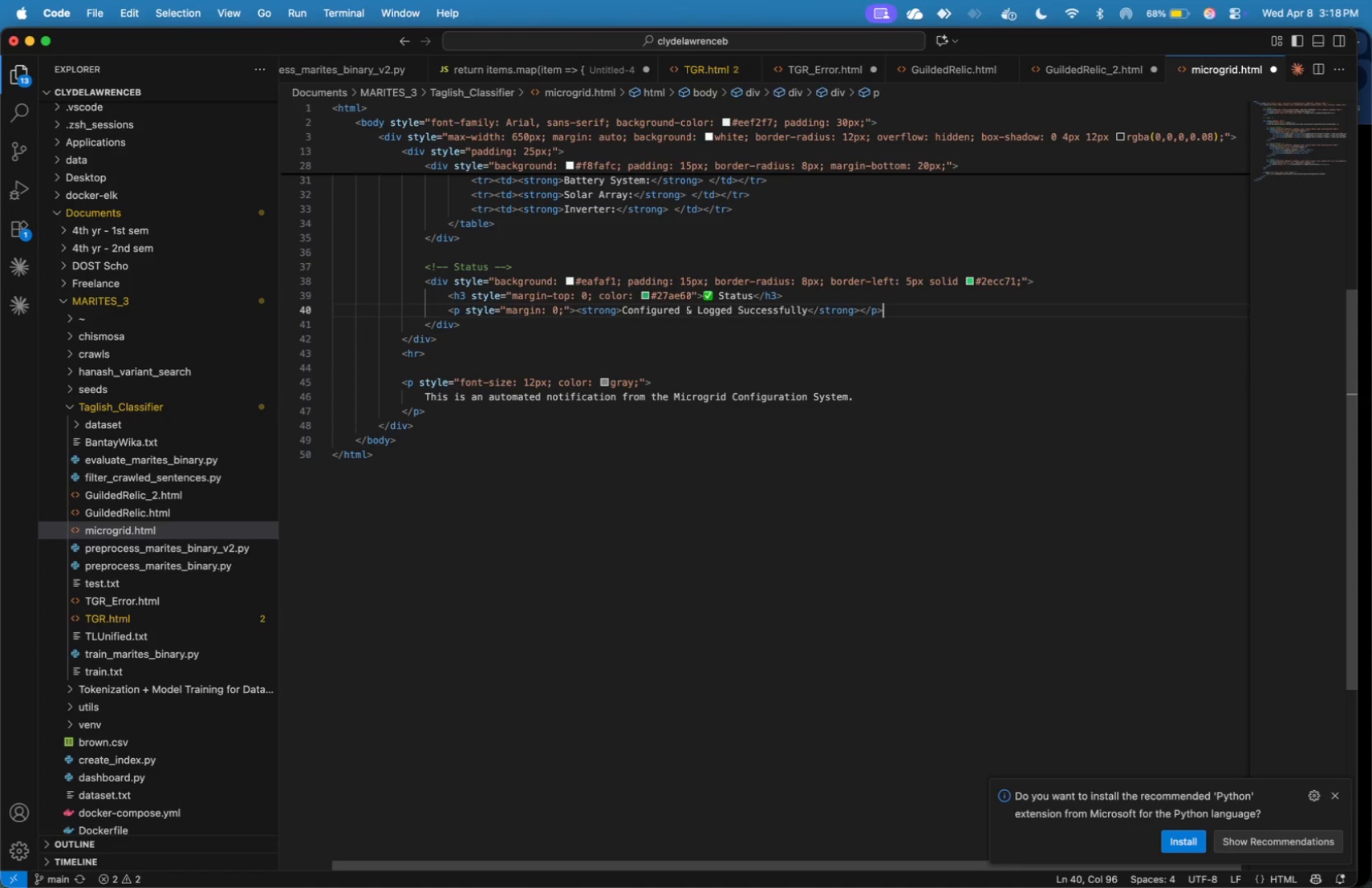 
key(ArrowDown)
 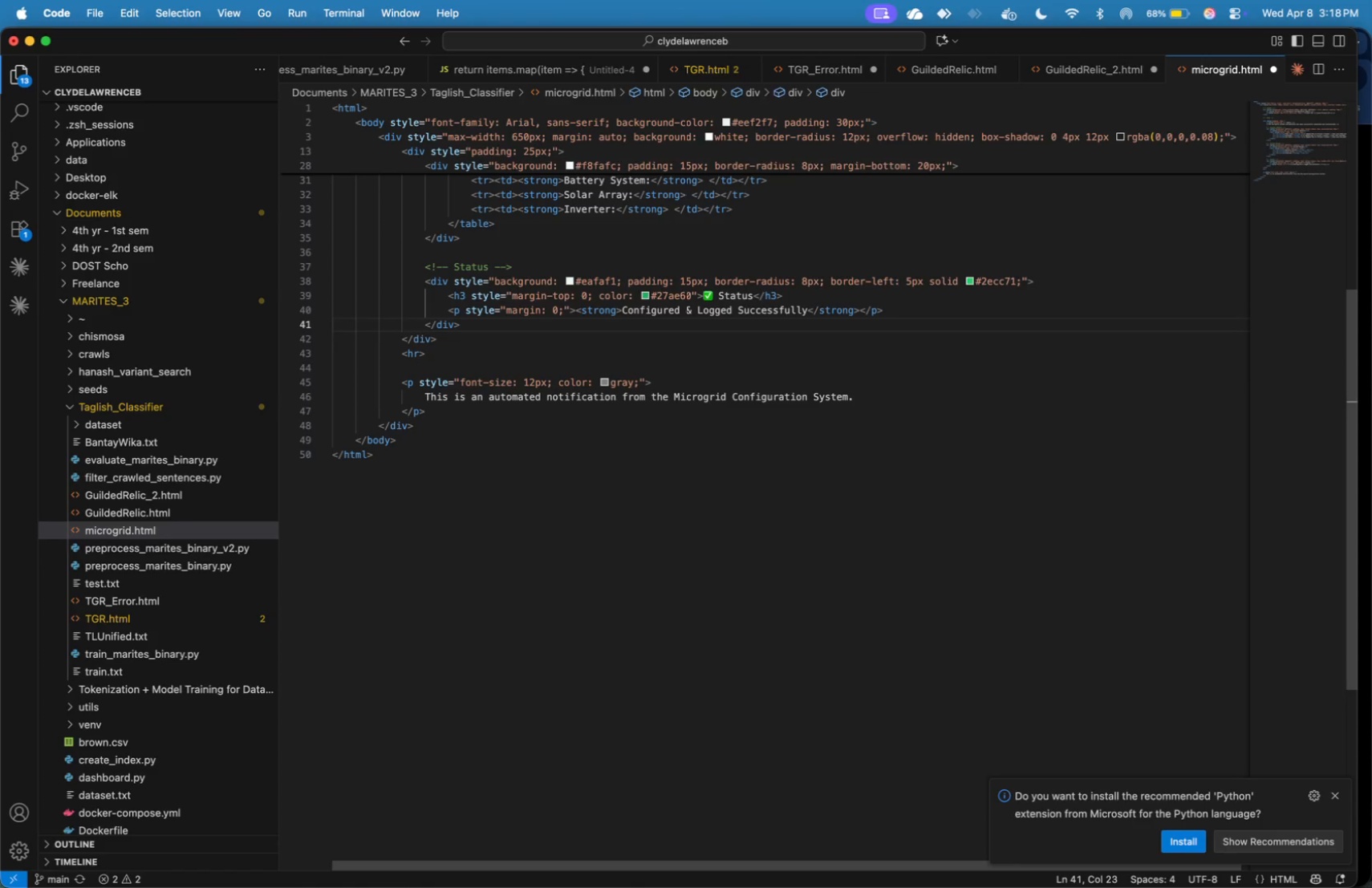 
key(Enter)
 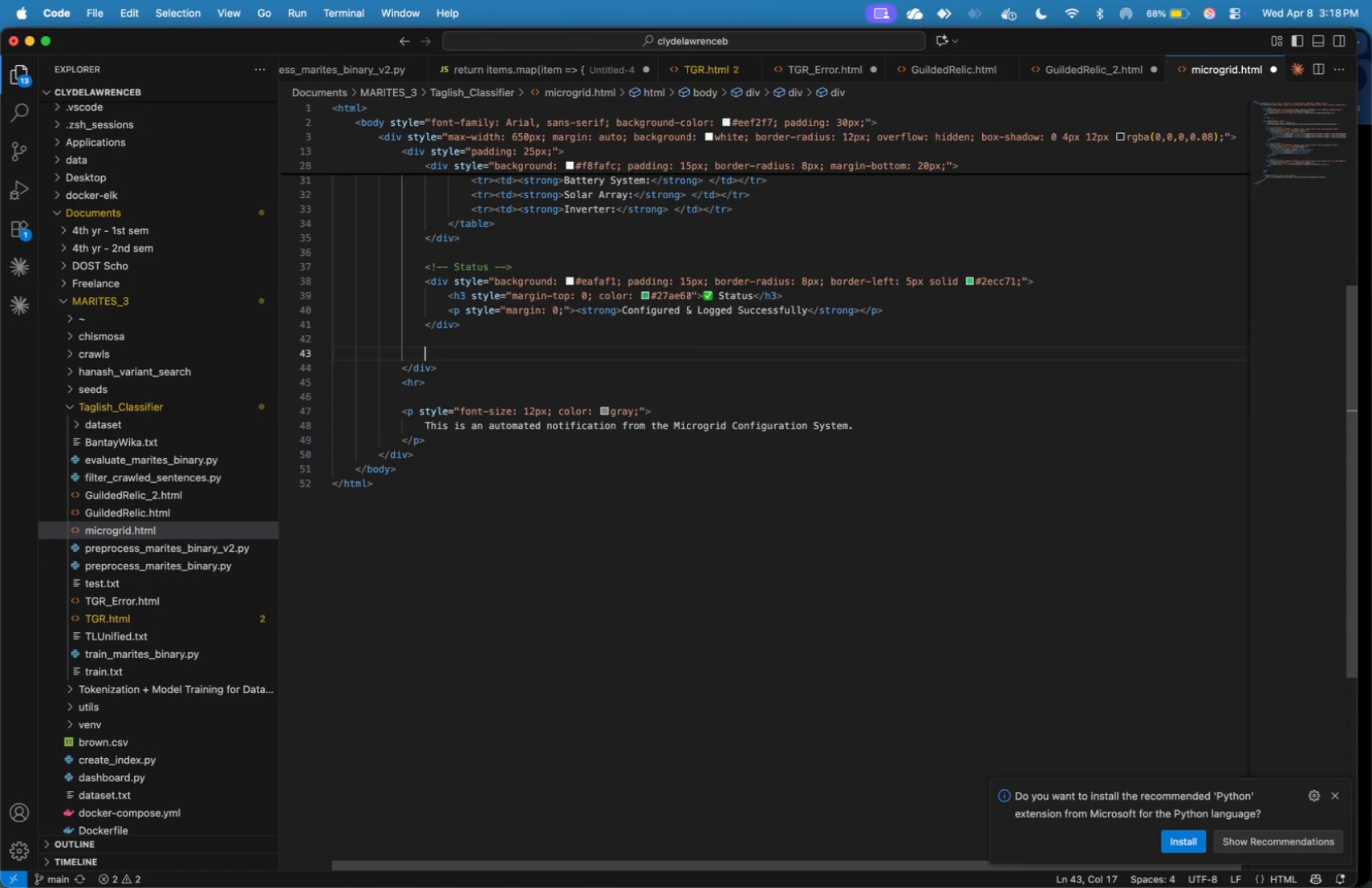 
key(Enter)
 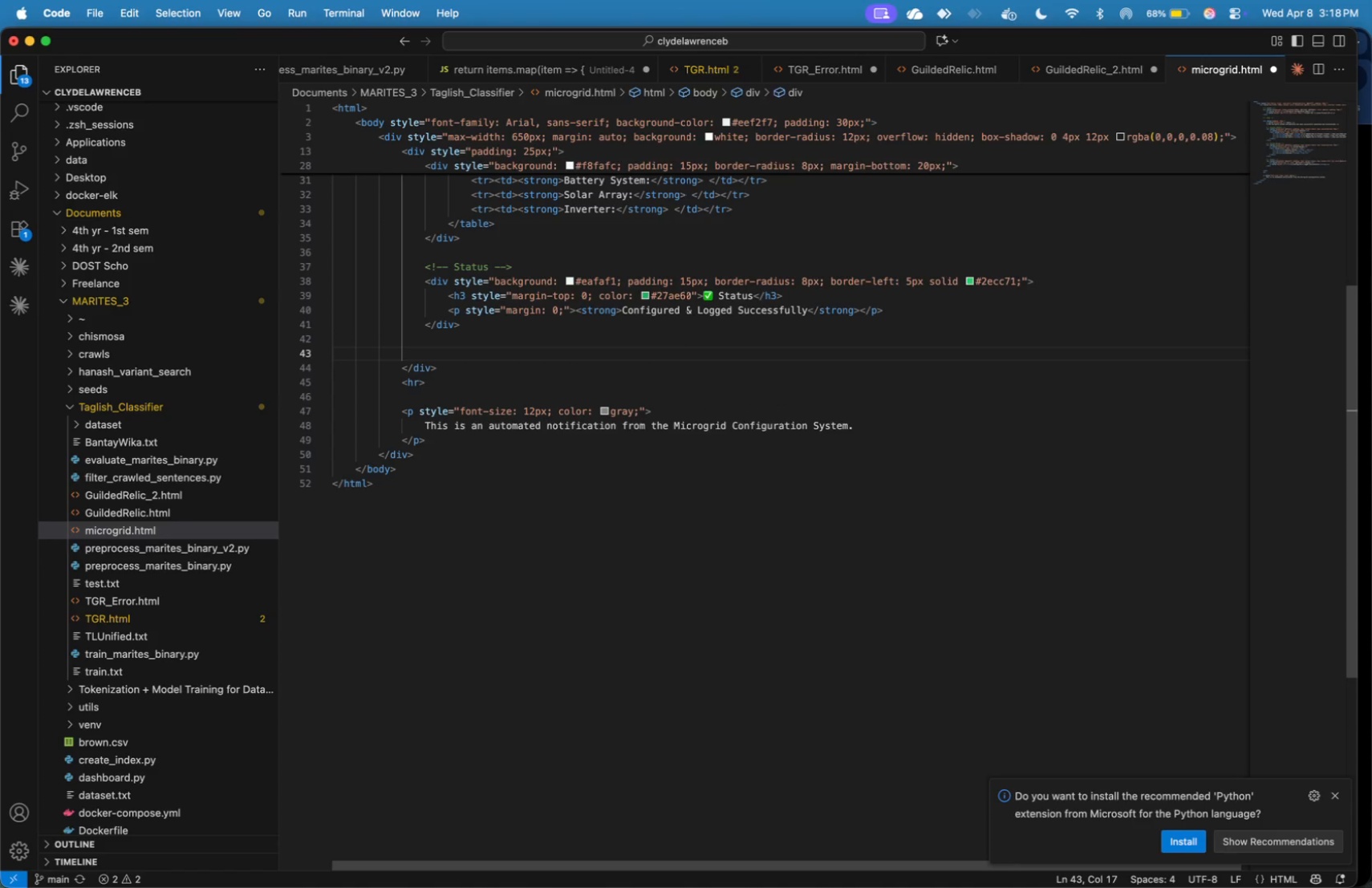 
wait(6.45)
 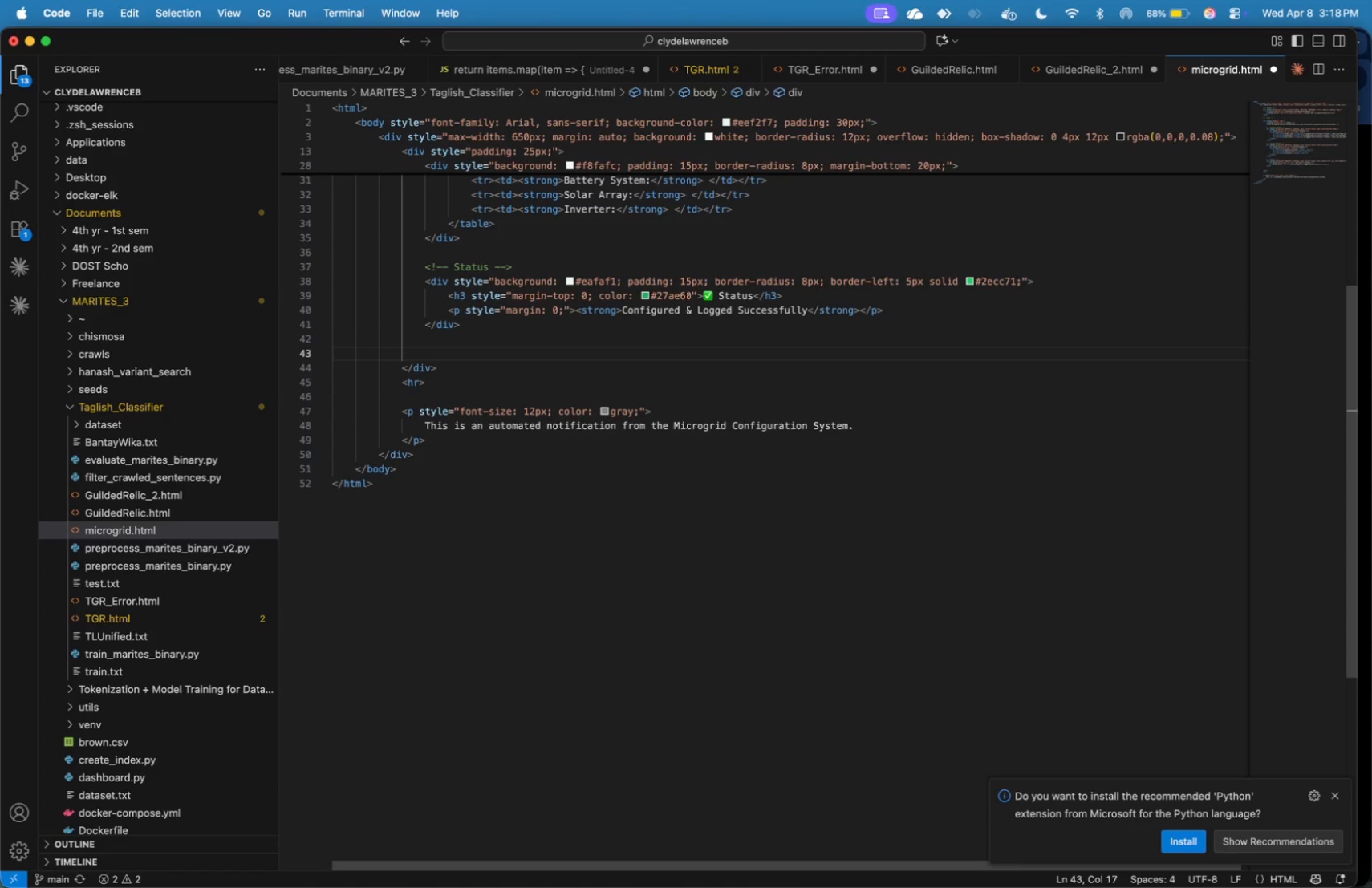 
type(<hr>)
 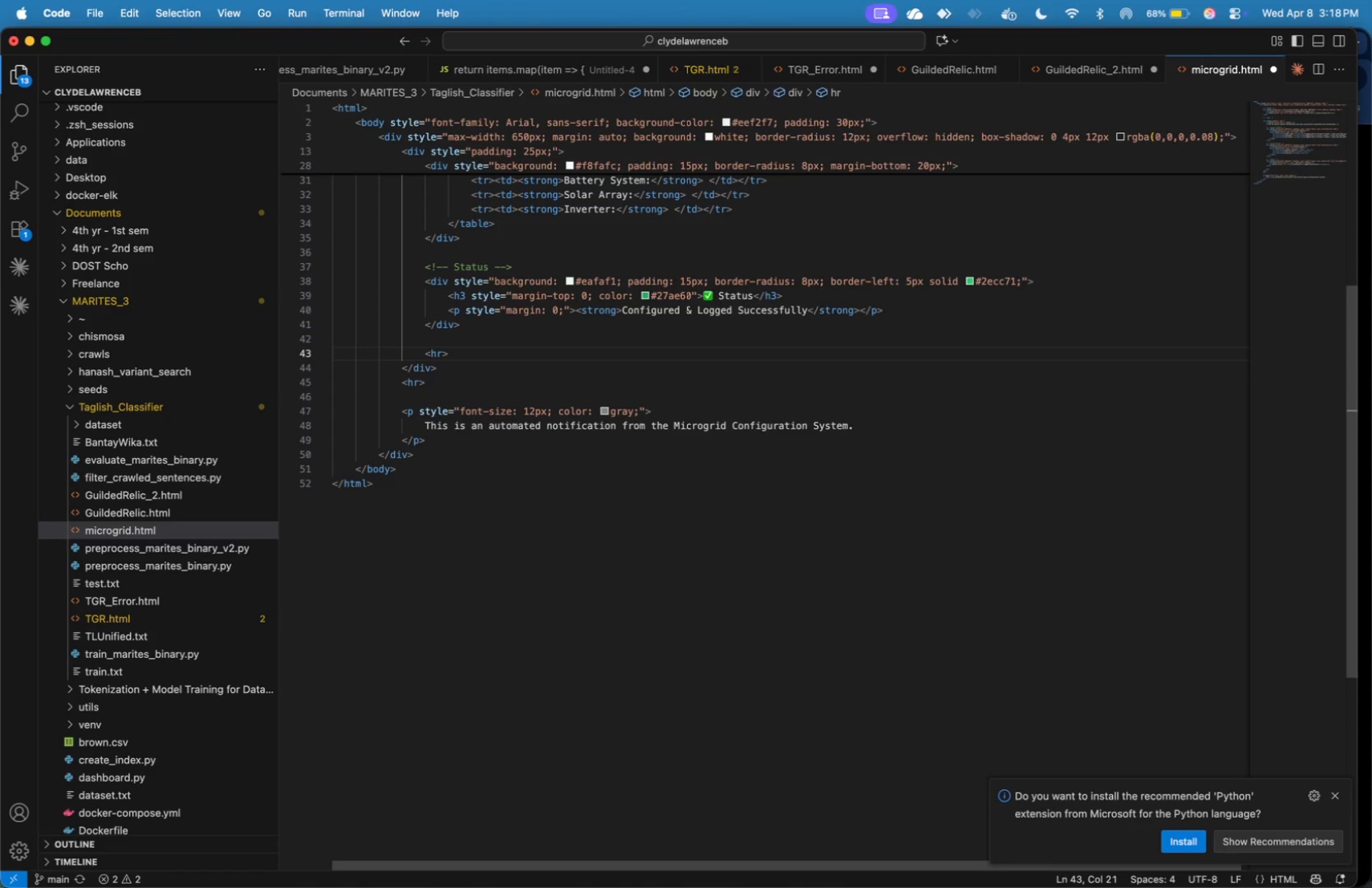 
key(ArrowDown)
 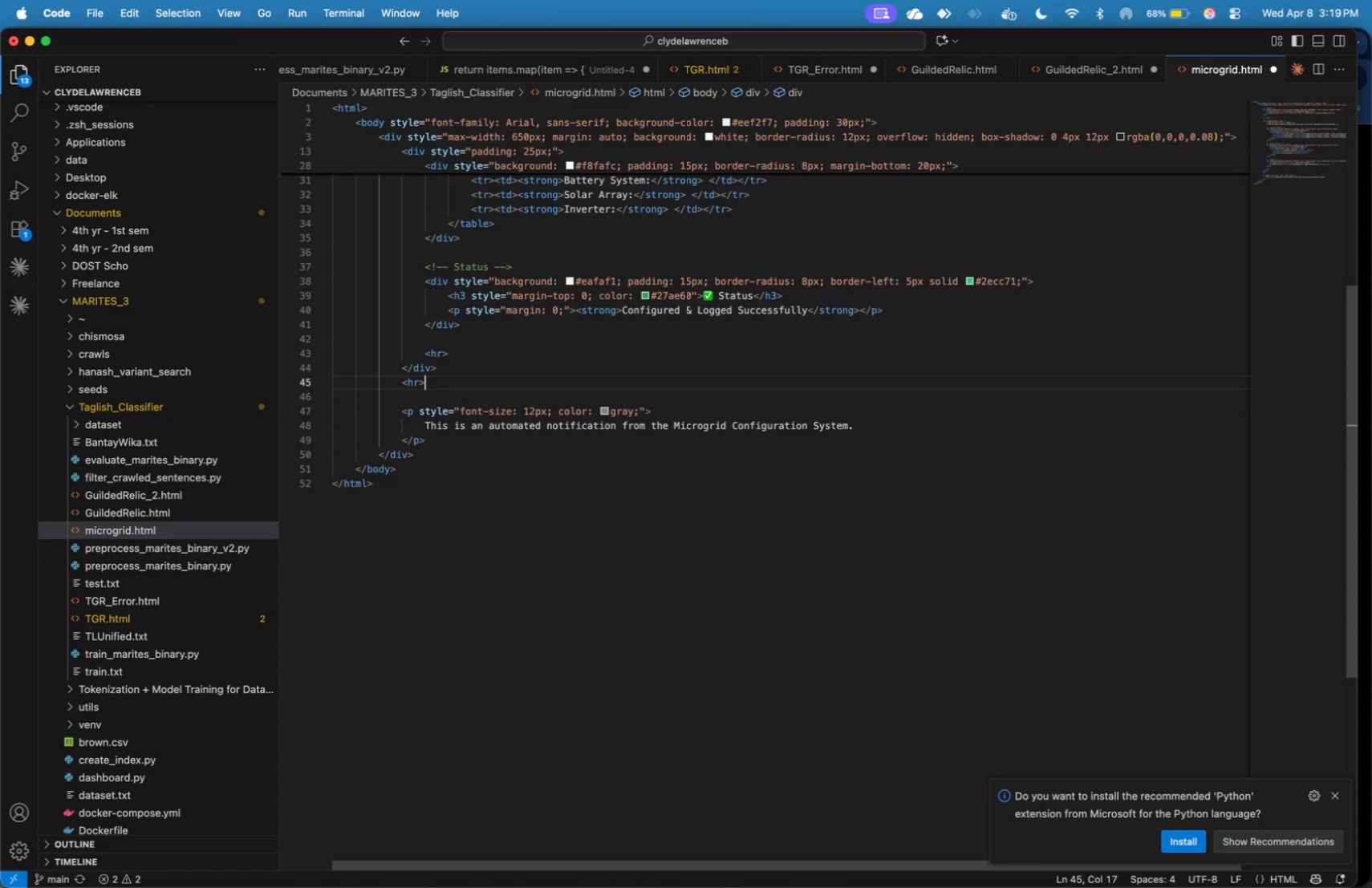 
key(ArrowDown)
 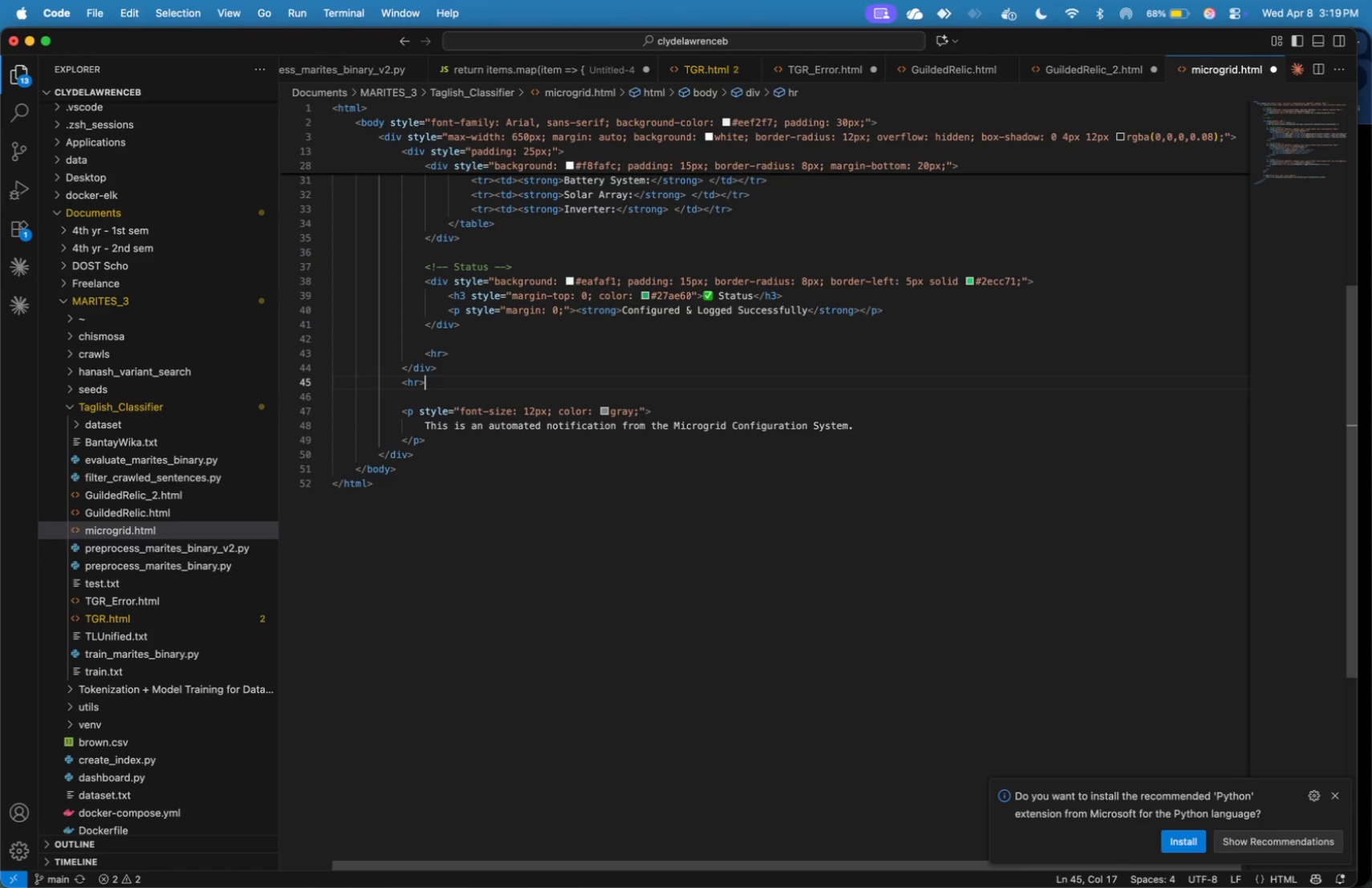 
key(Shift+ArrowUp)
 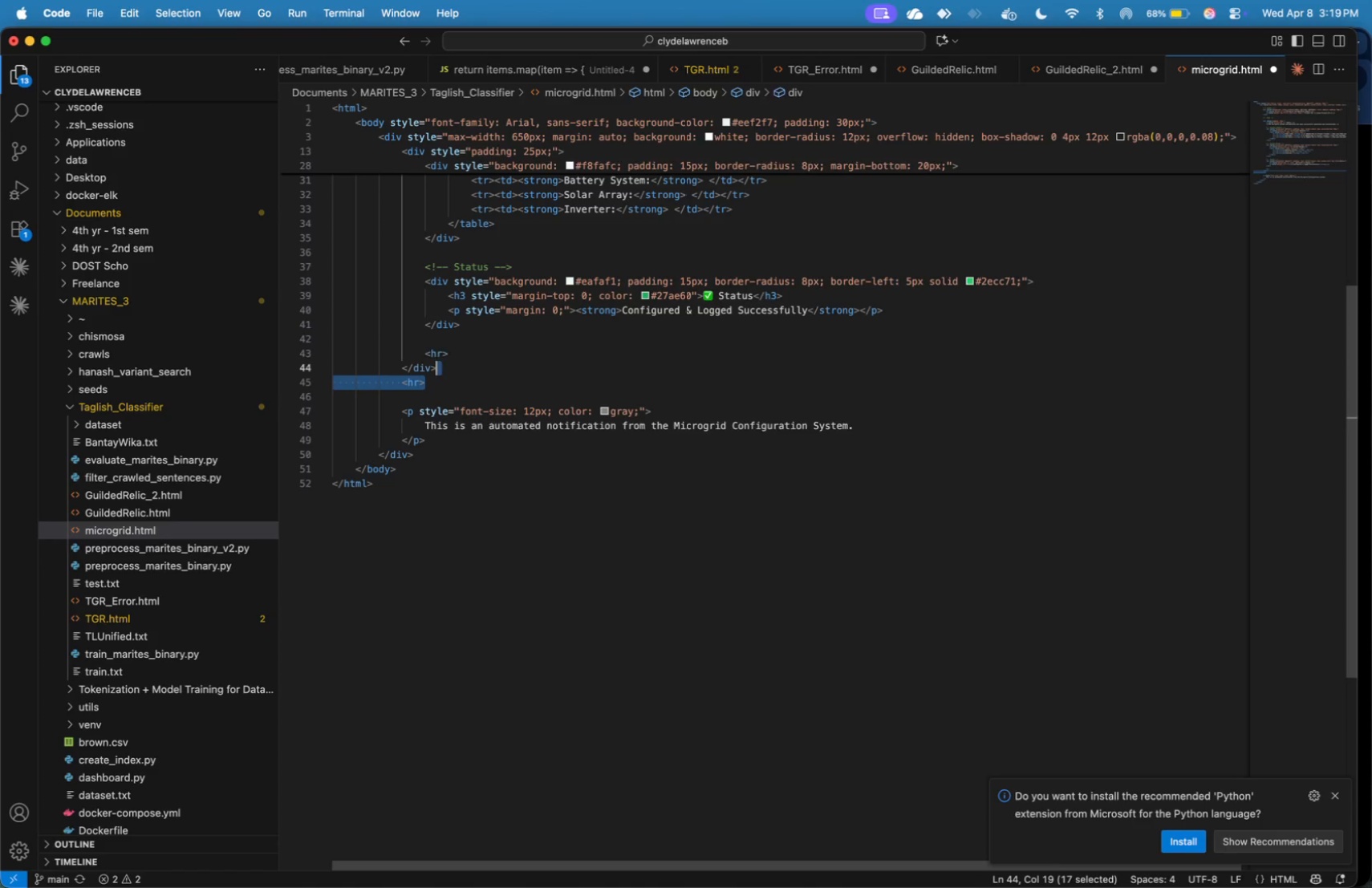 
key(Shift+ArrowRight)
 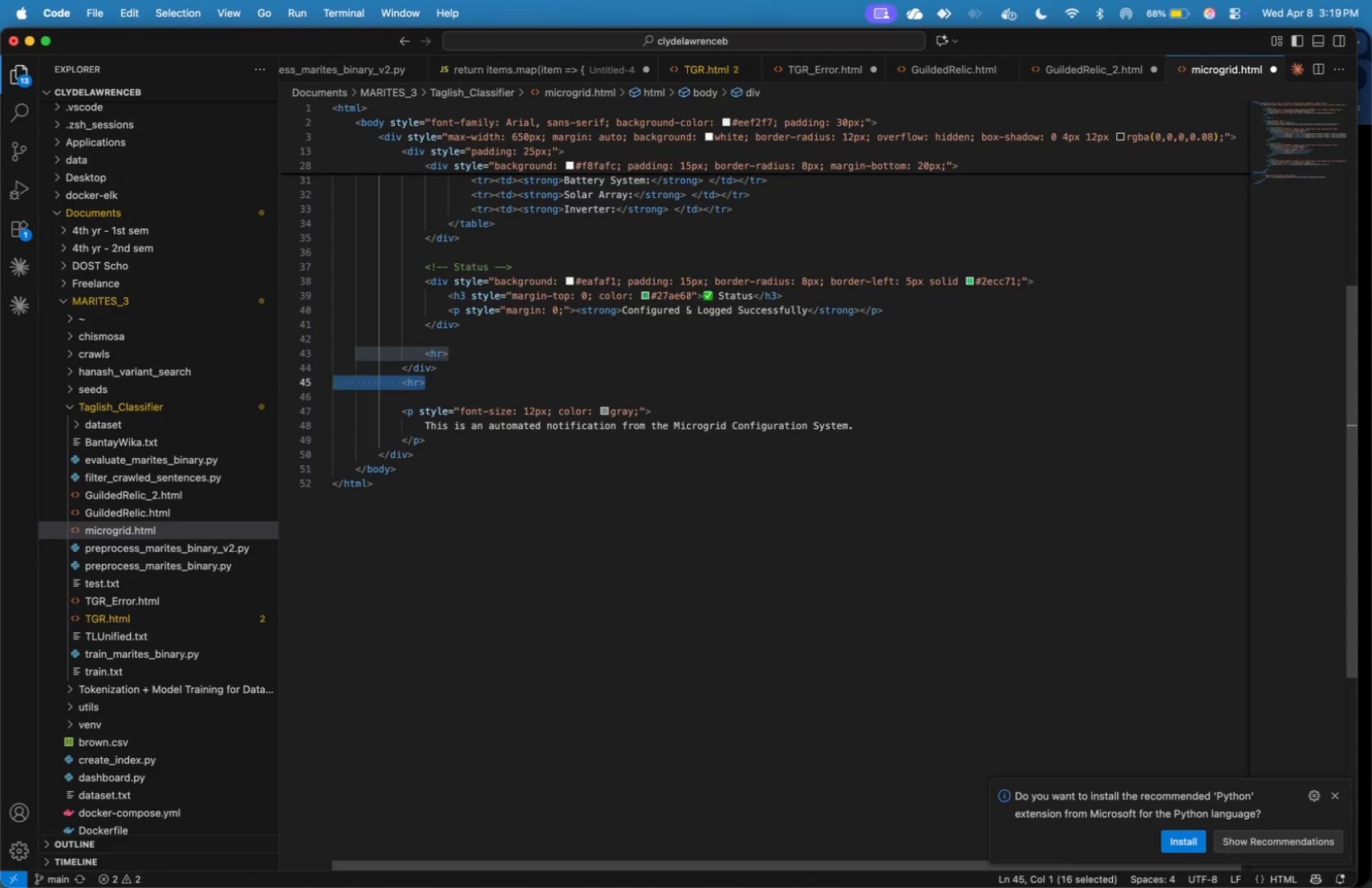 
key(Shift+ArrowDown)
 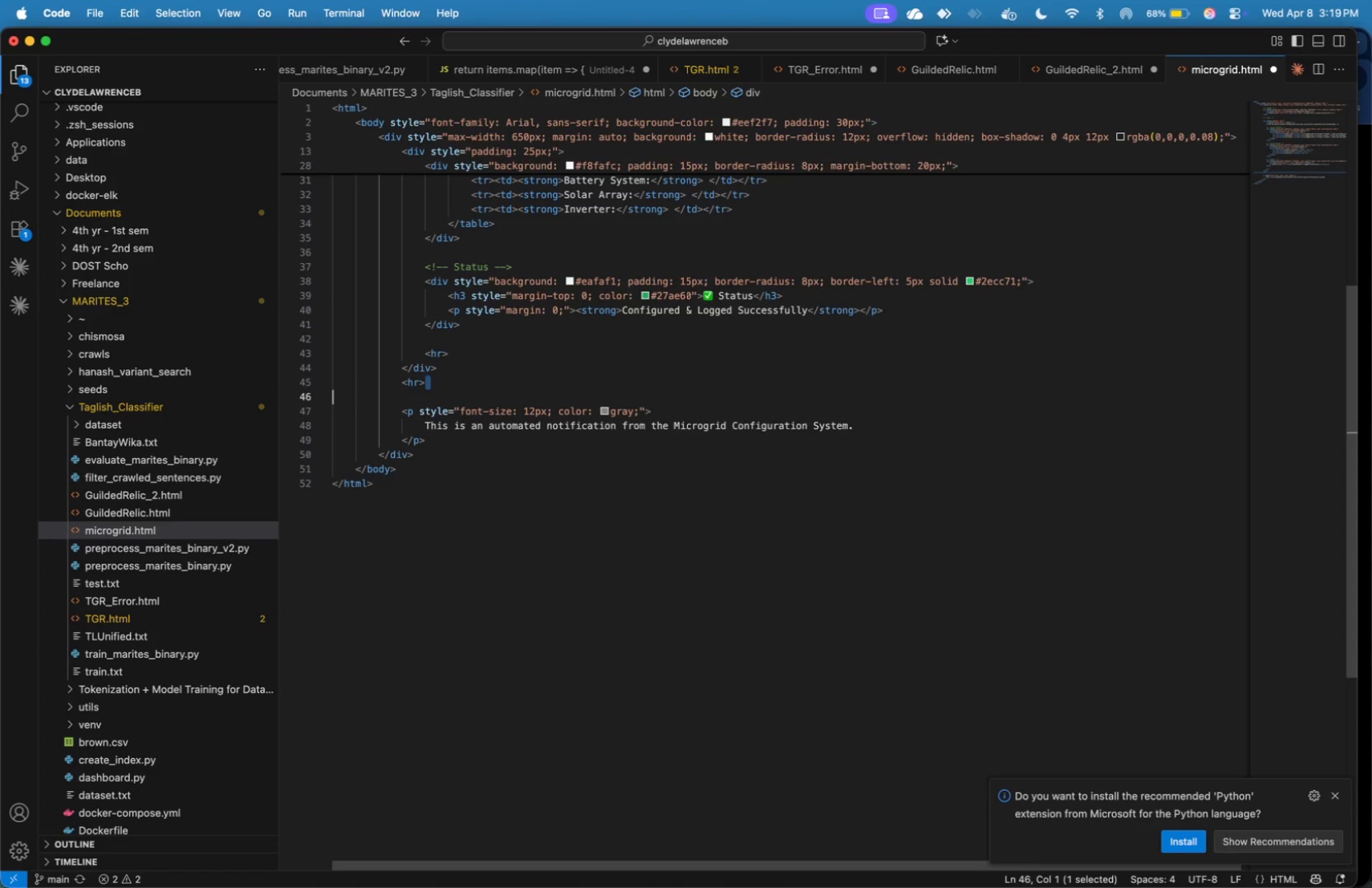 
key(Shift+ArrowUp)
 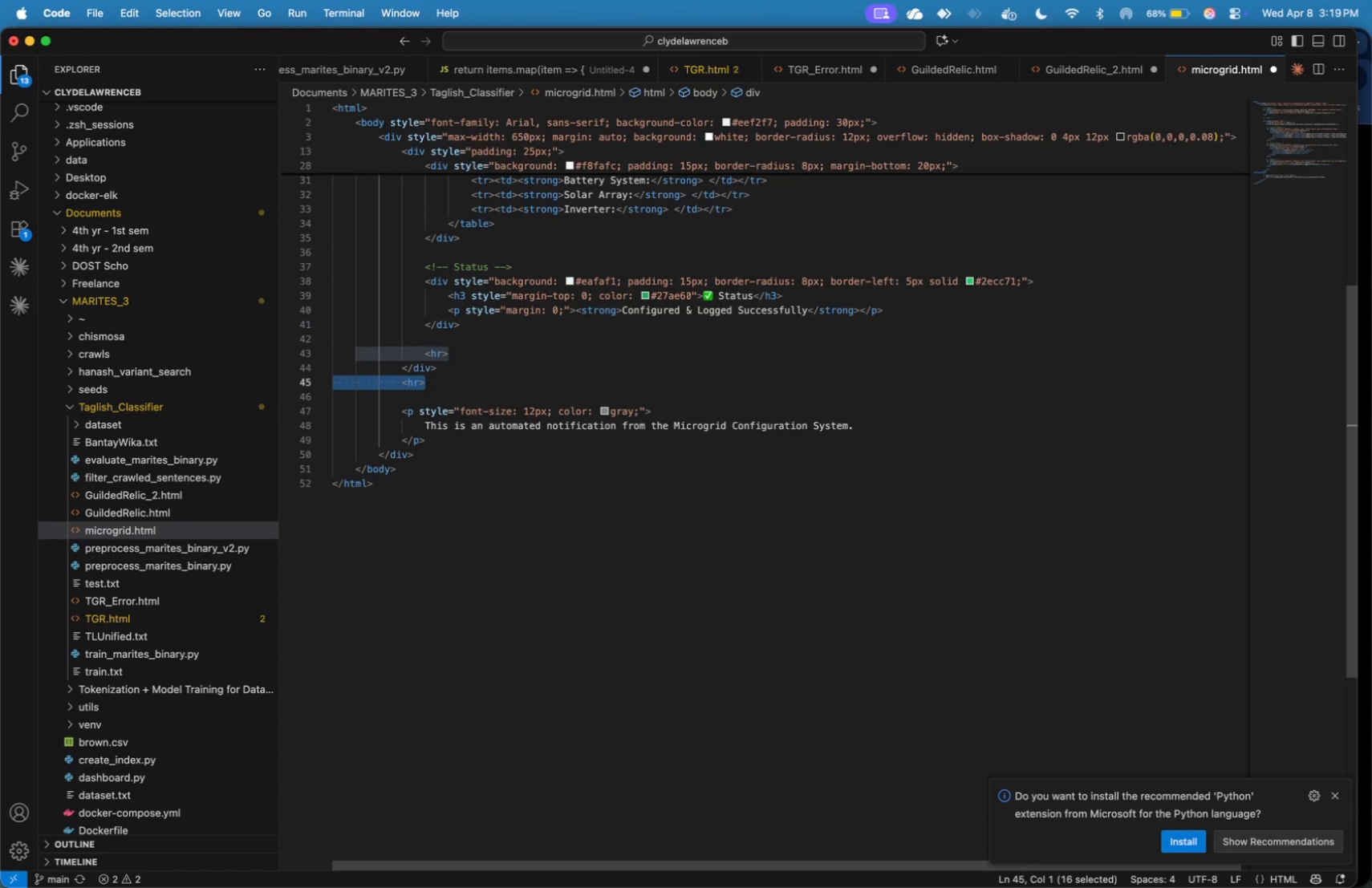 
key(Backspace)
 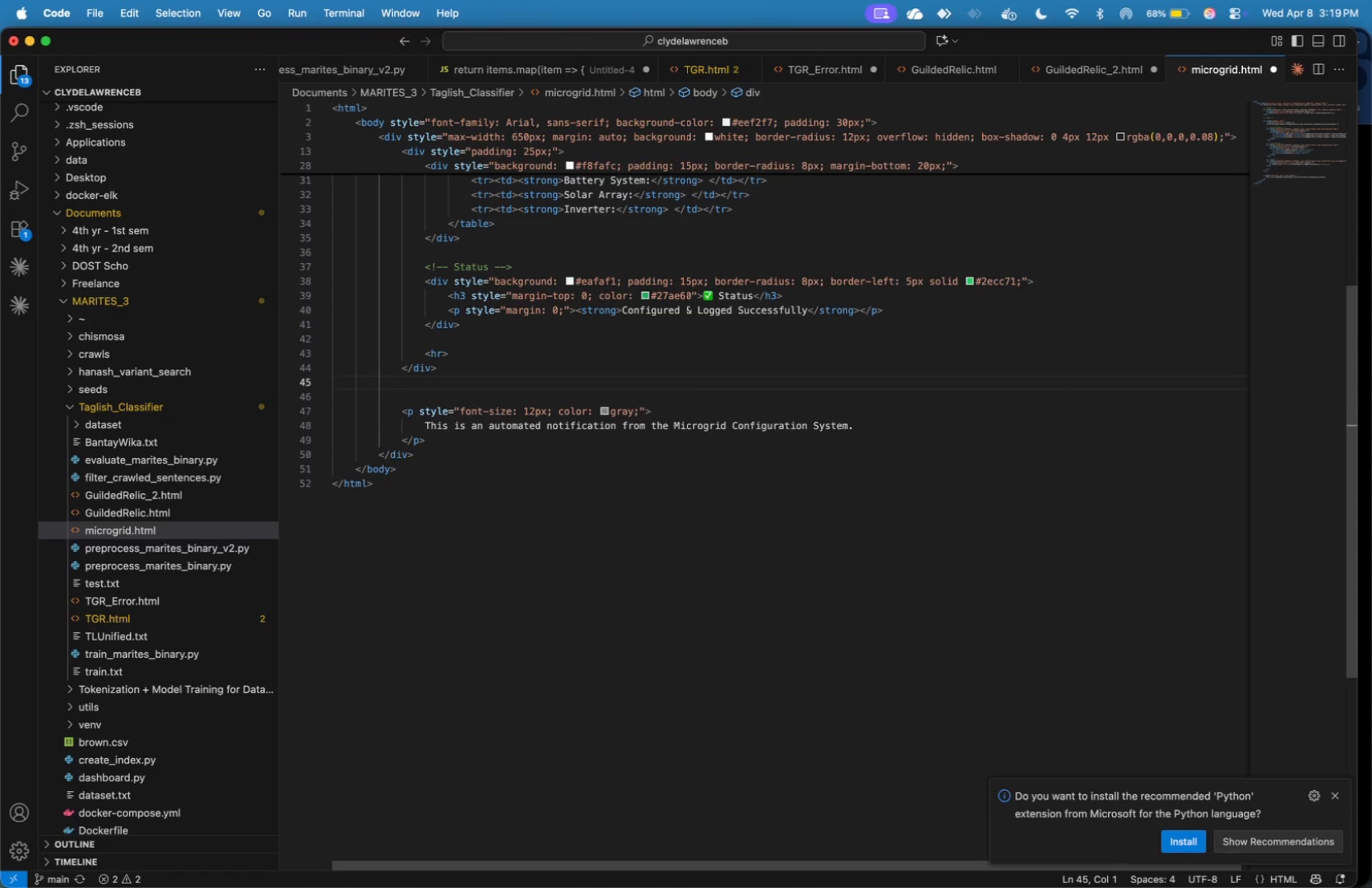 
key(Backspace)
 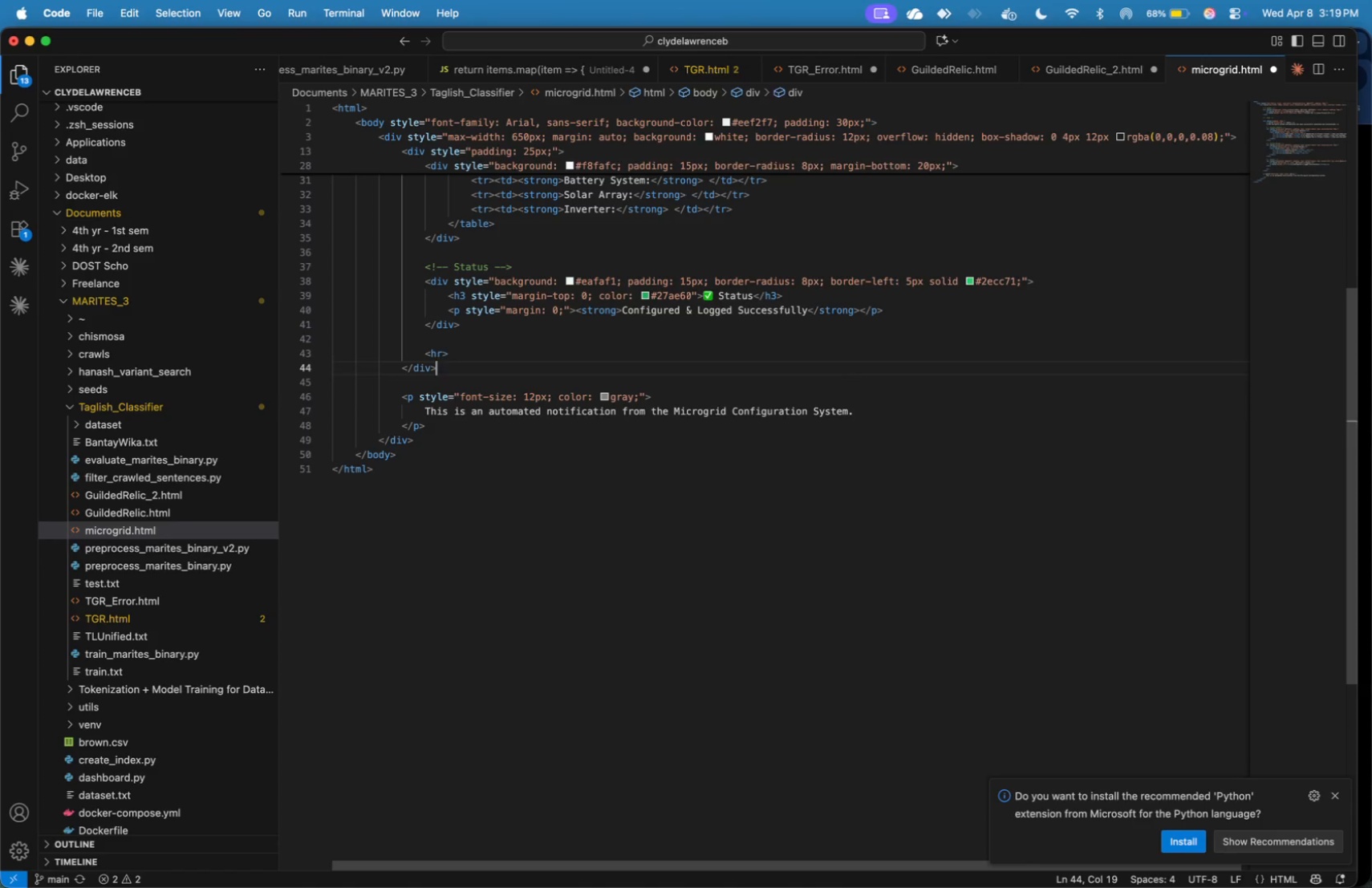 
key(ArrowUp)
 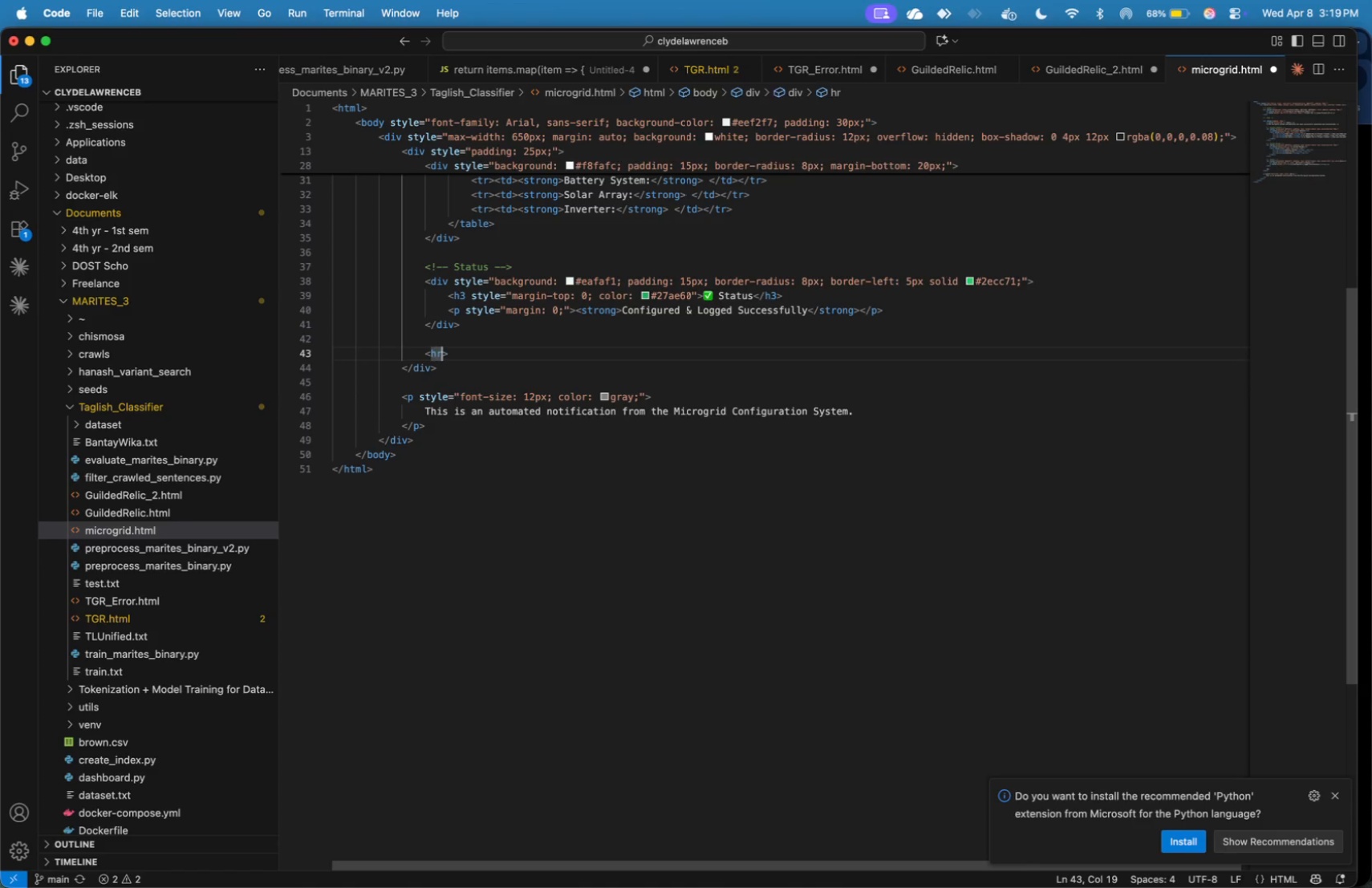 
key(ArrowRight)
 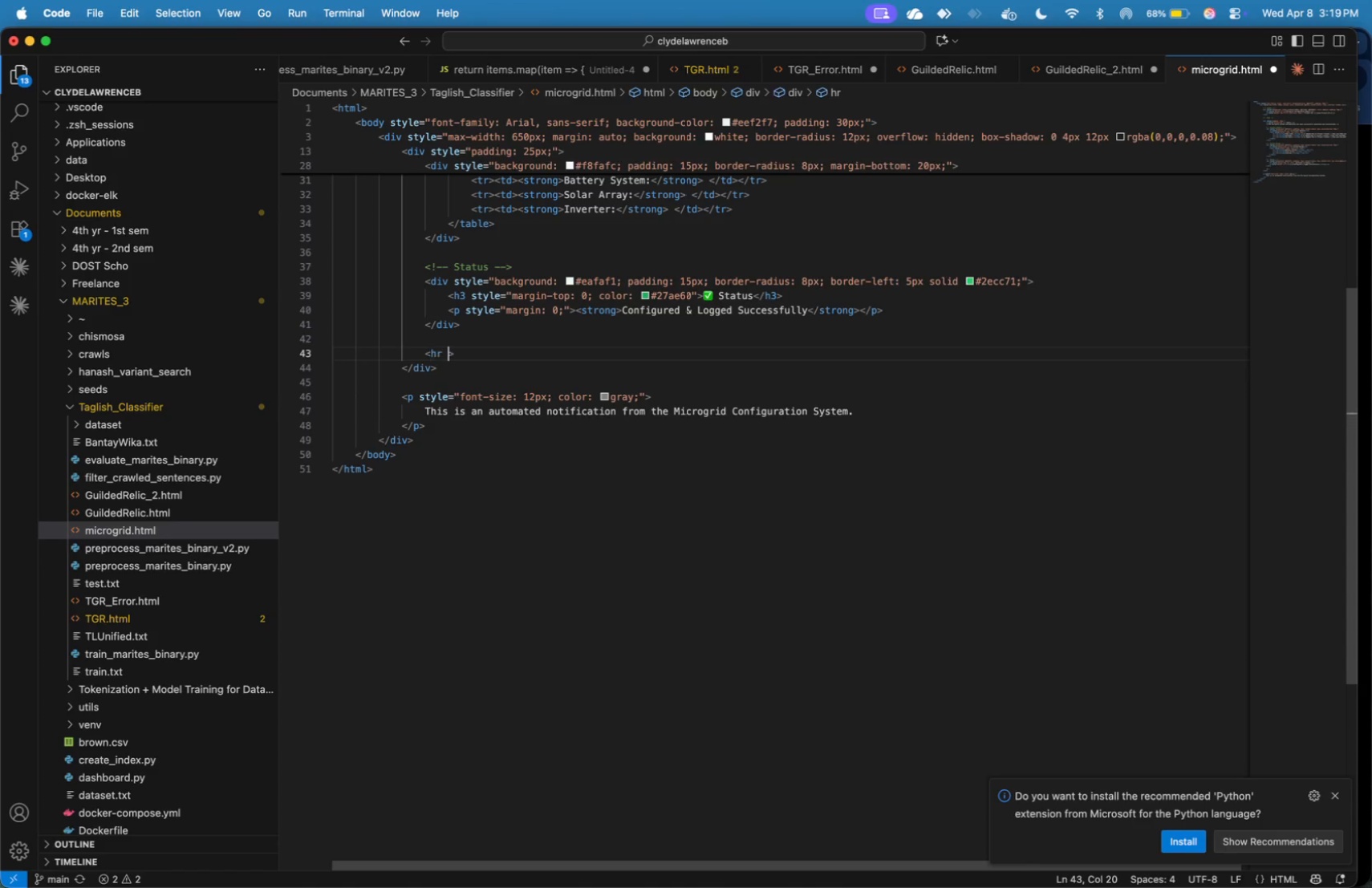 
type( sy)
key(Backspace)
type(tyle = )
key(Backspace)
key(Backspace)
key(Backspace)
type(=margin-top)
 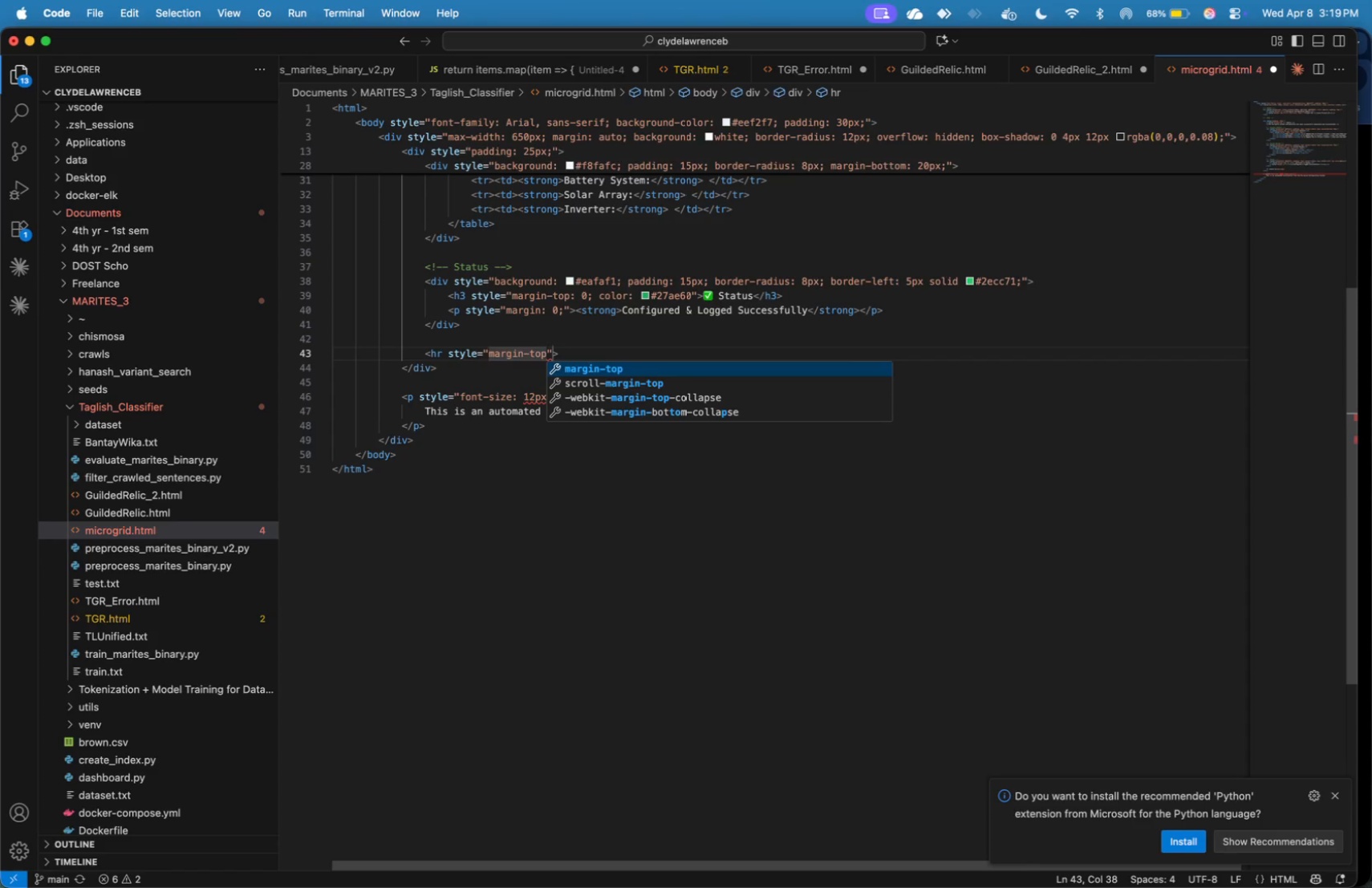 
key(Backspace)
key(Backspace)
key(Backspace)
key(Backspace)
type(: 25px 0;)
 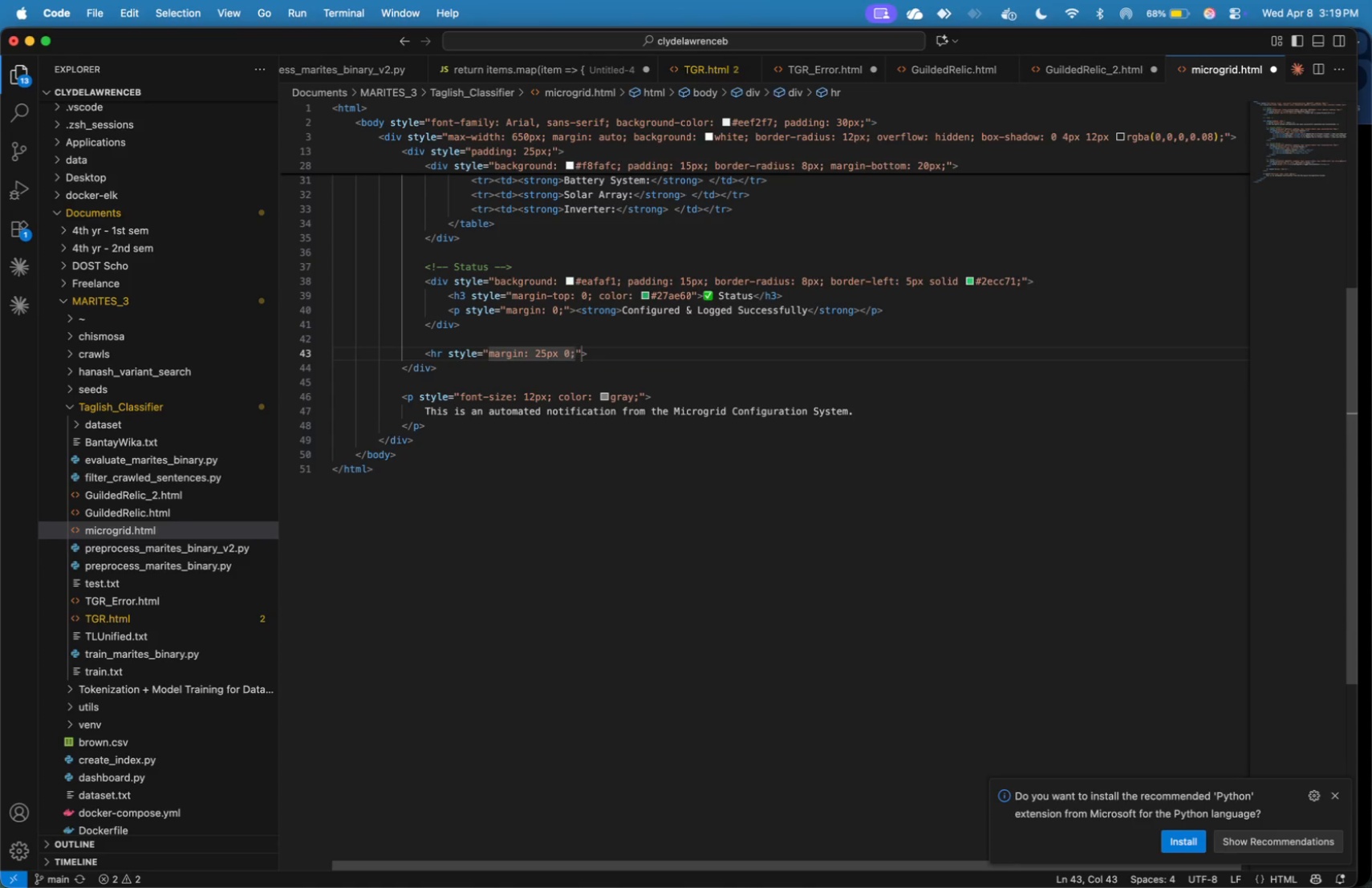 
key(ArrowRight)
 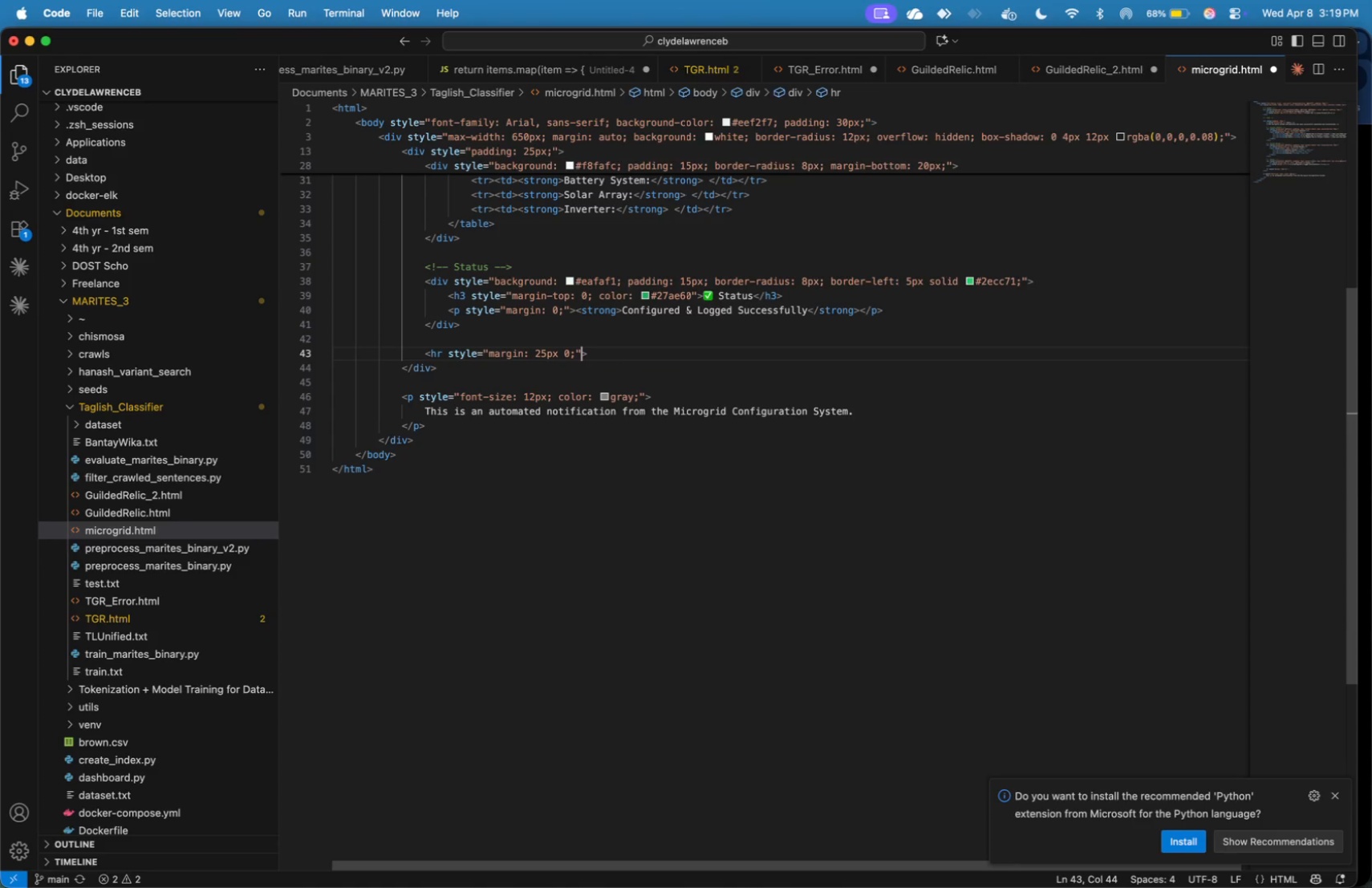 
key(ArrowDown)
 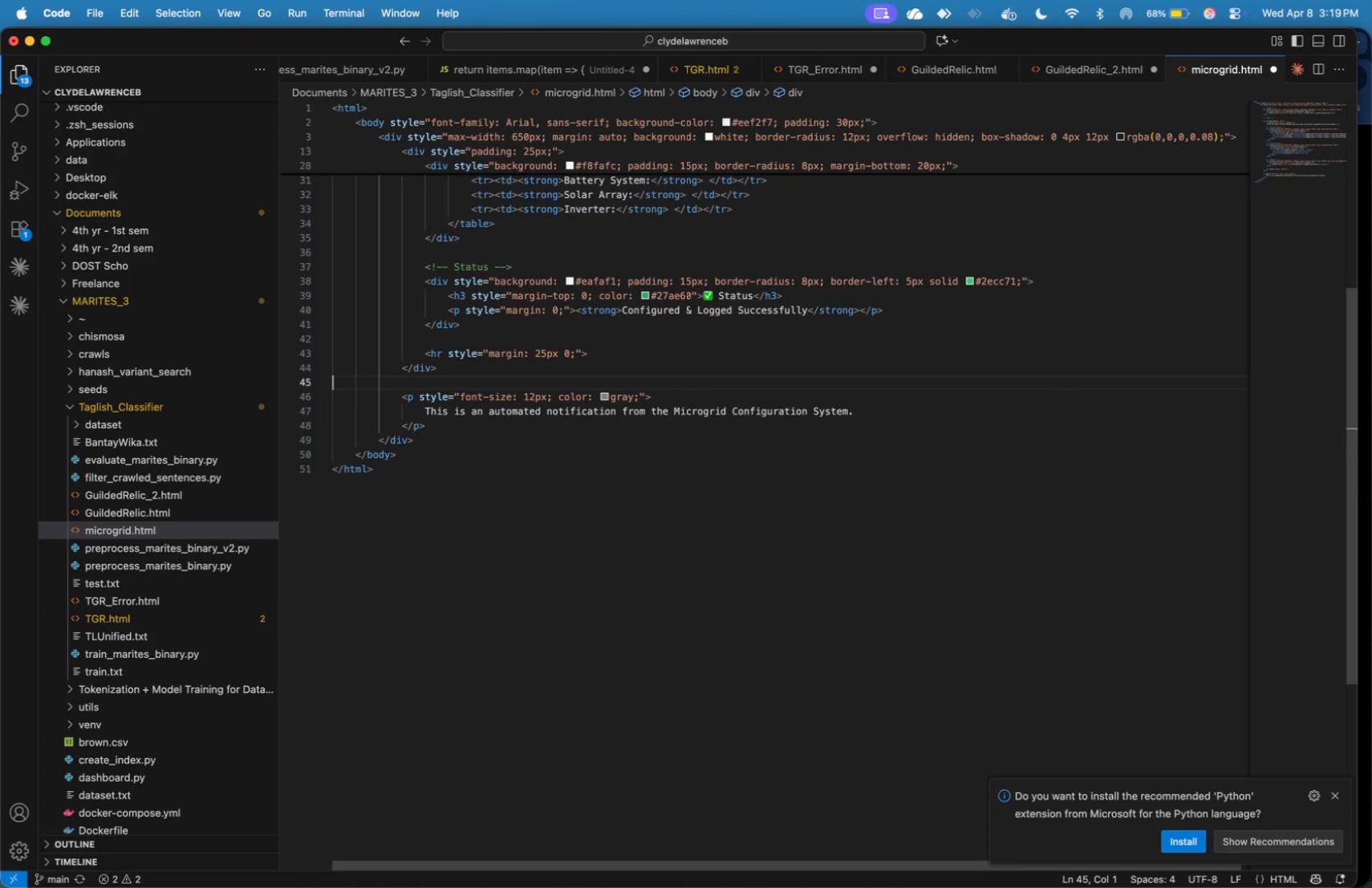 
key(ArrowDown)
 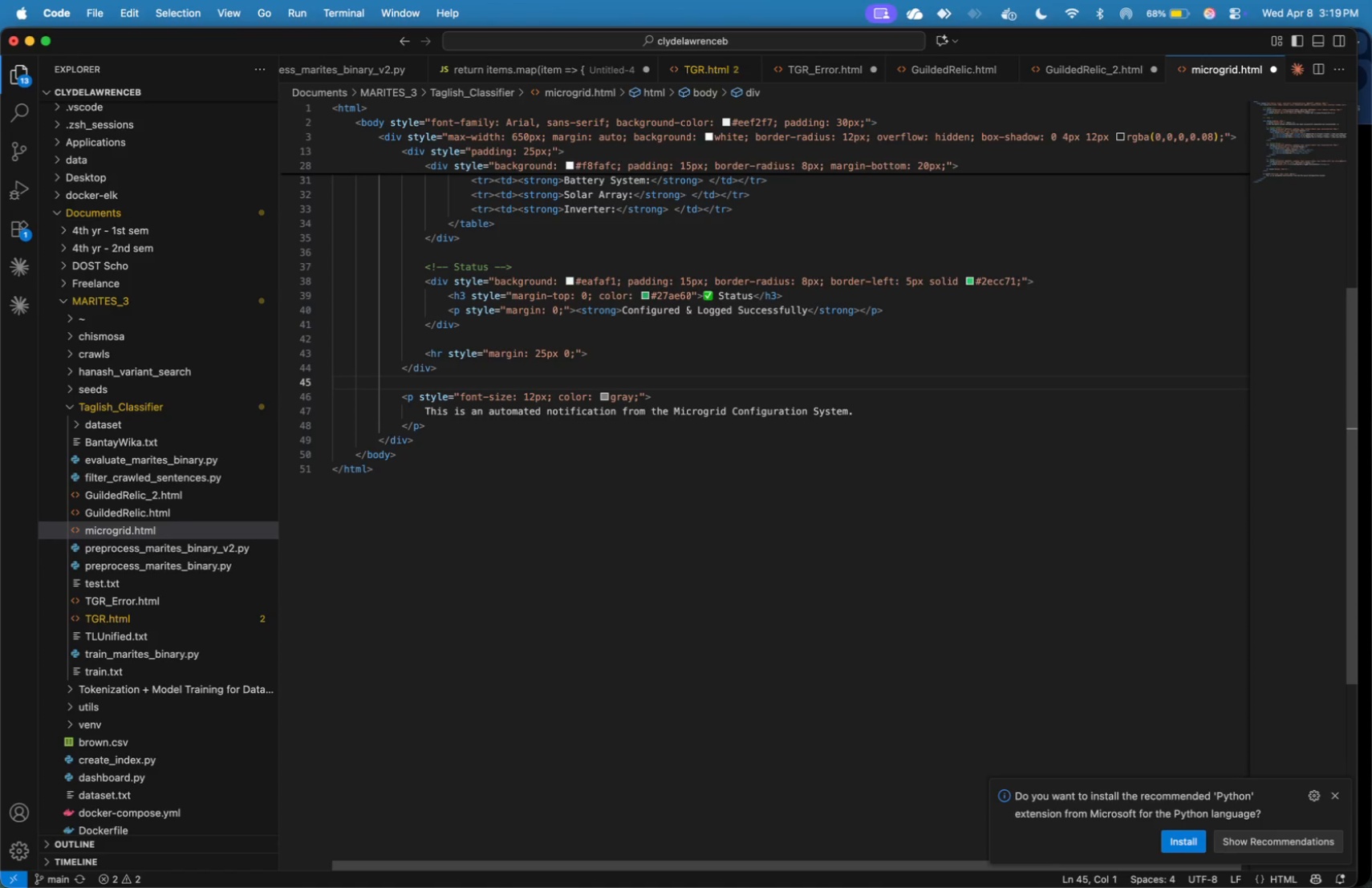 
wait(8.67)
 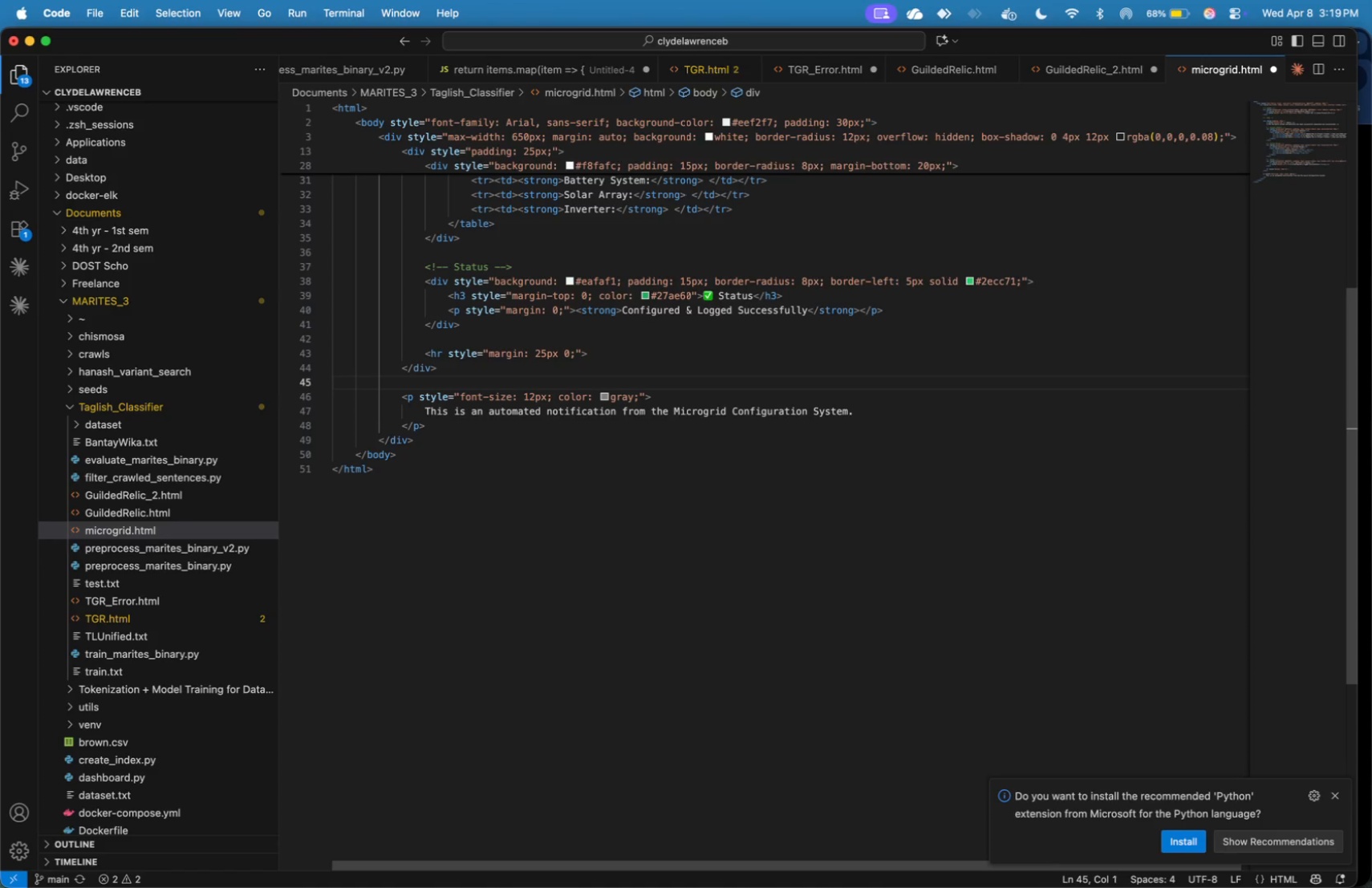 
key(ArrowDown)
 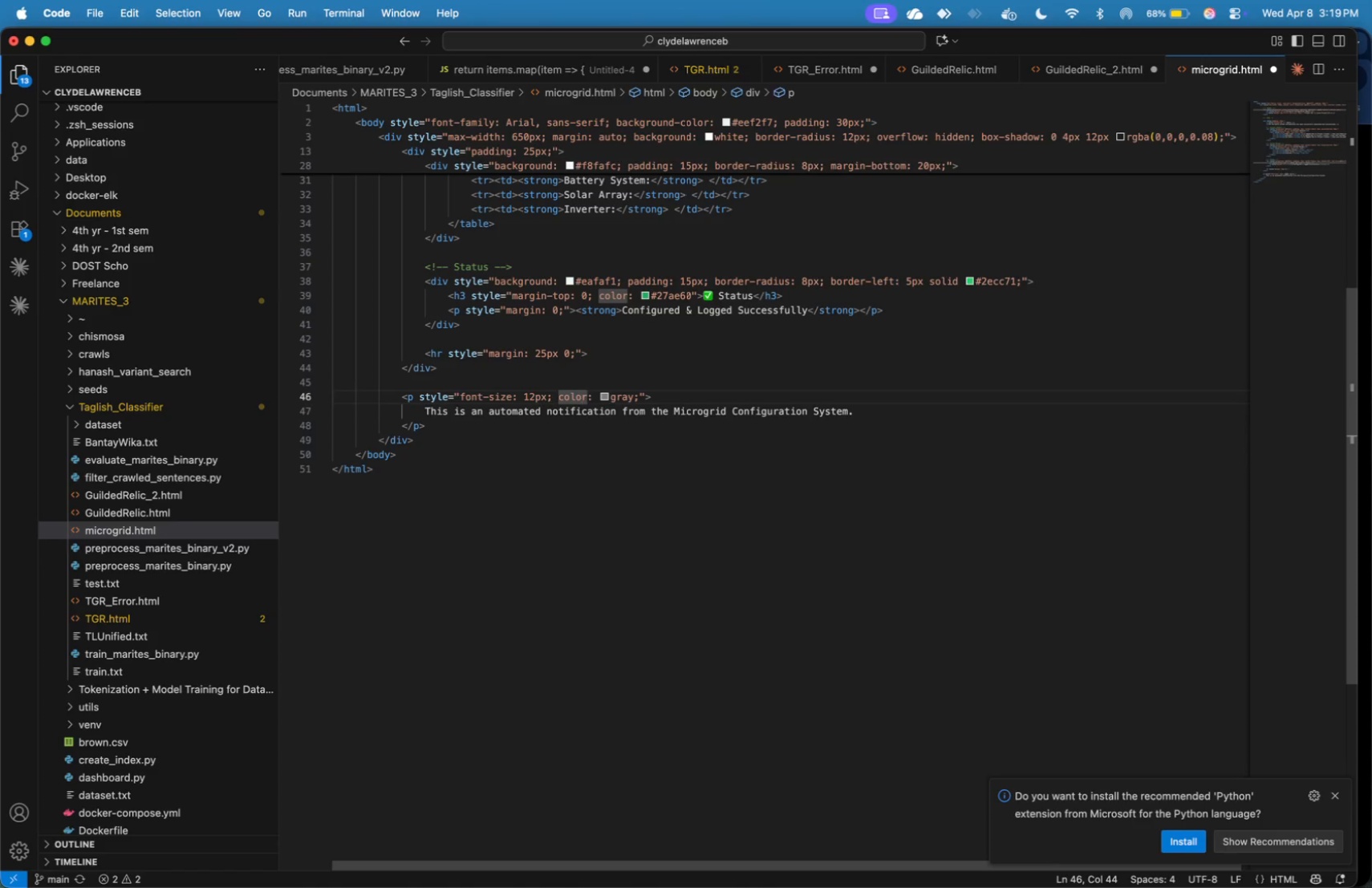 
key(ArrowDown)
 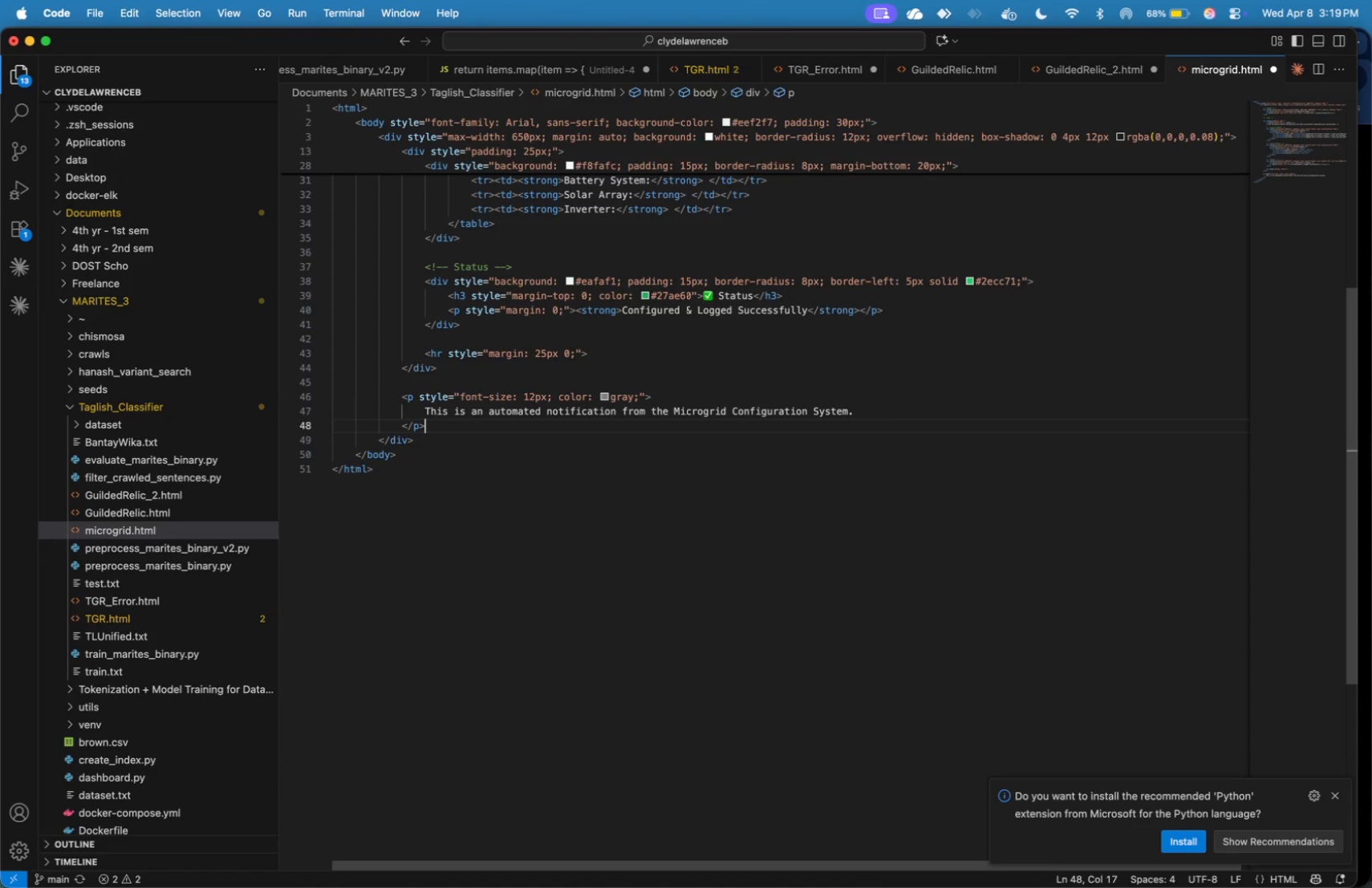 
key(ArrowDown)
 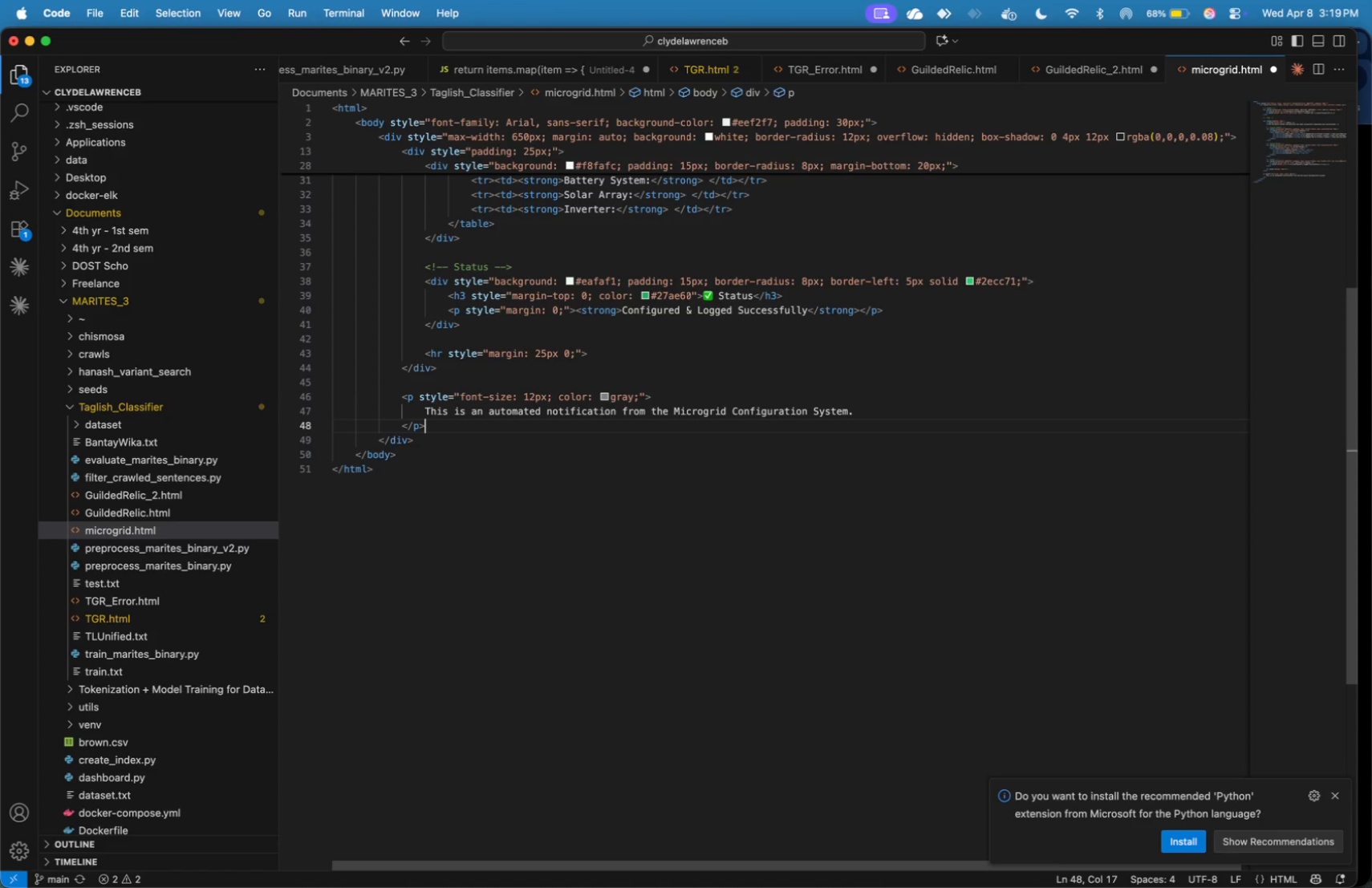 
key(Shift+ArrowLeft)
 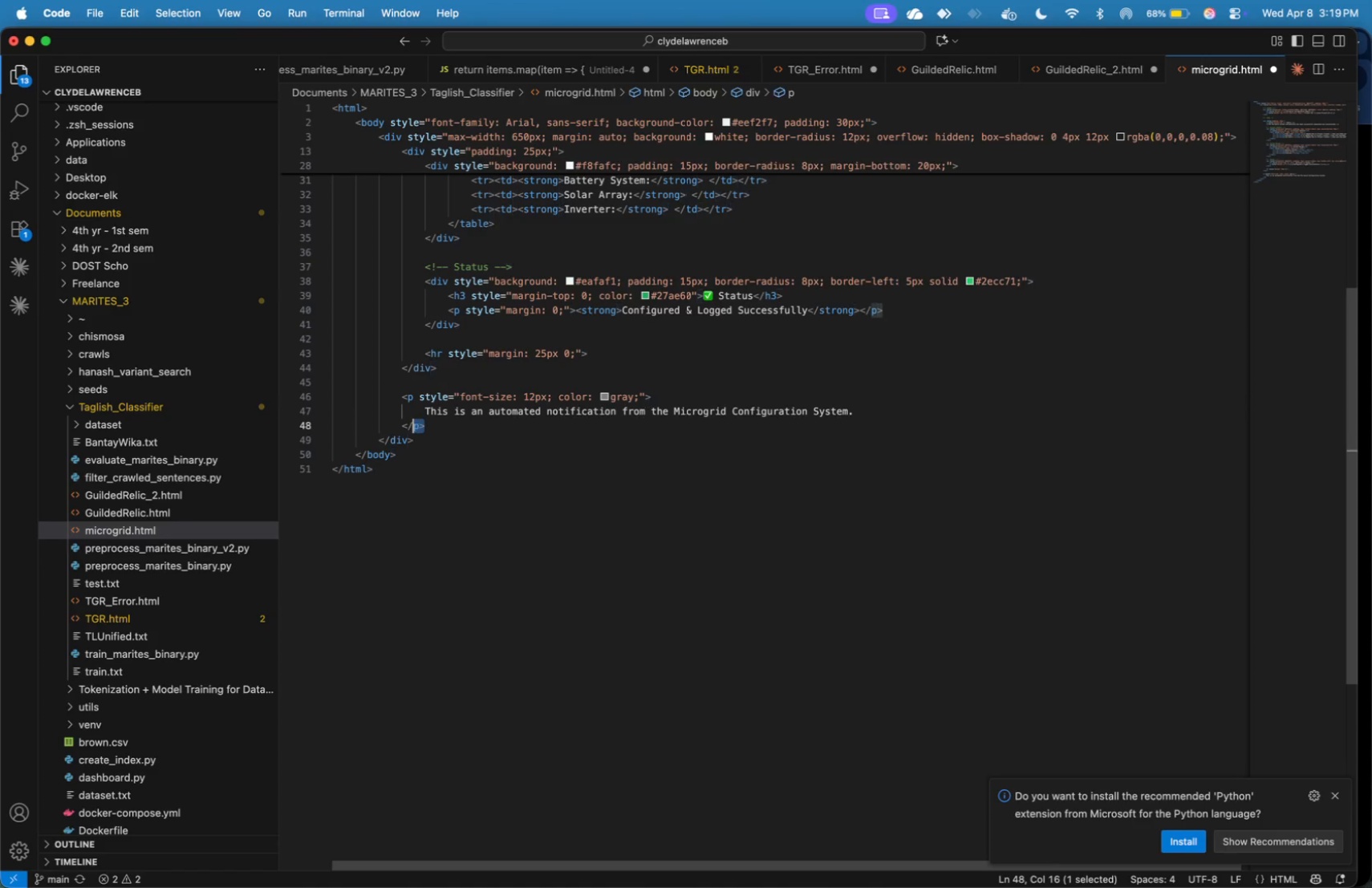 
key(Shift+ArrowLeft)
 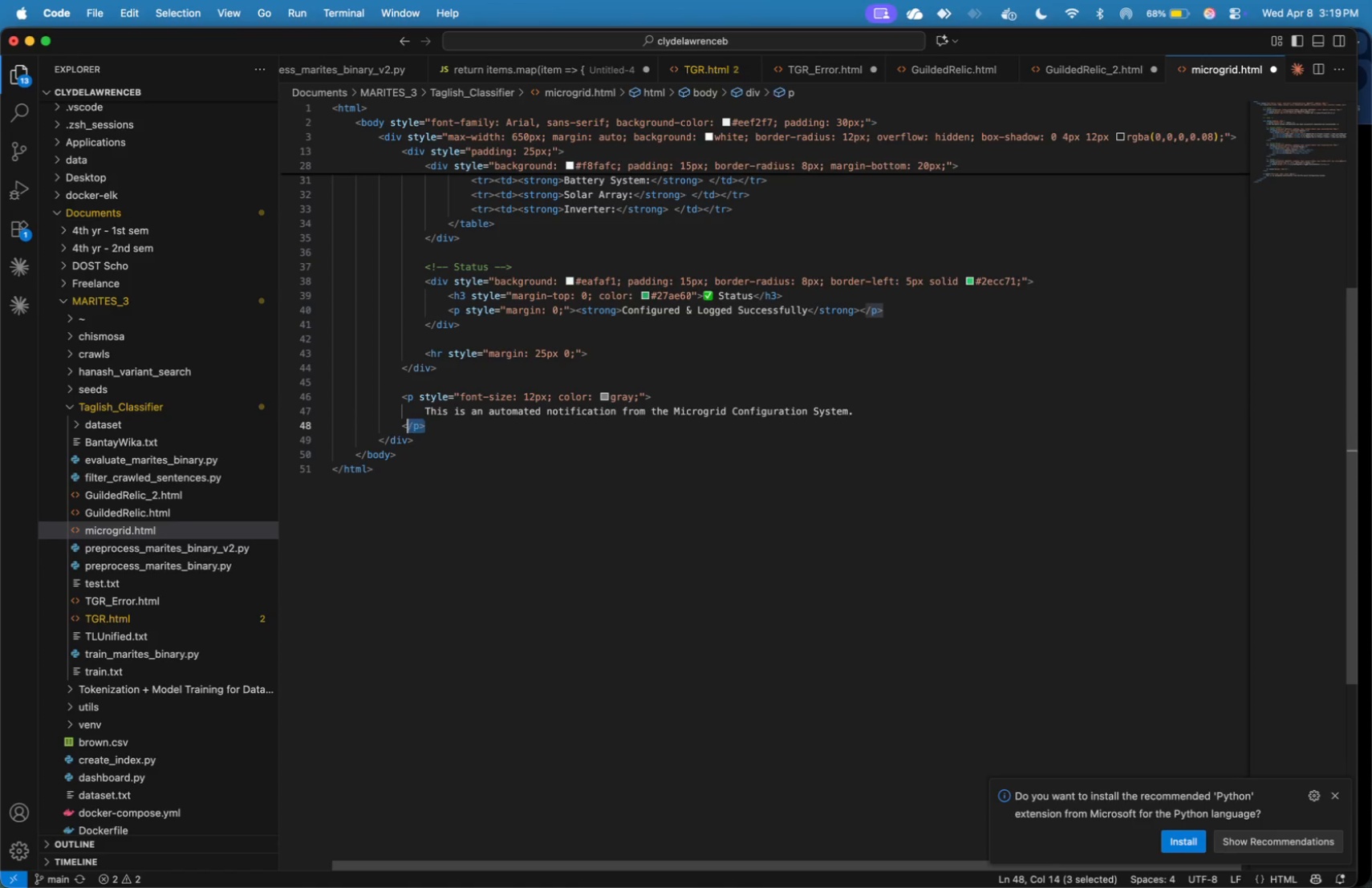 
key(Shift+ArrowLeft)
 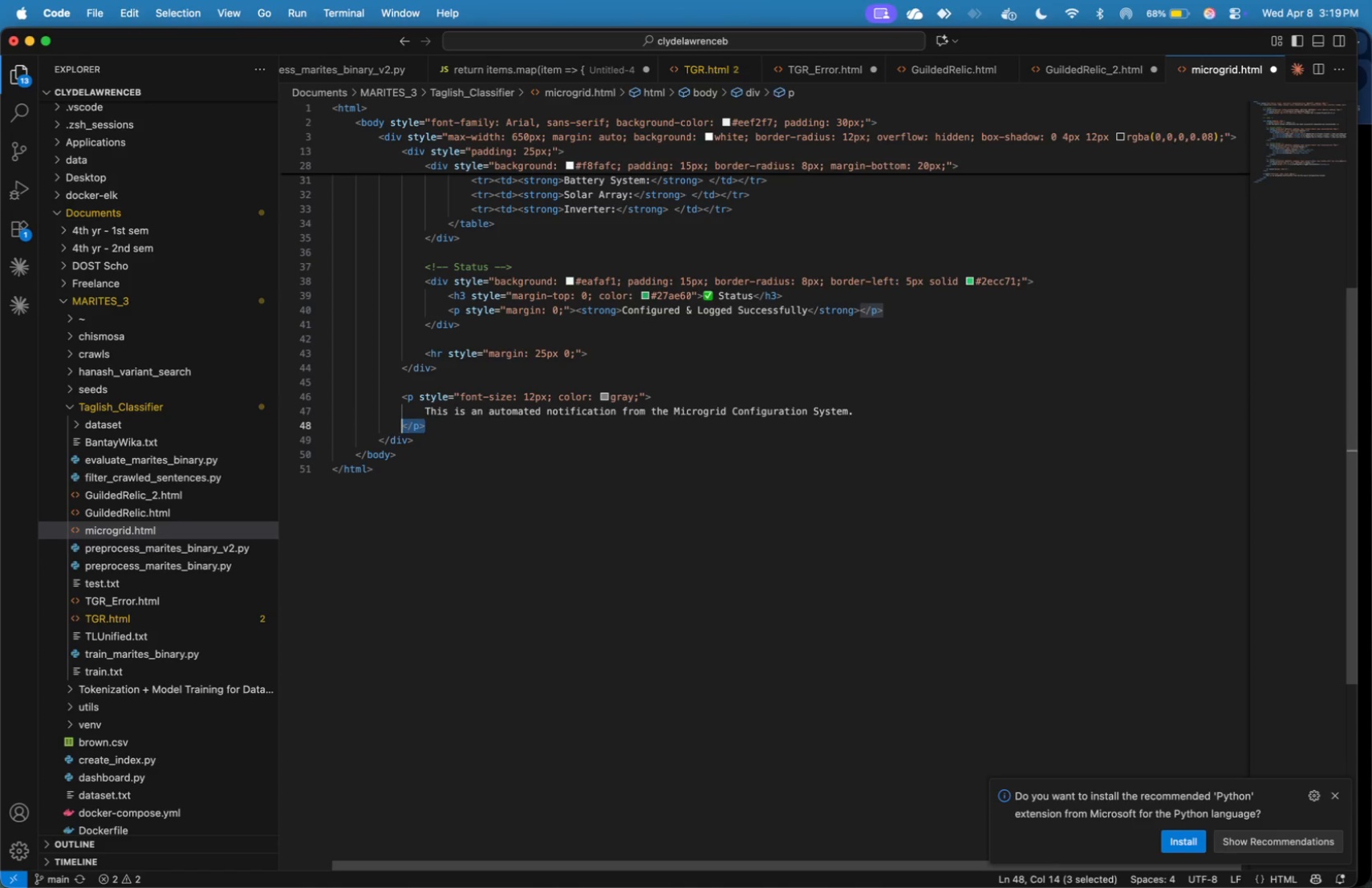 
key(Shift+ArrowLeft)
 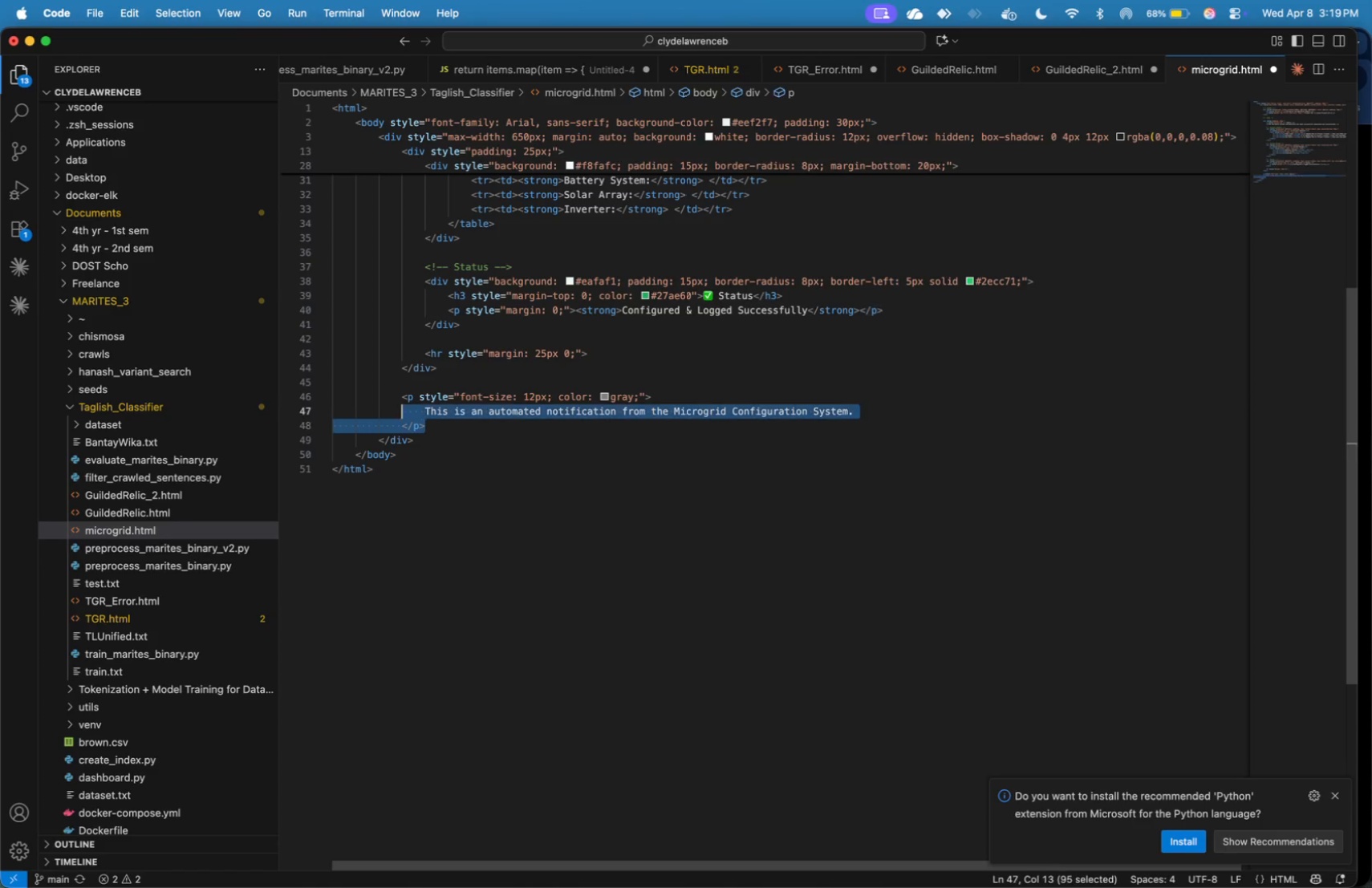 
key(Shift+ArrowUp)
 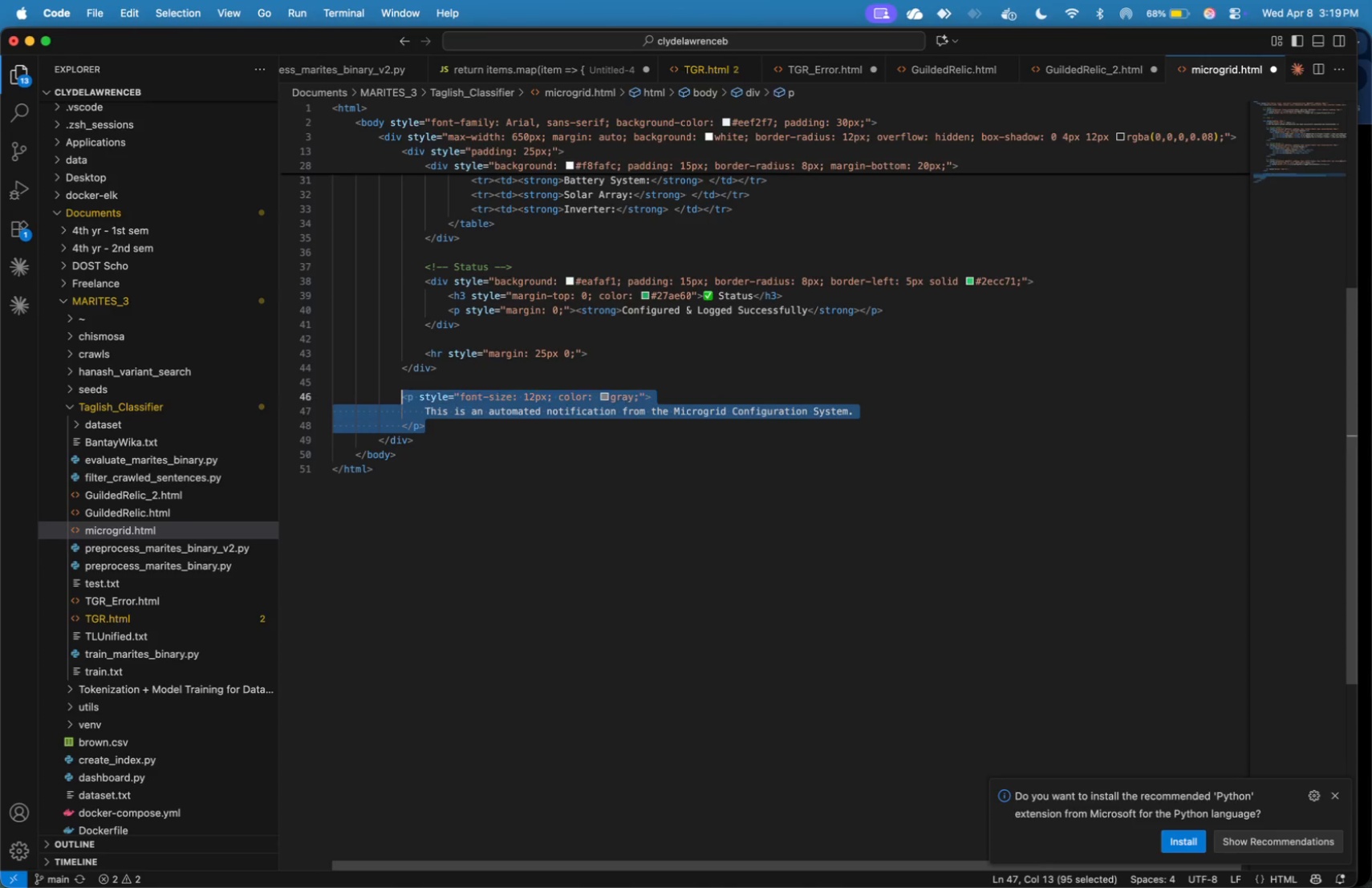 
key(Shift+ArrowUp)
 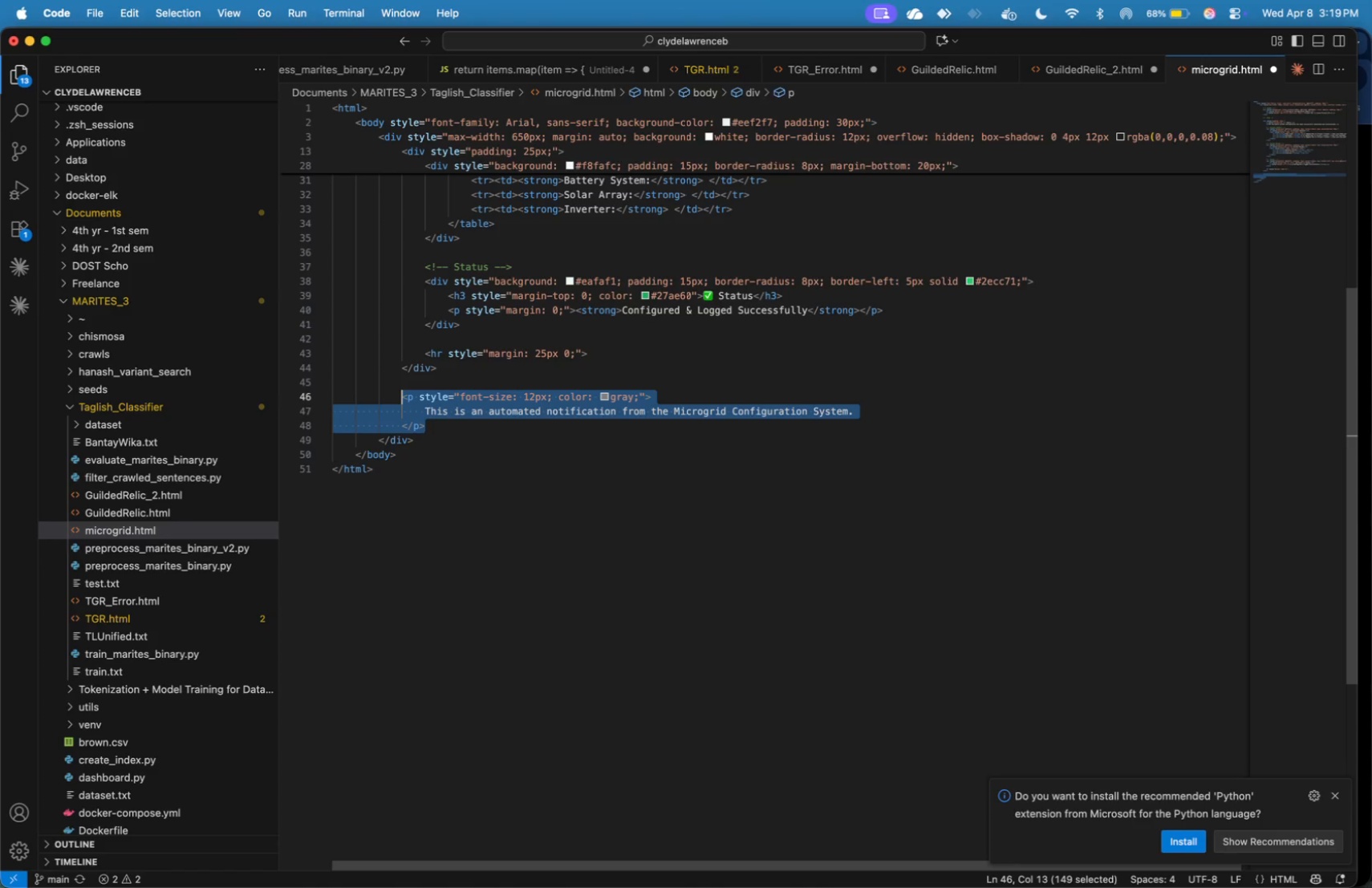 
key(Meta+X)
 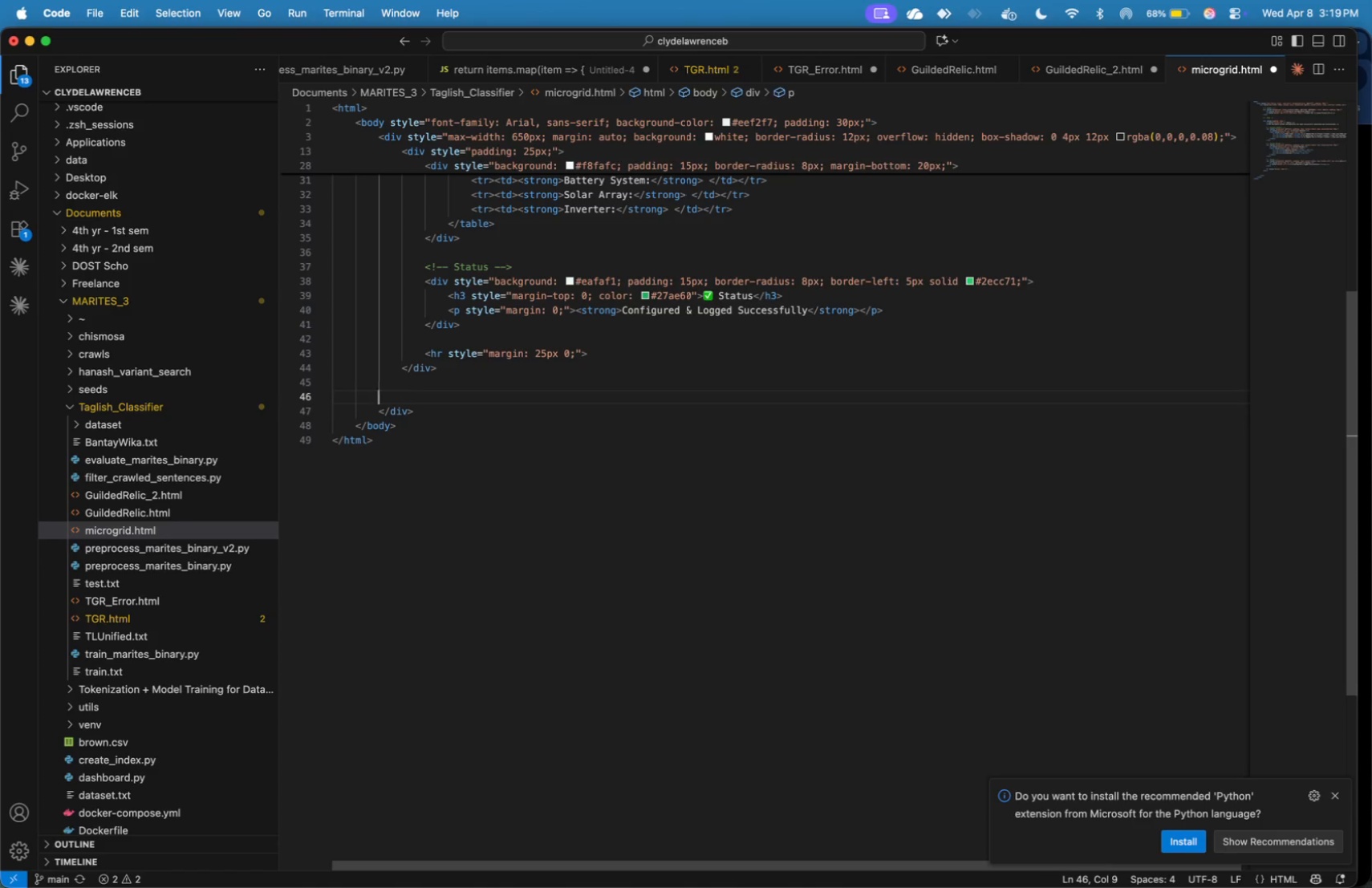 
key(Backspace)
 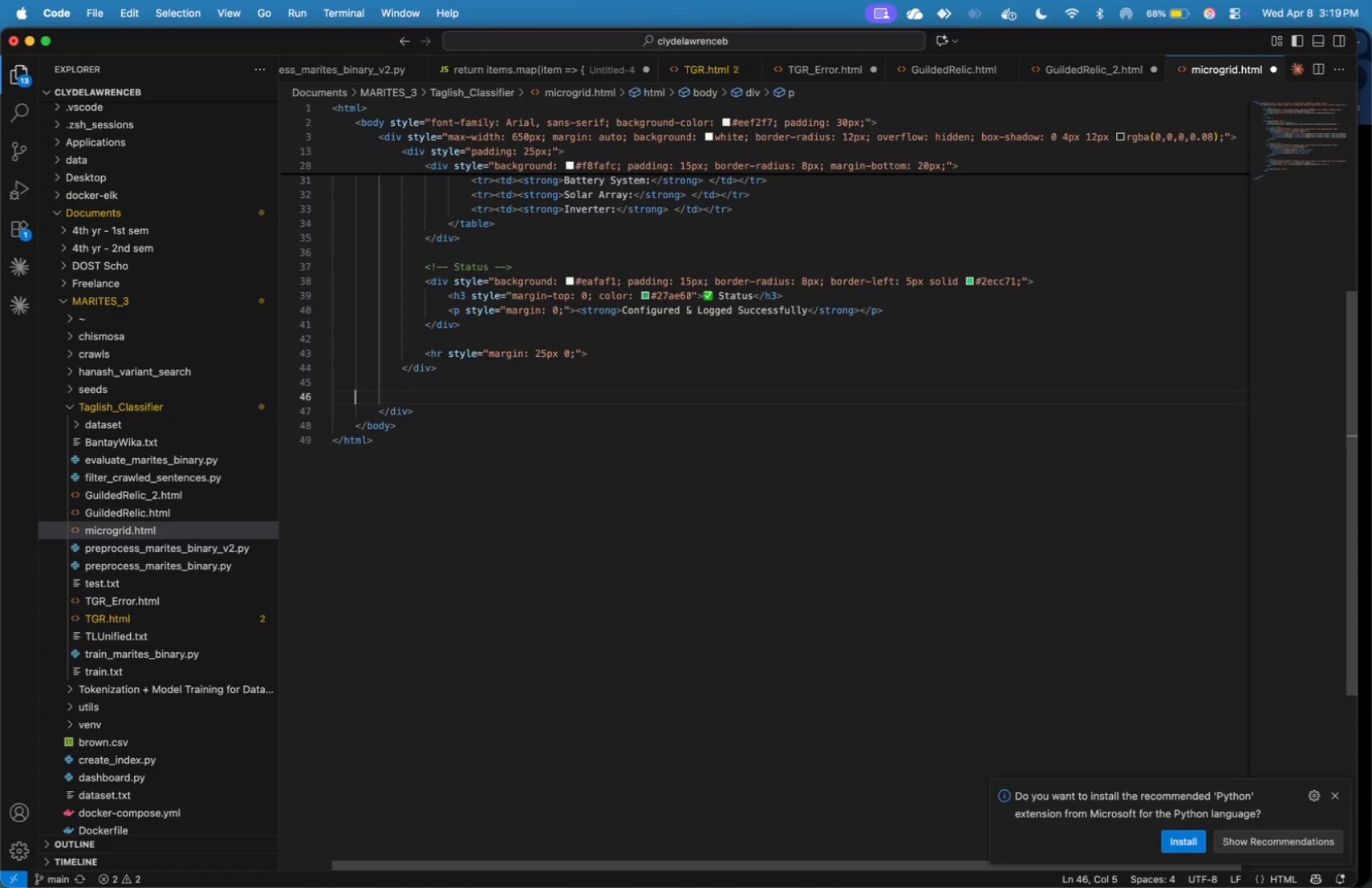 
key(Backspace)
 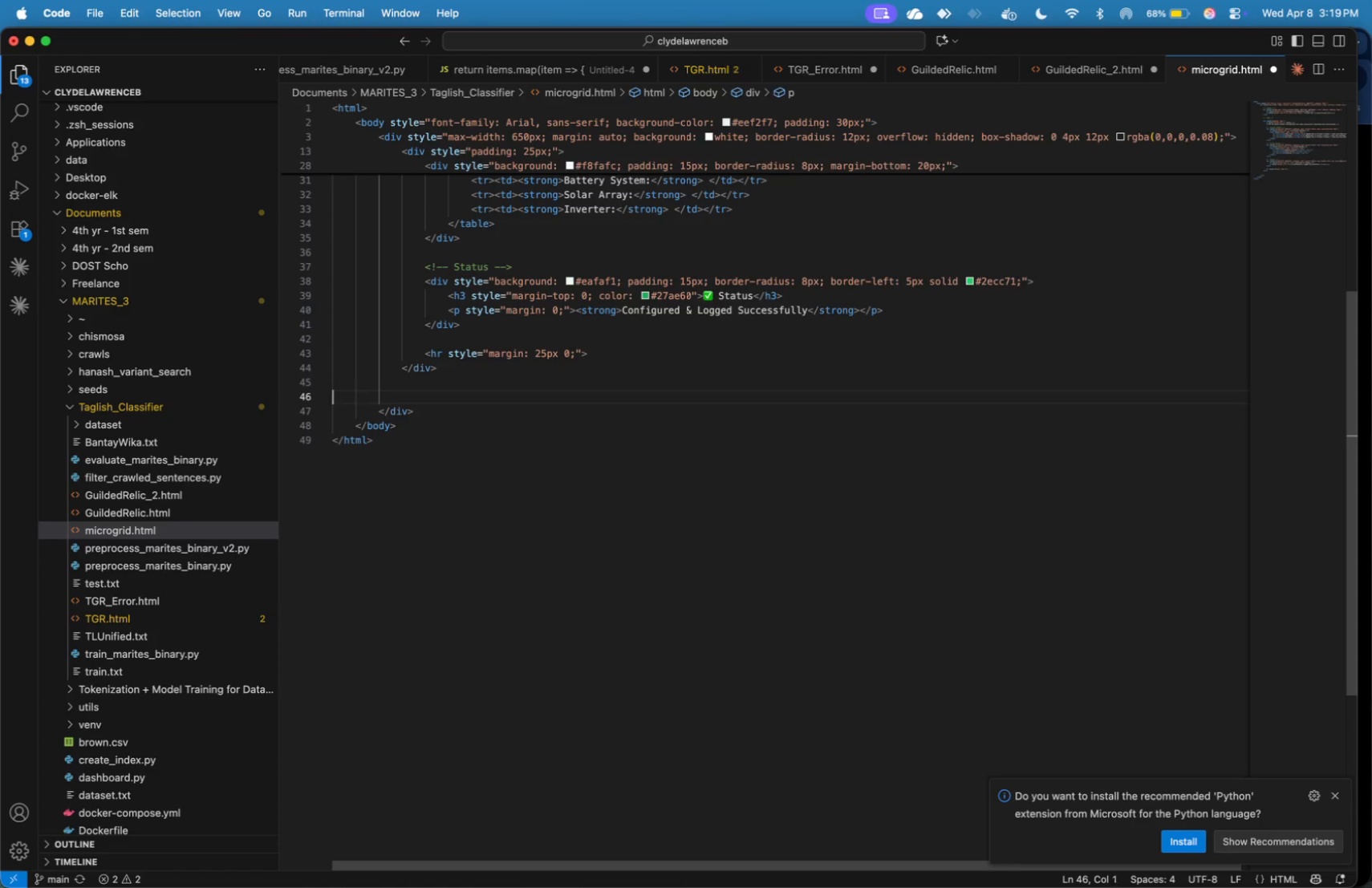 
key(Backspace)
 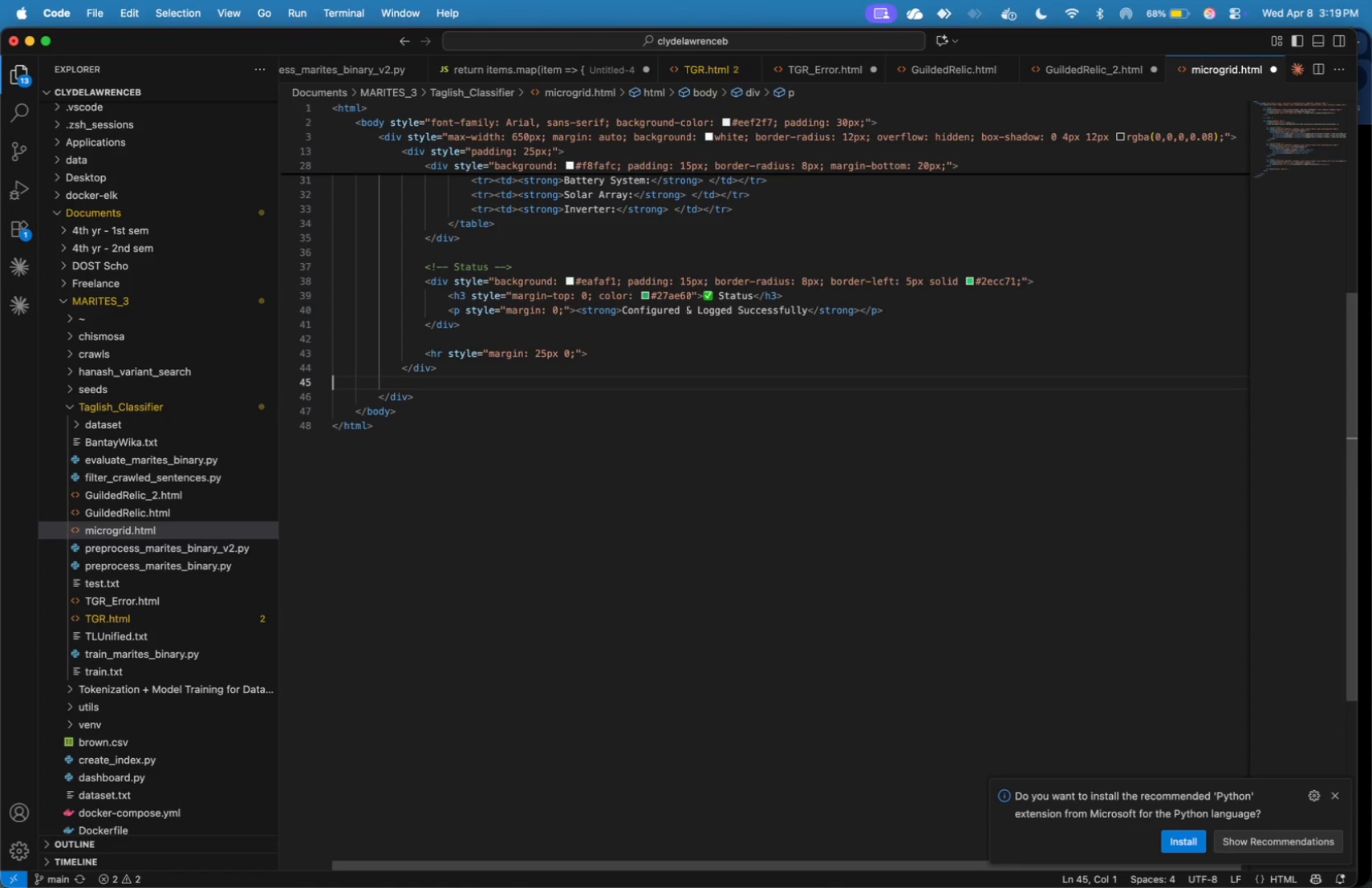 
key(Backspace)
 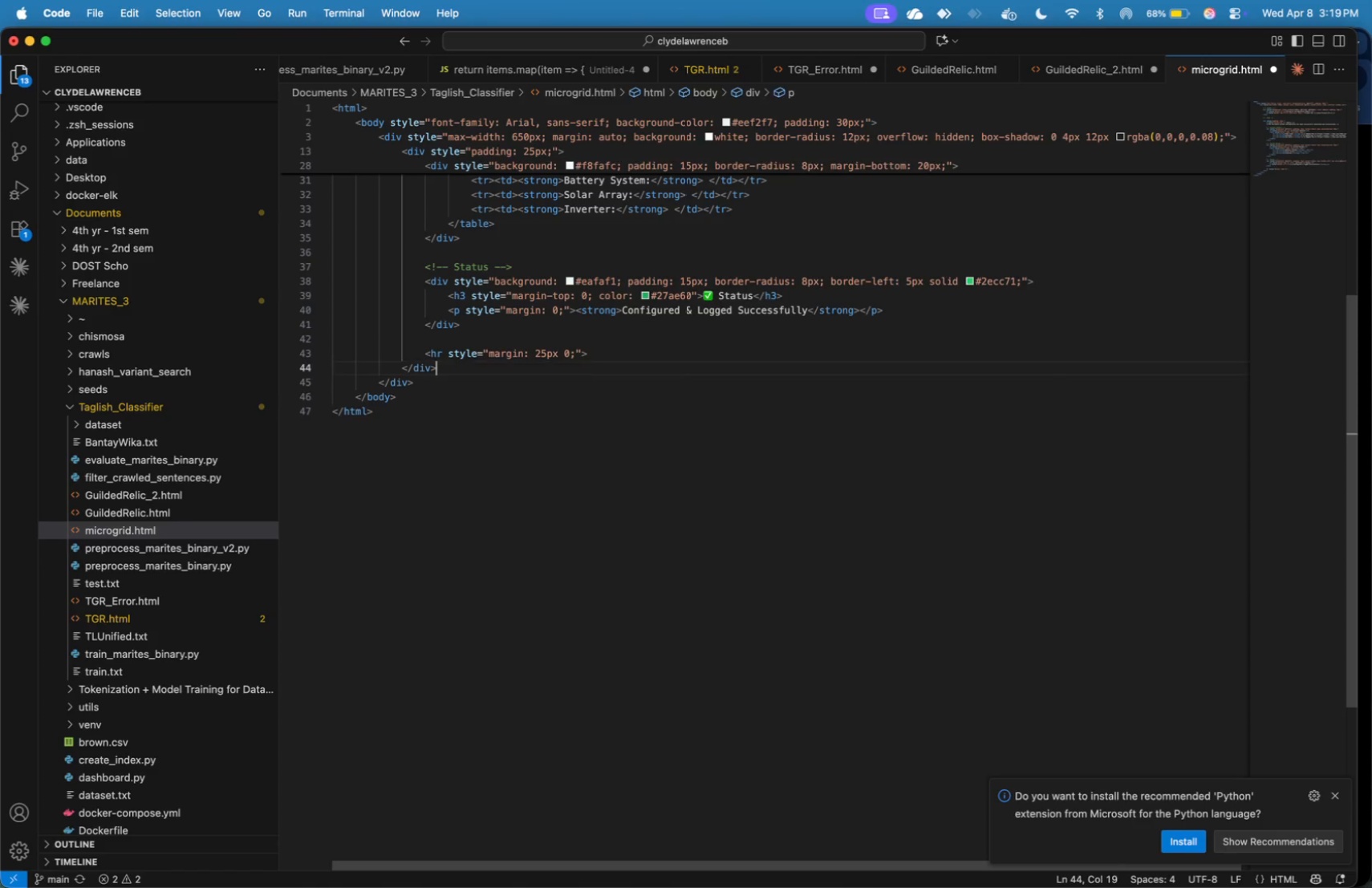 
key(Backspace)
 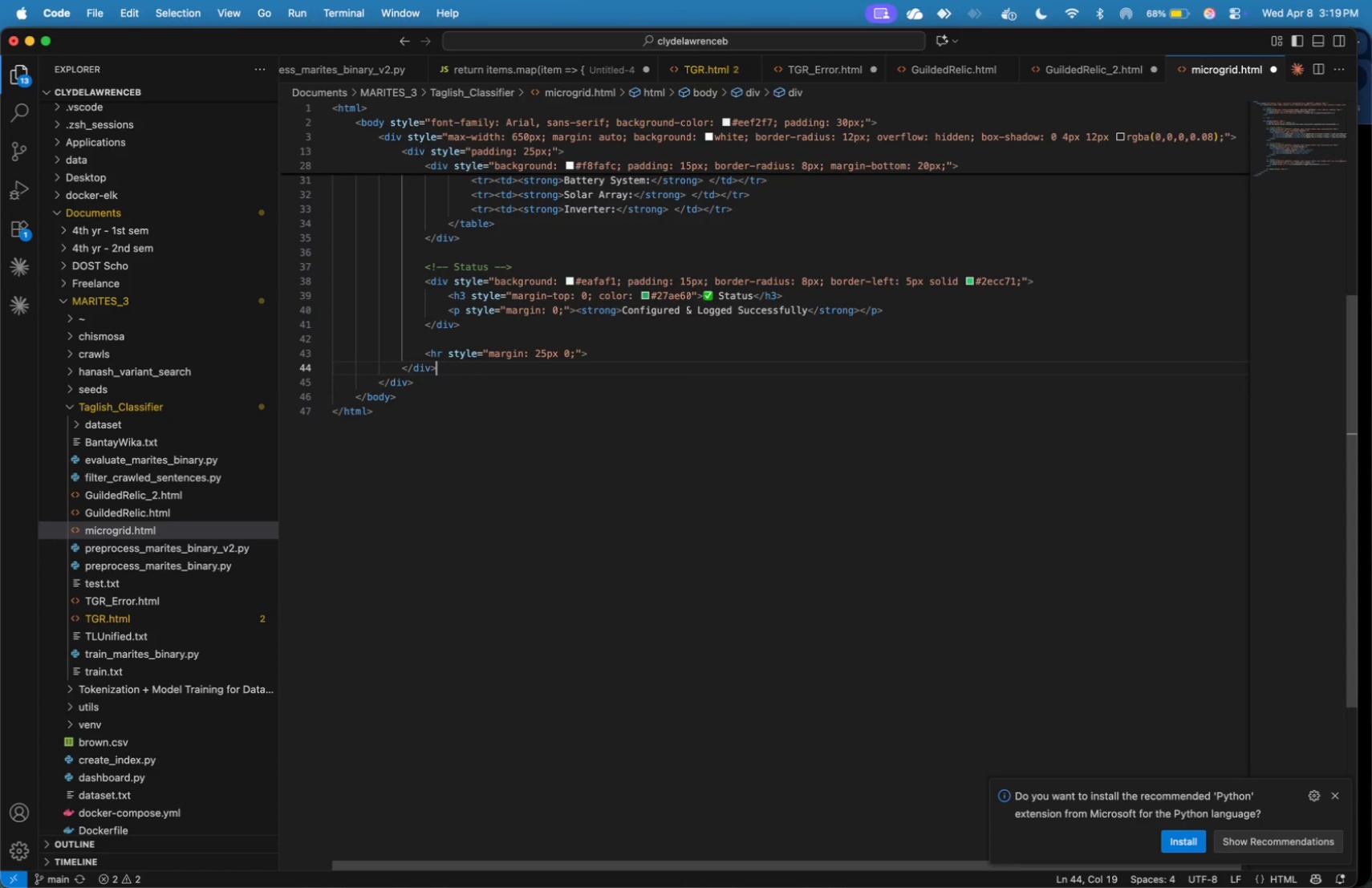 
key(ArrowUp)
 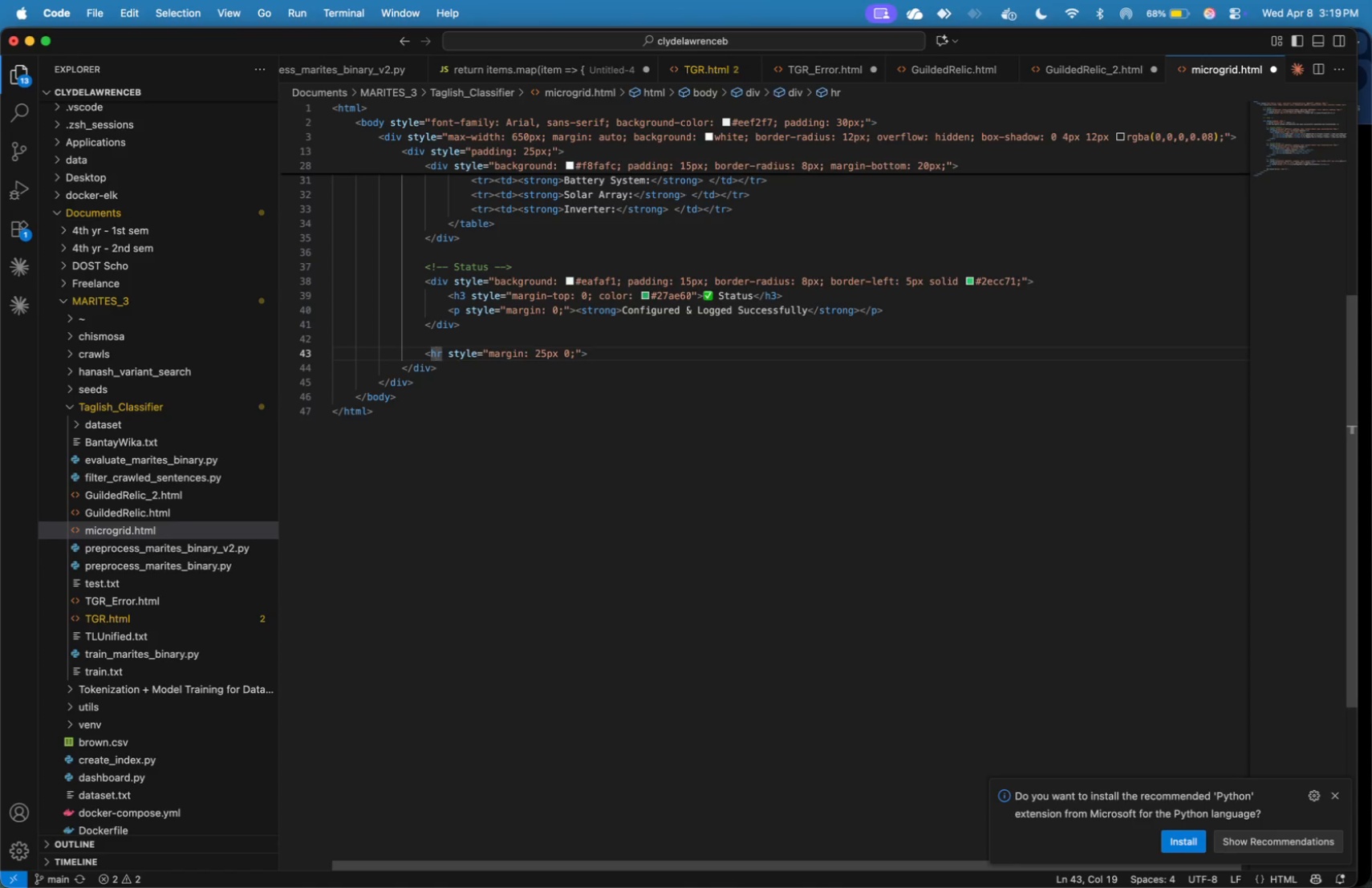 
hold_key(key=ArrowRight, duration=1.5)
 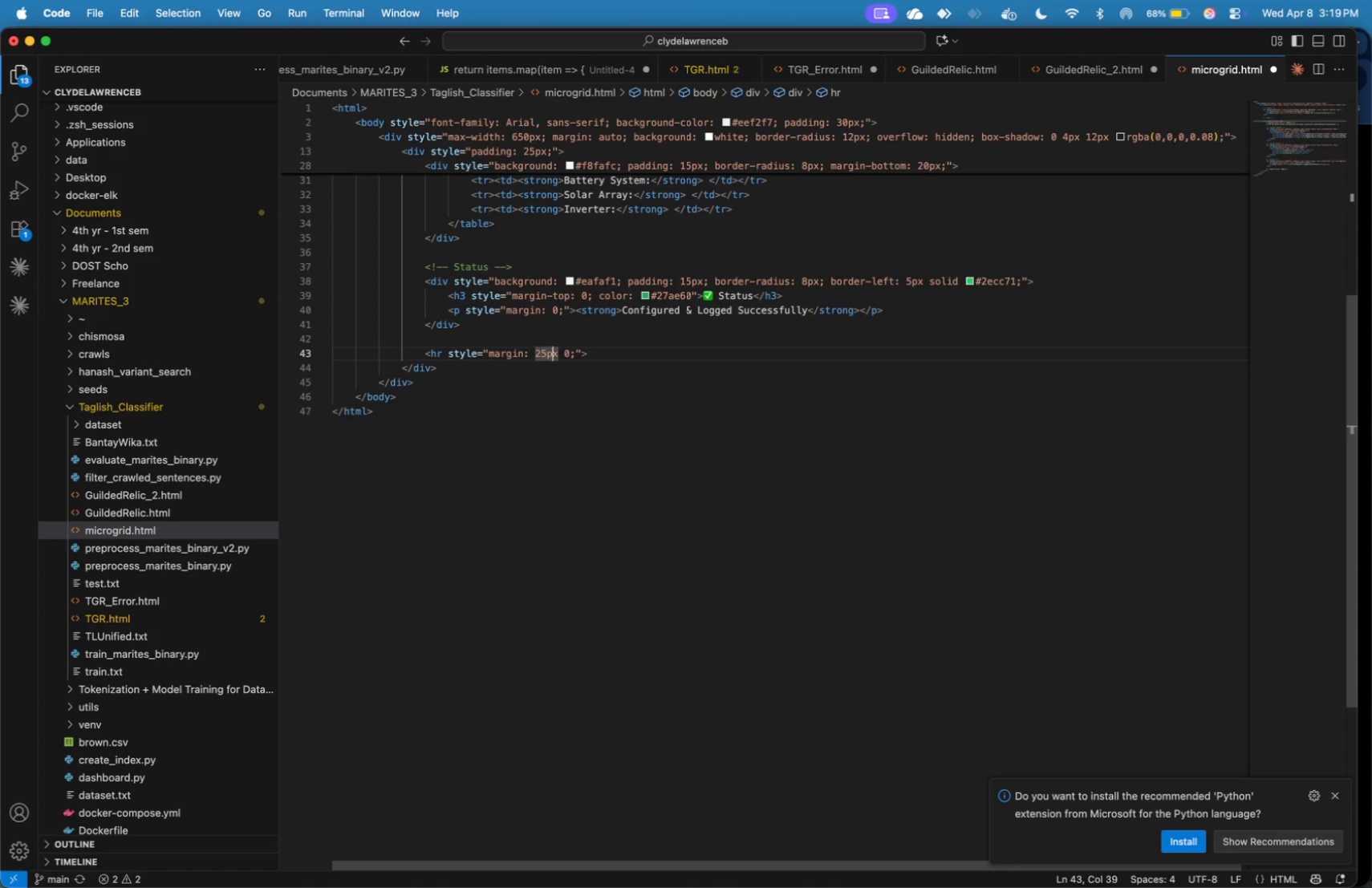 
hold_key(key=ArrowRight, duration=0.73)
 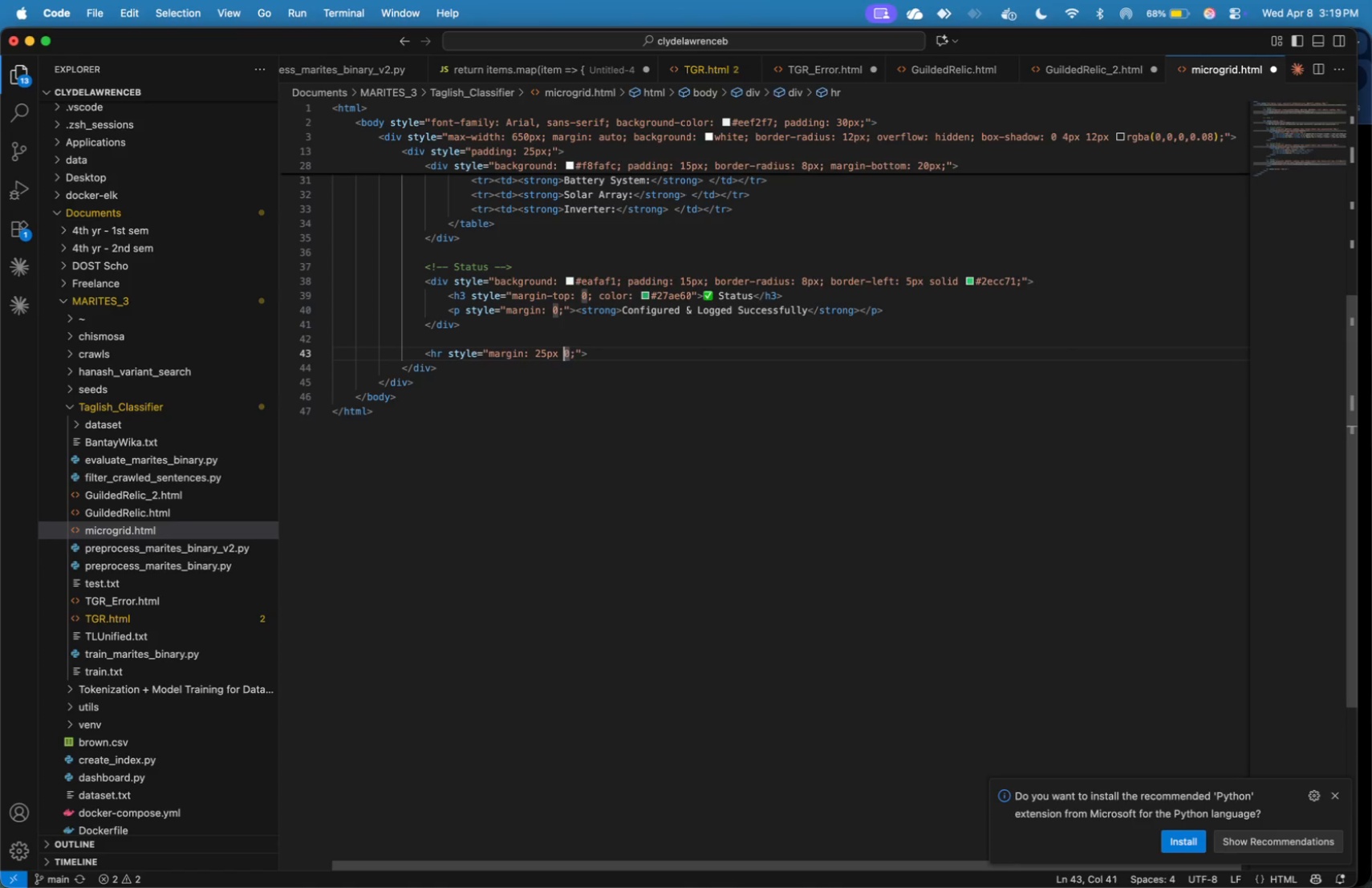 
key(ArrowRight)
 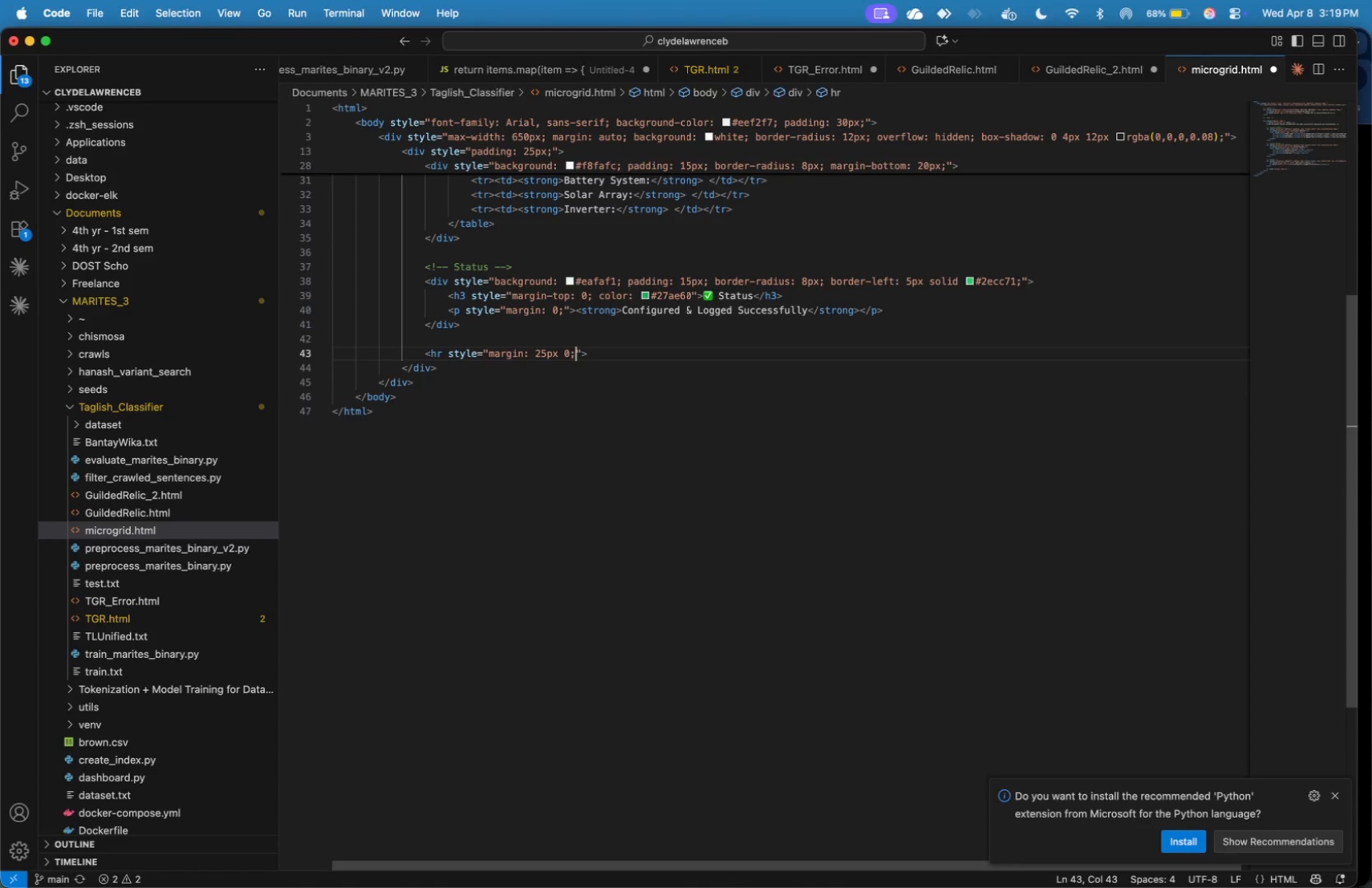 
key(ArrowRight)
 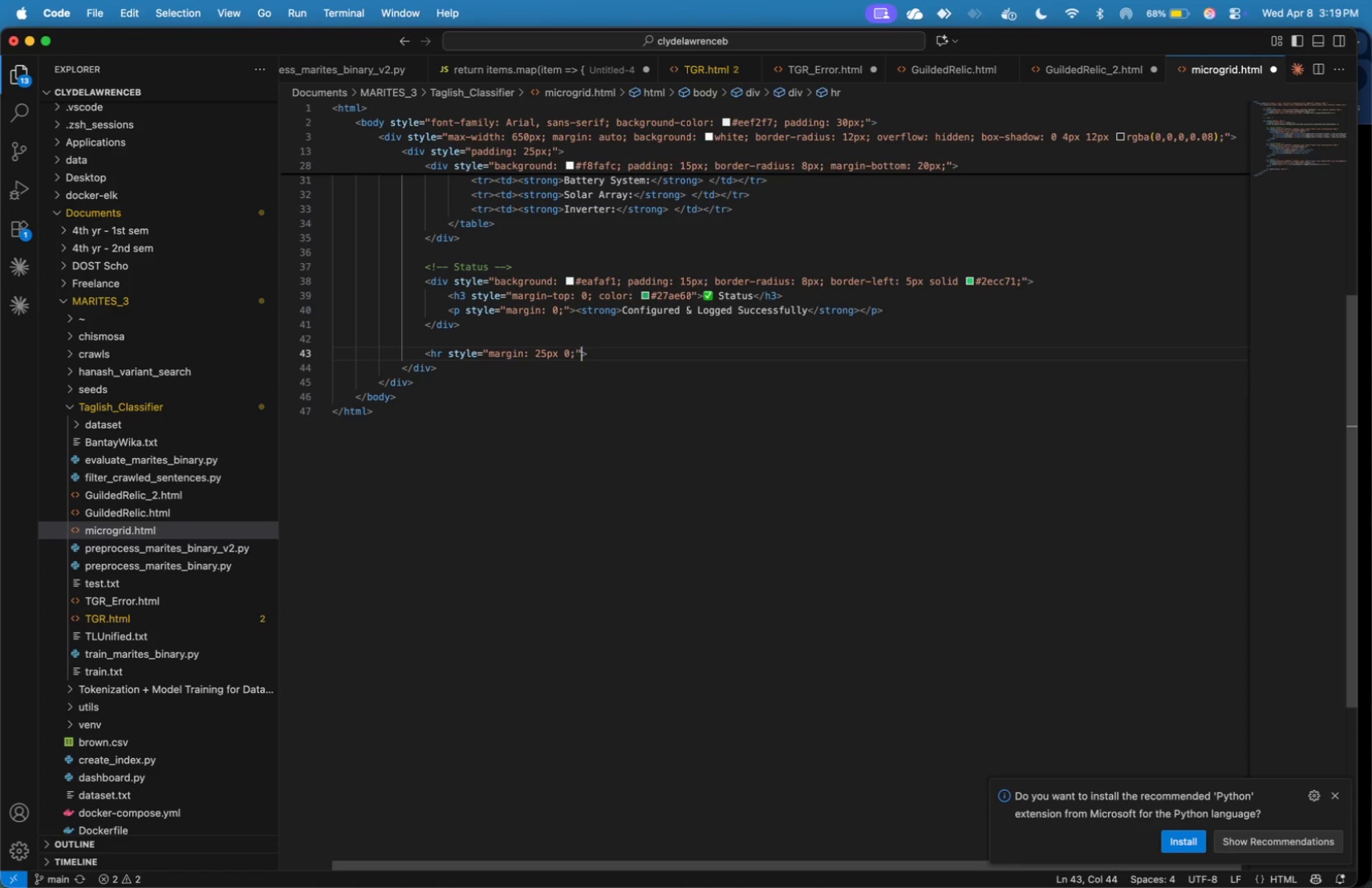 
key(ArrowRight)
 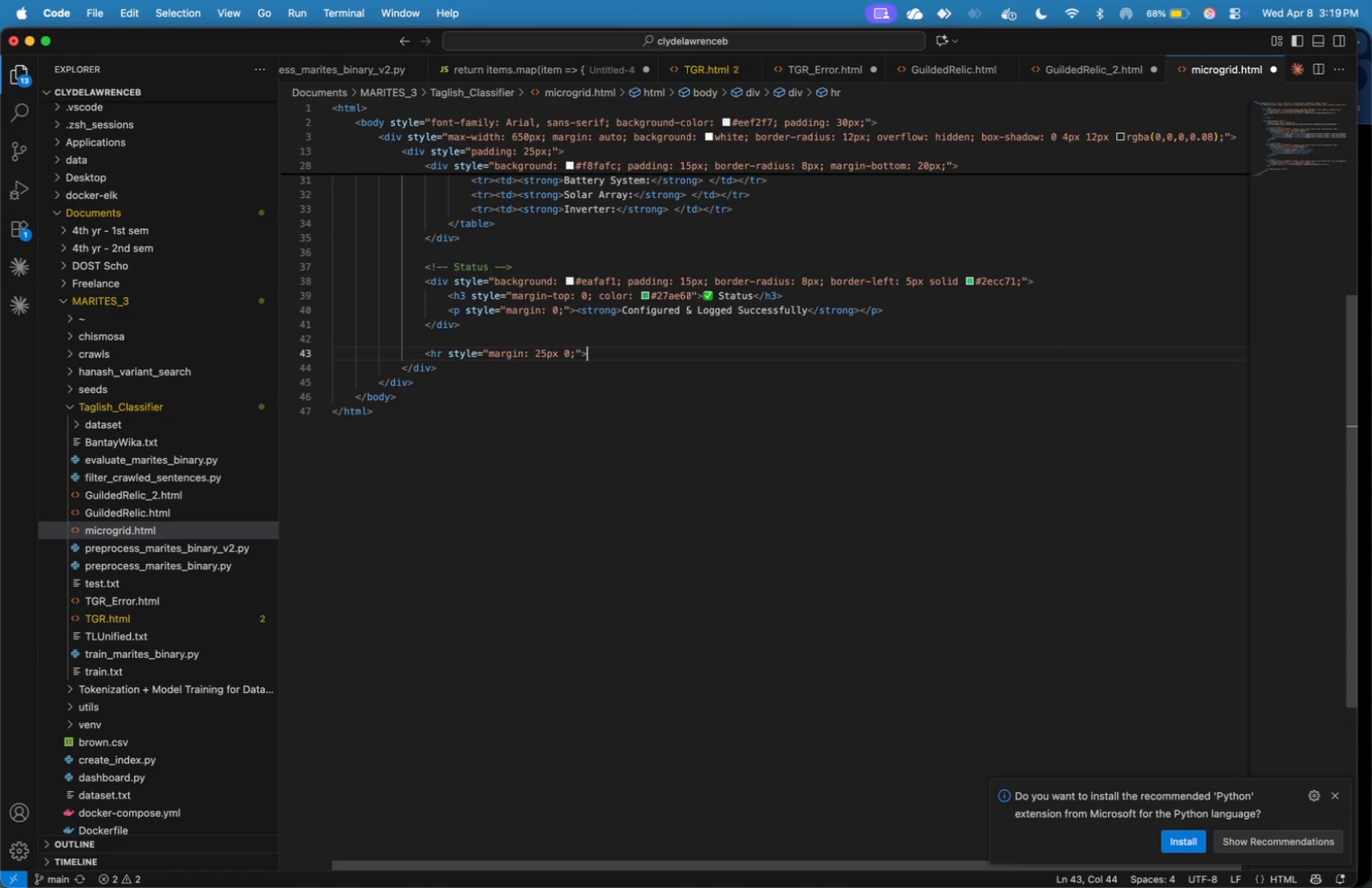 
key(ArrowRight)
 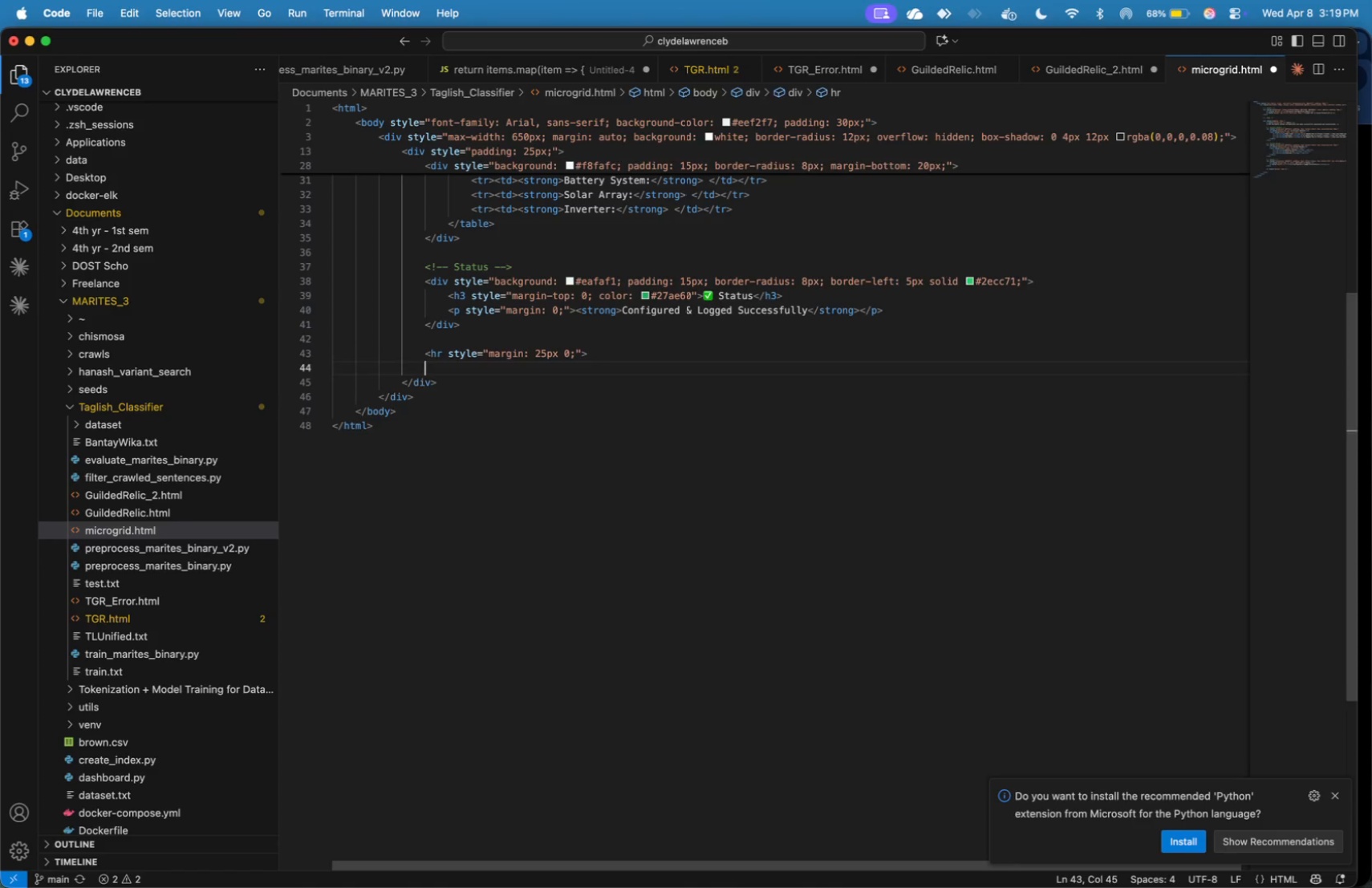 
key(Enter)
 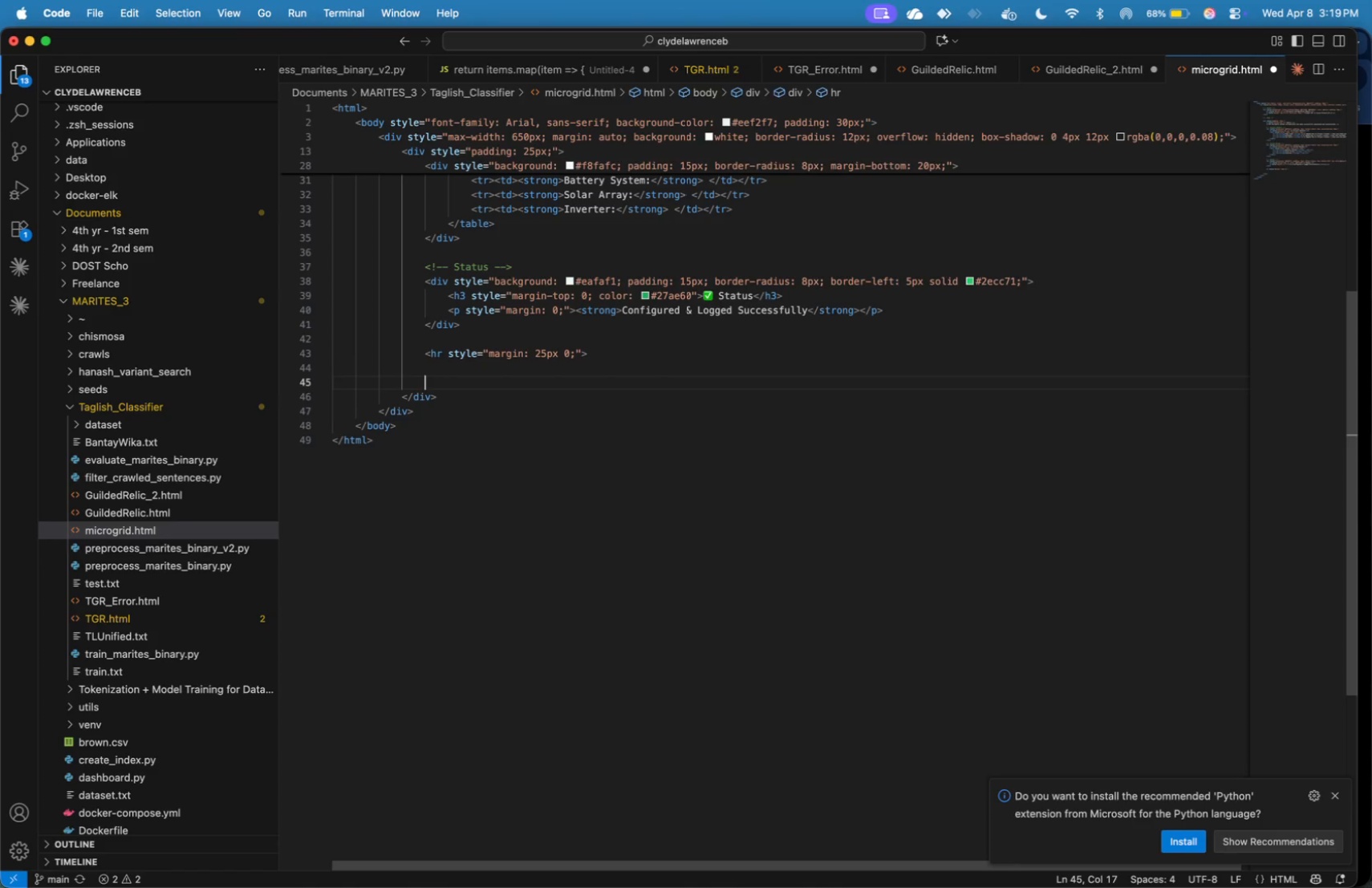 
key(Enter)
 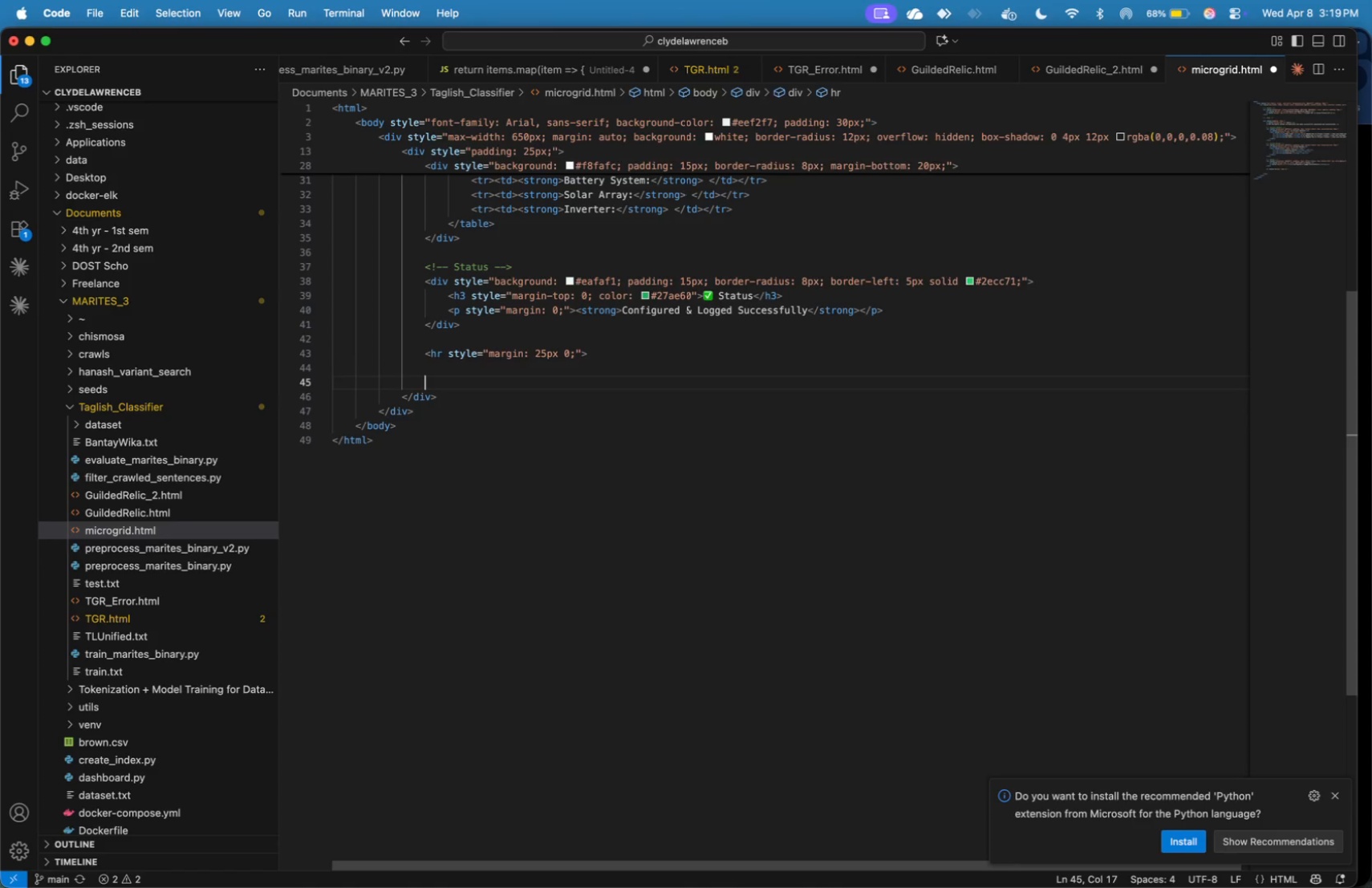 
key(Meta+V)
 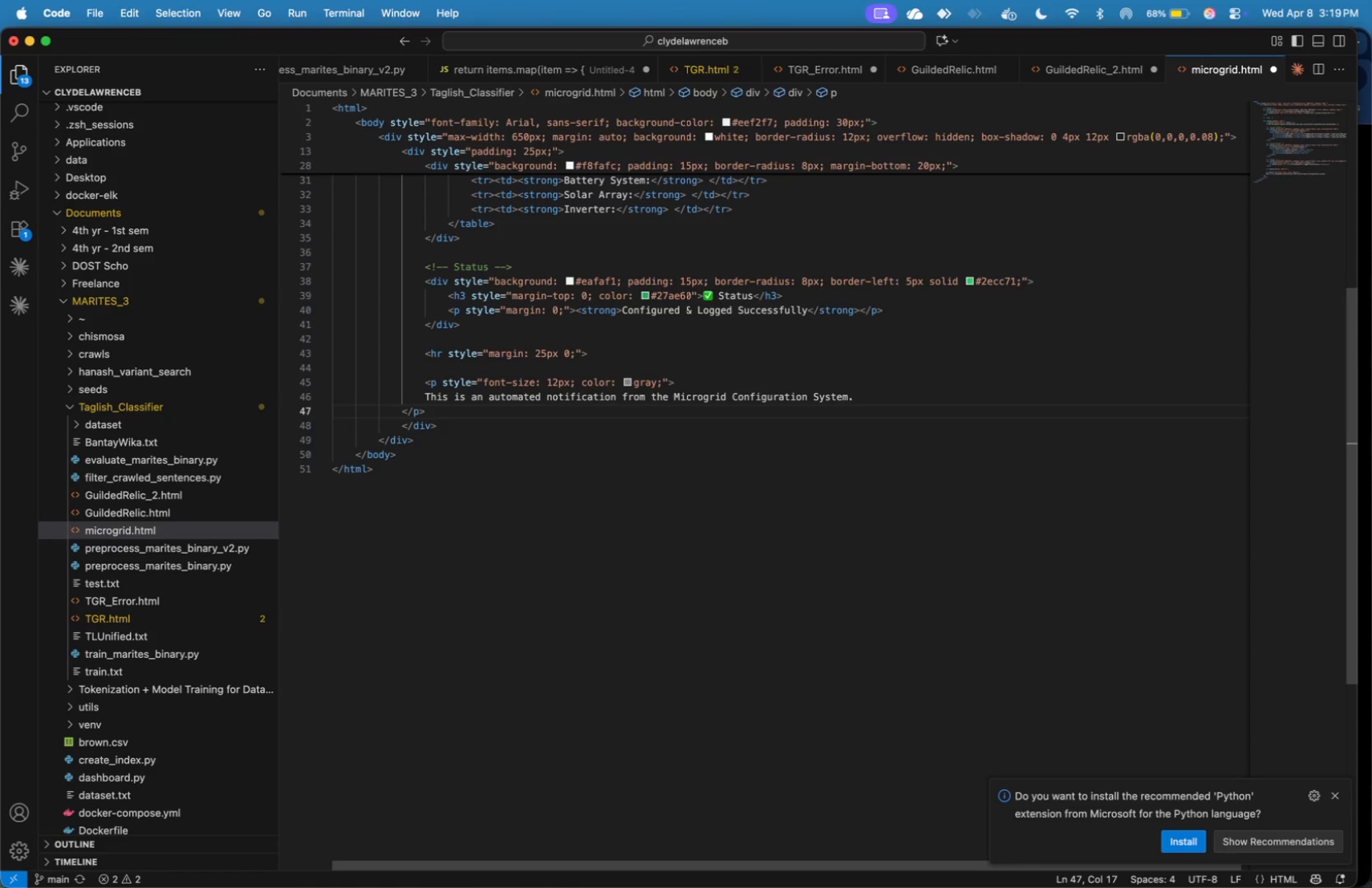 
key(ArrowLeft)
 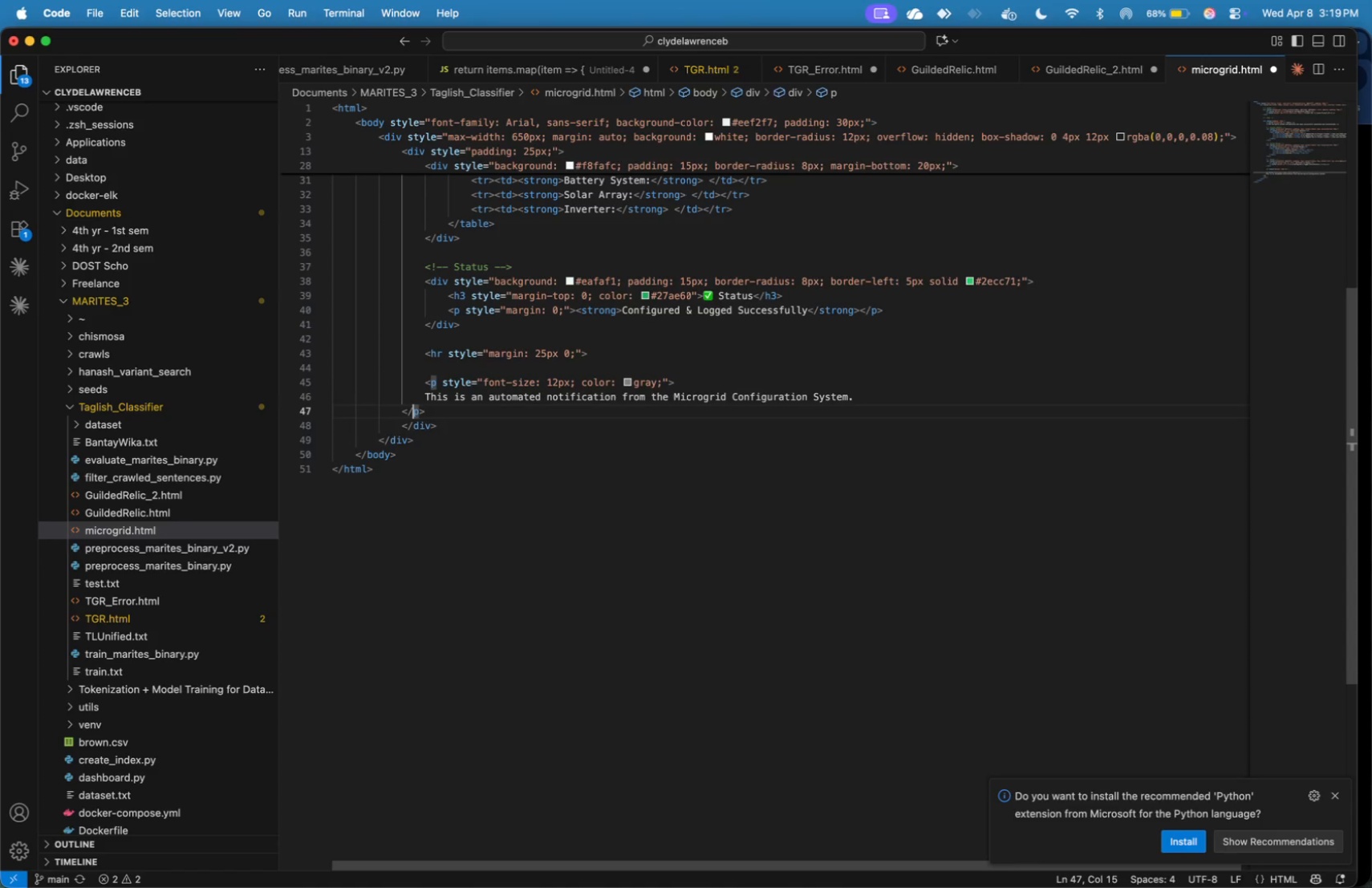 
key(ArrowLeft)
 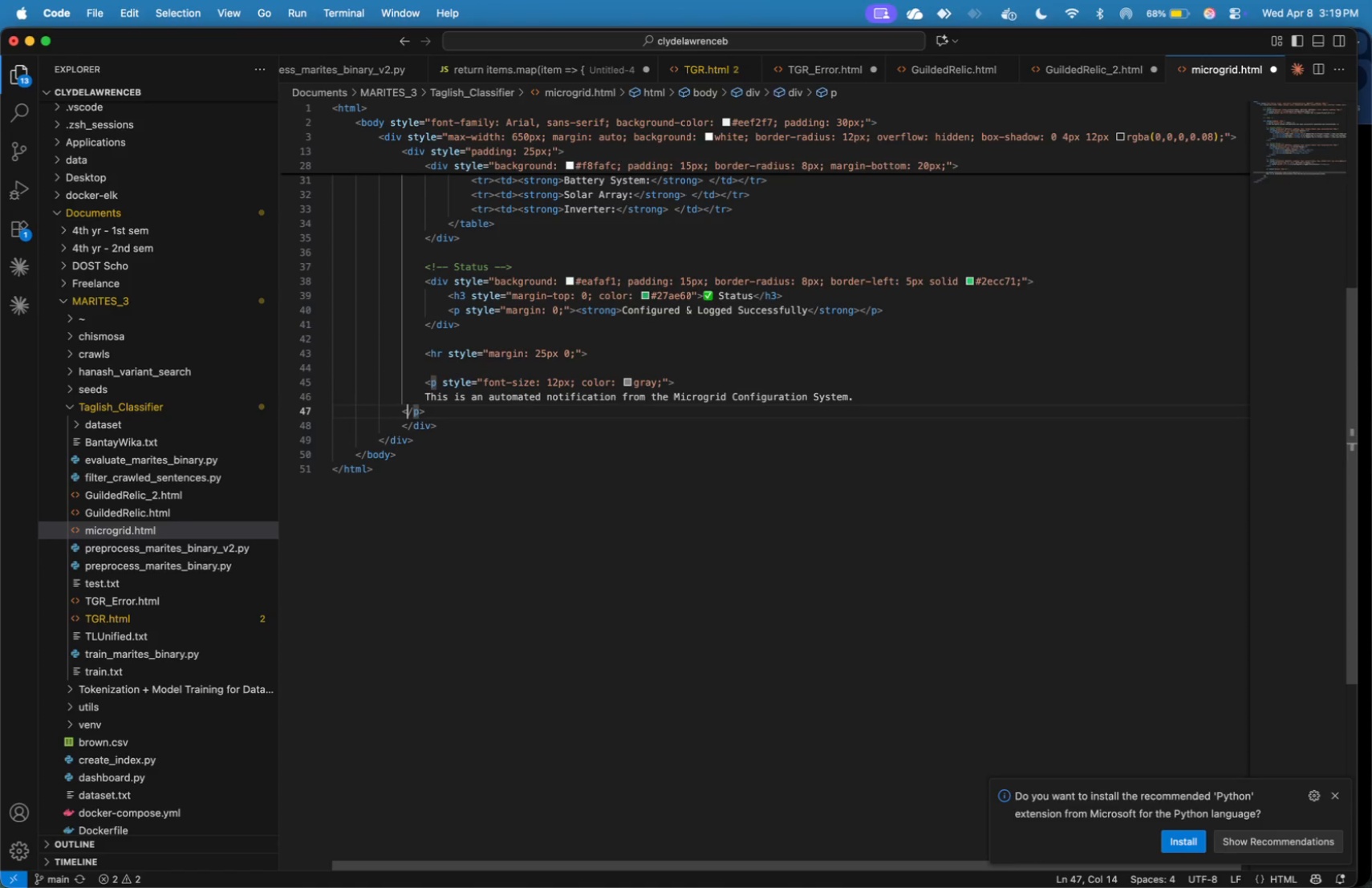 
key(ArrowLeft)
 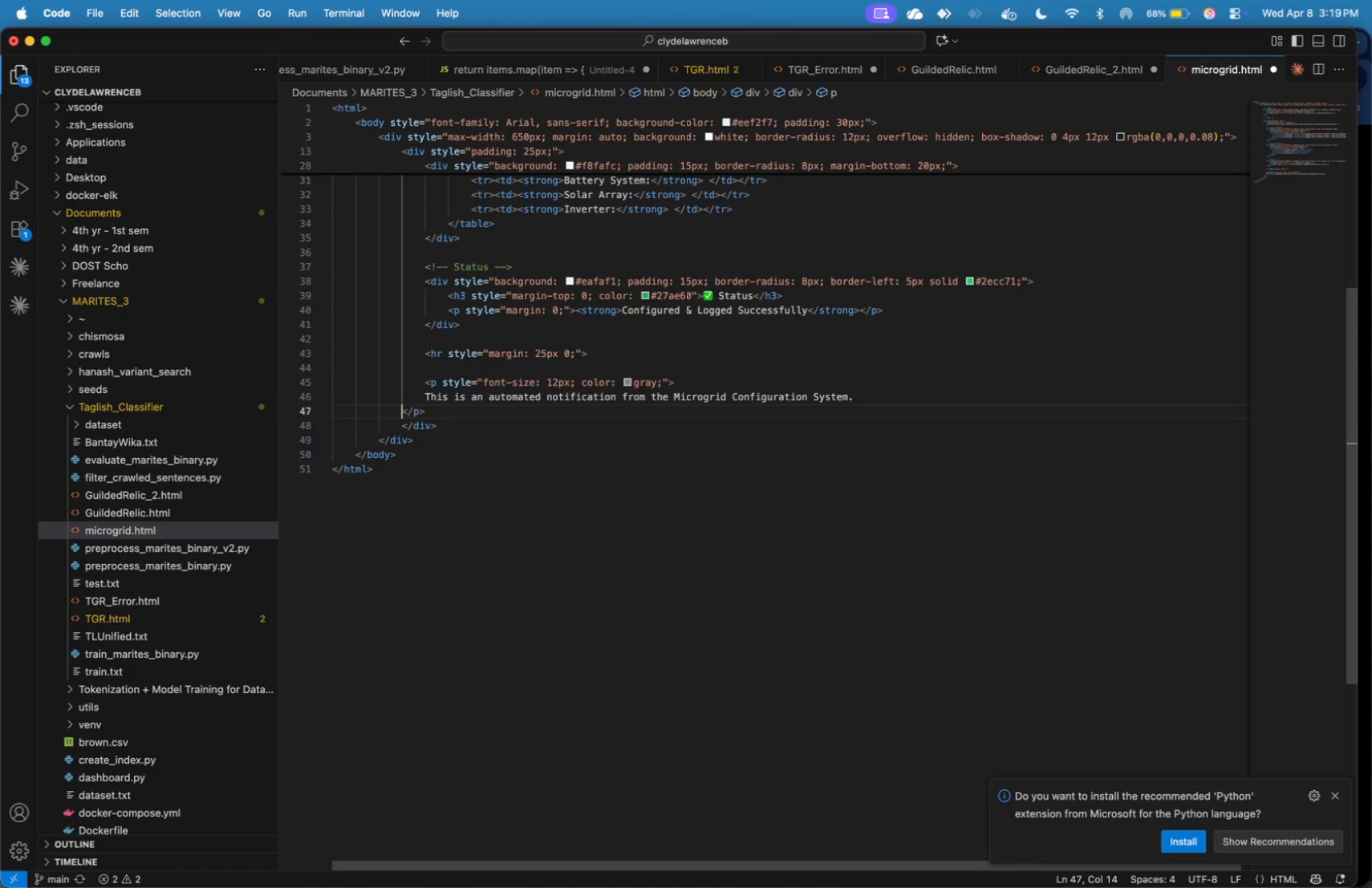 
key(ArrowLeft)
 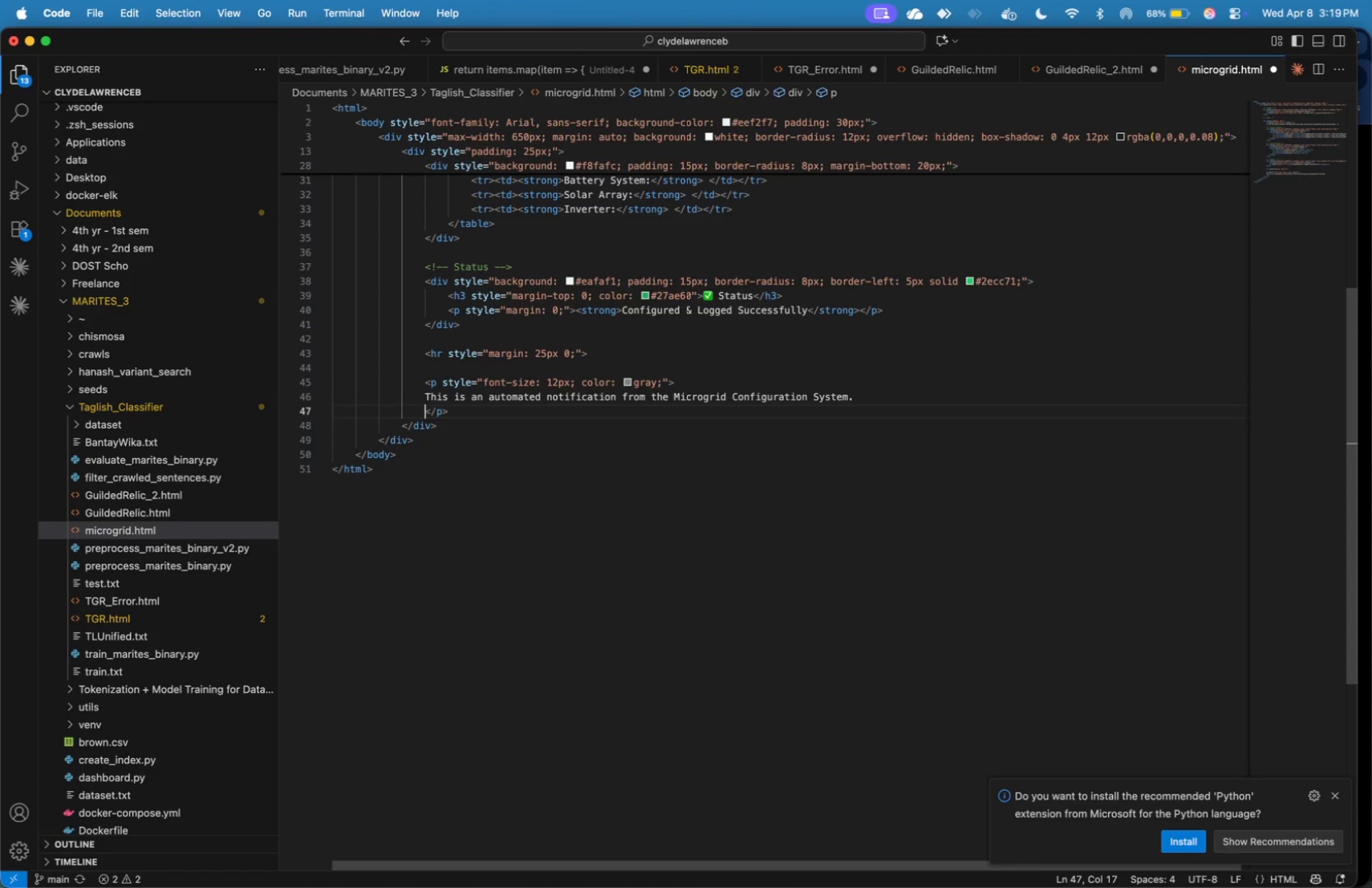 
key(Tab)
 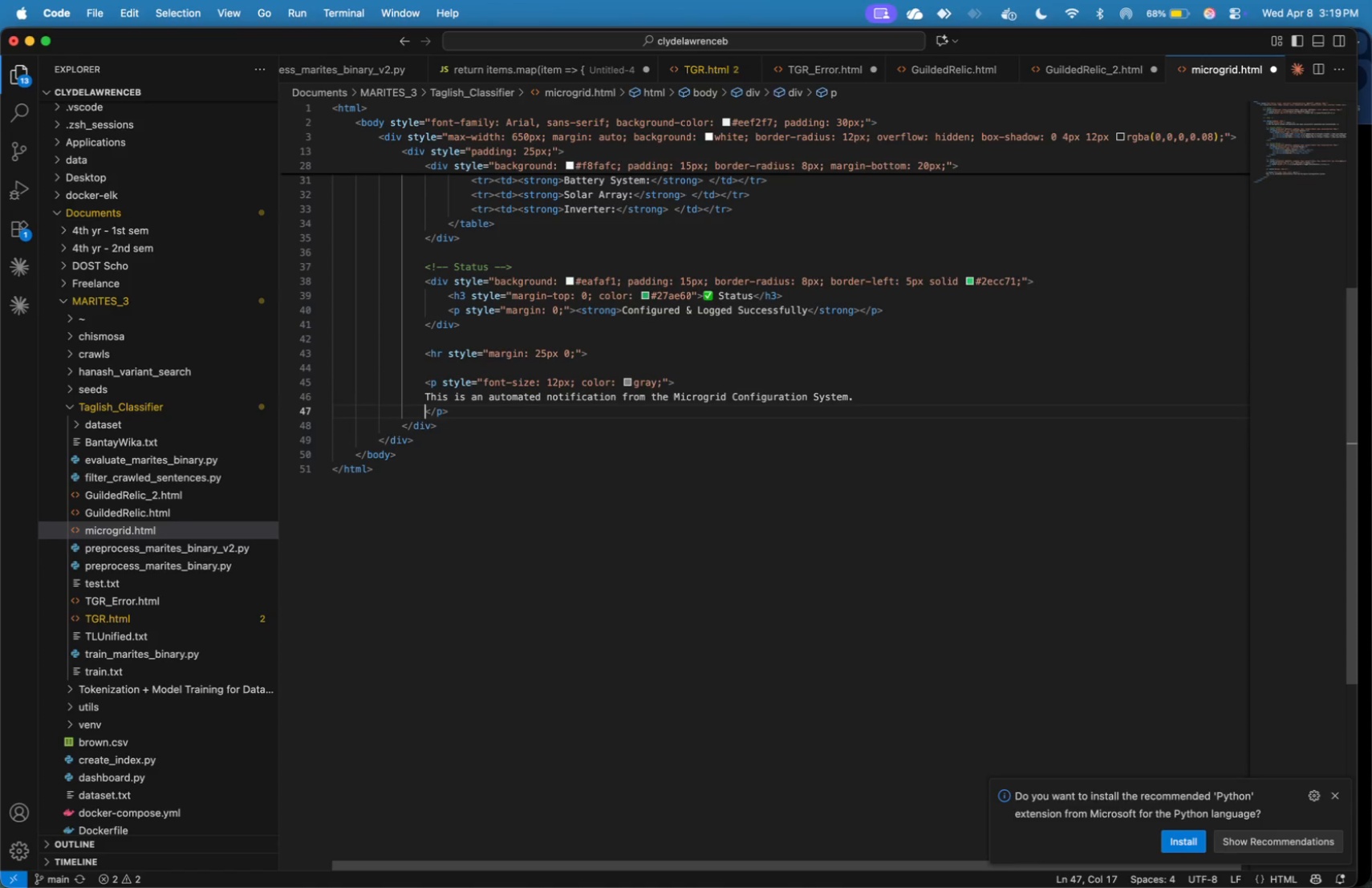 
key(ArrowUp)
 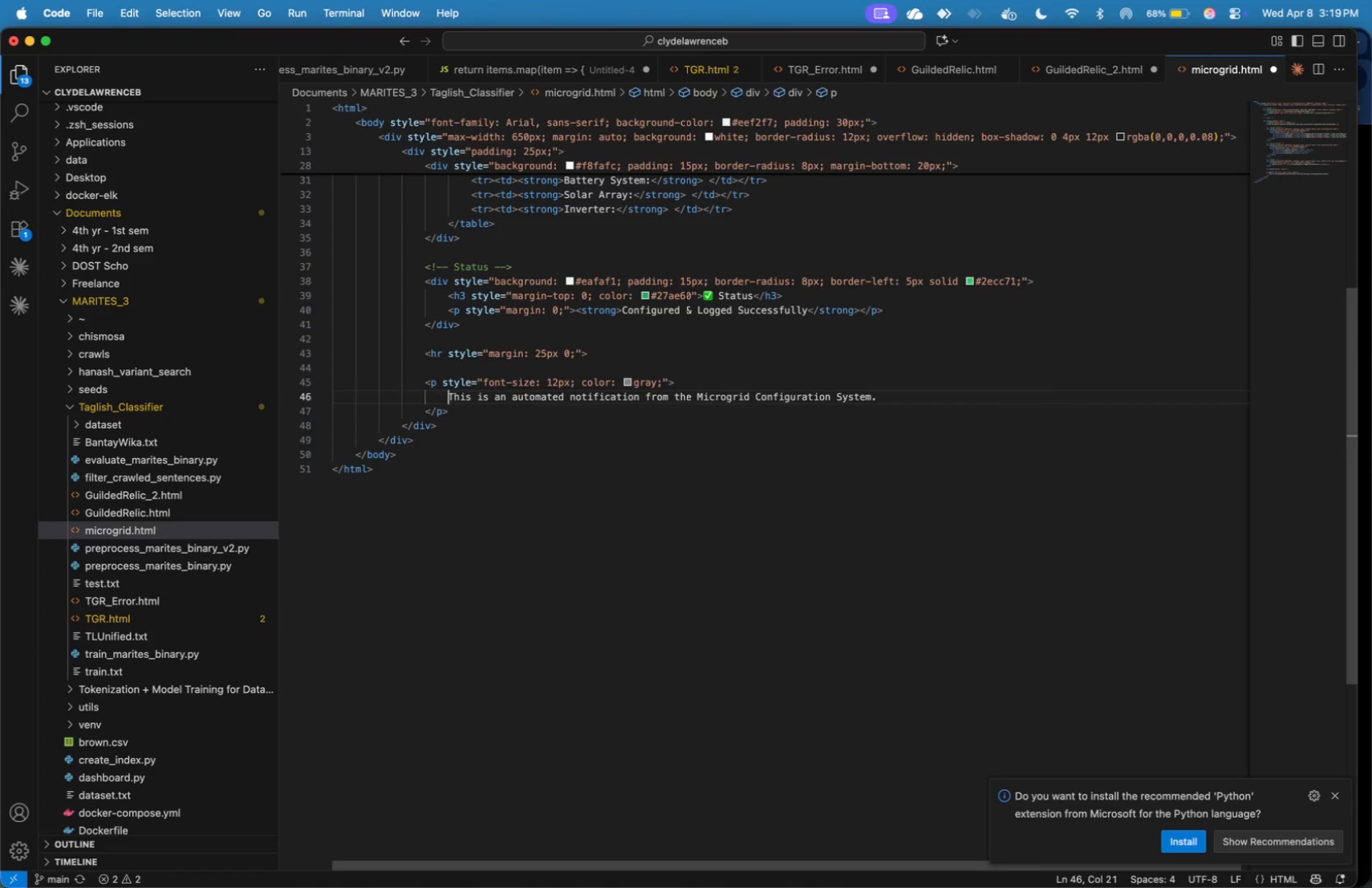 
key(Tab)
 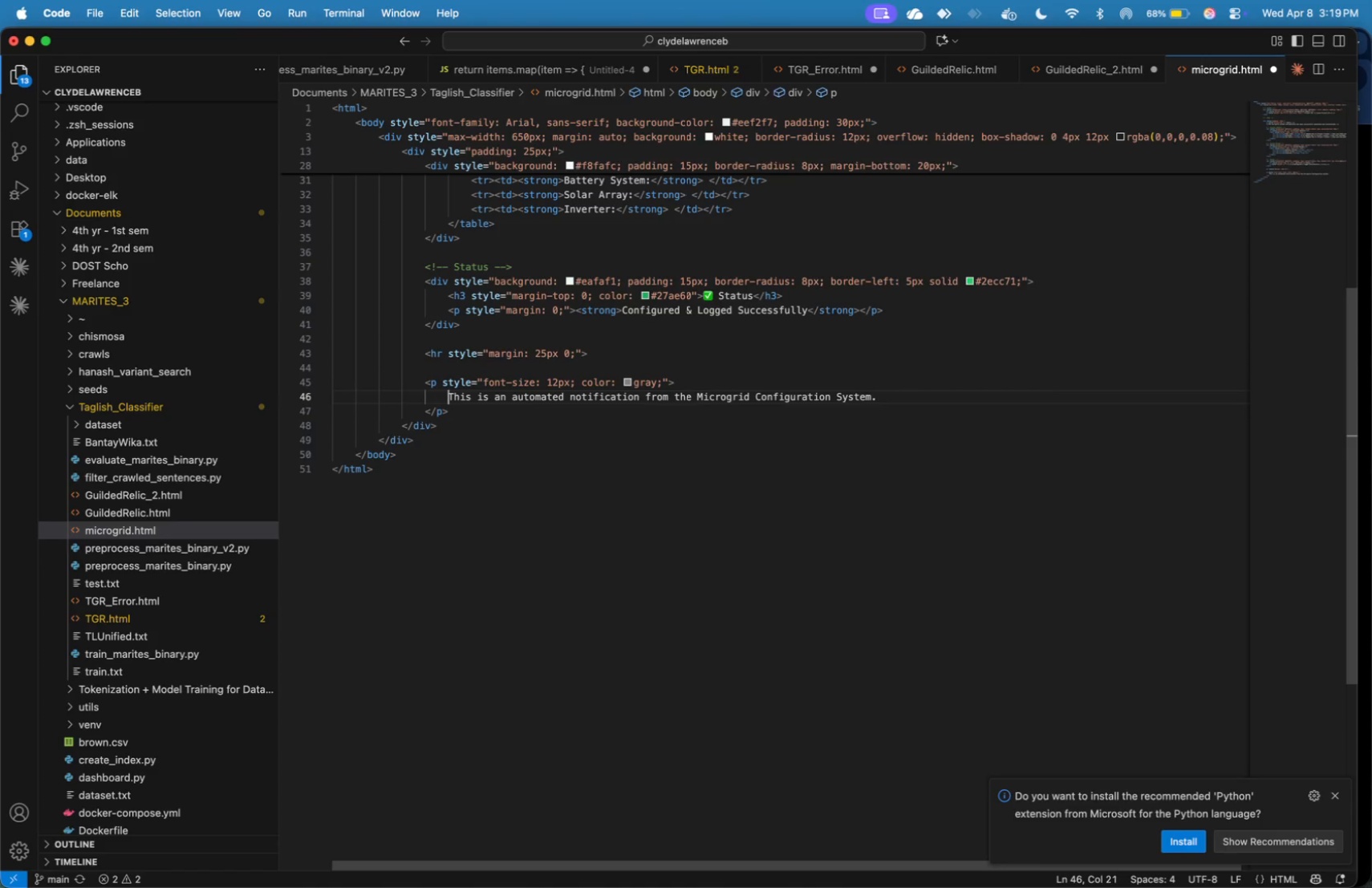 
key(ArrowUp)
 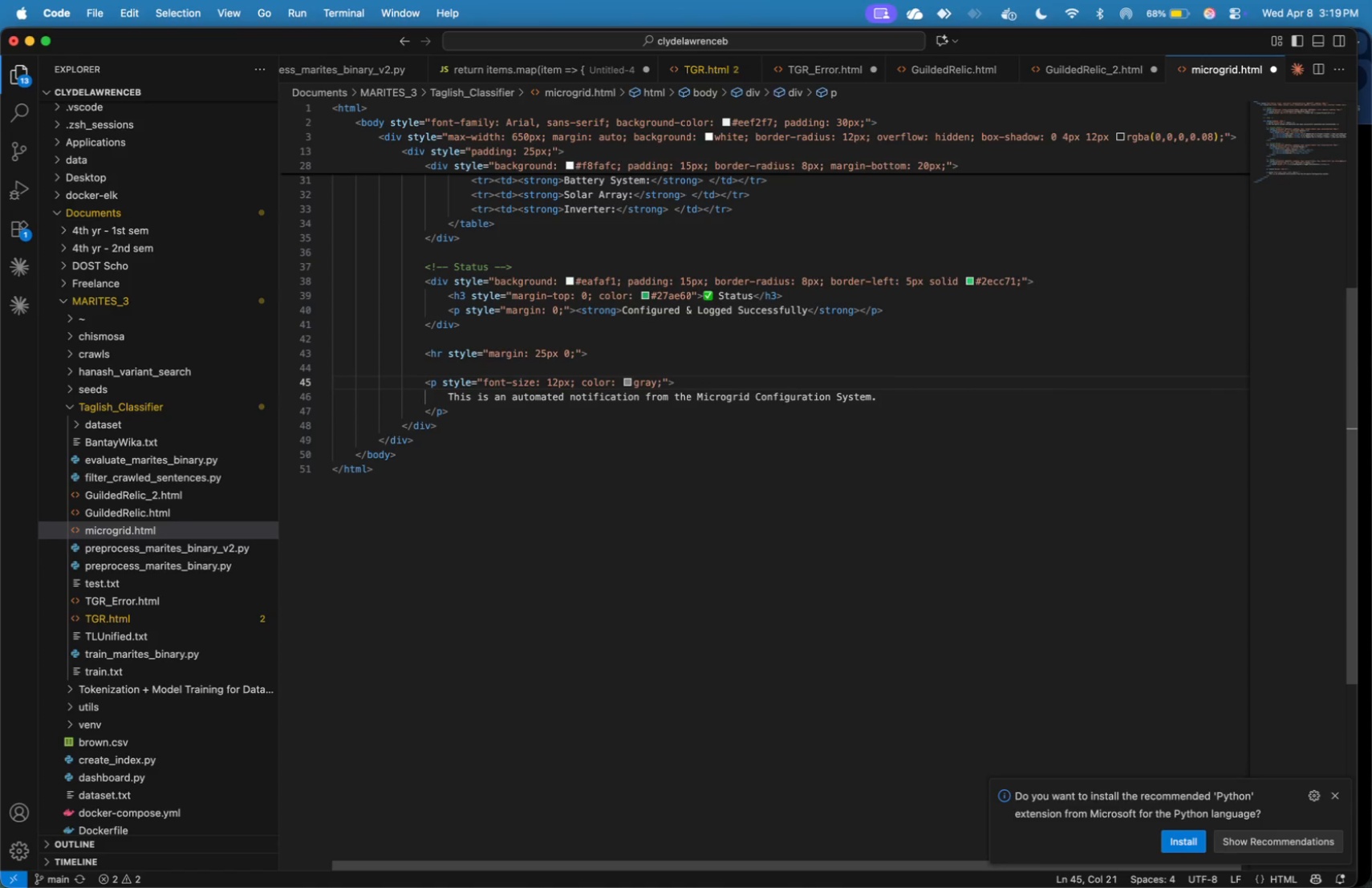 
key(ArrowRight)
 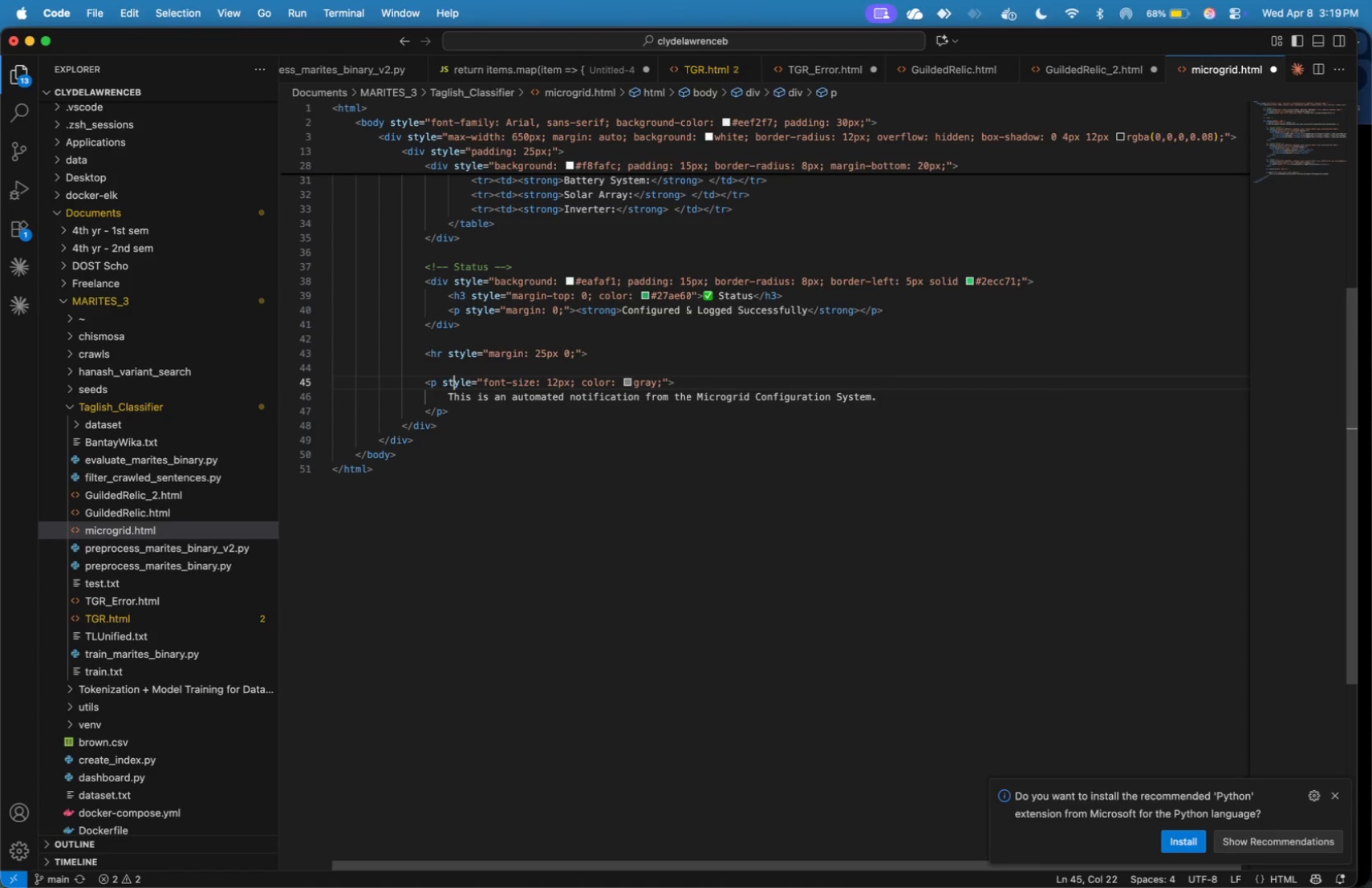 
hold_key(key=ArrowRight, duration=1.0)
 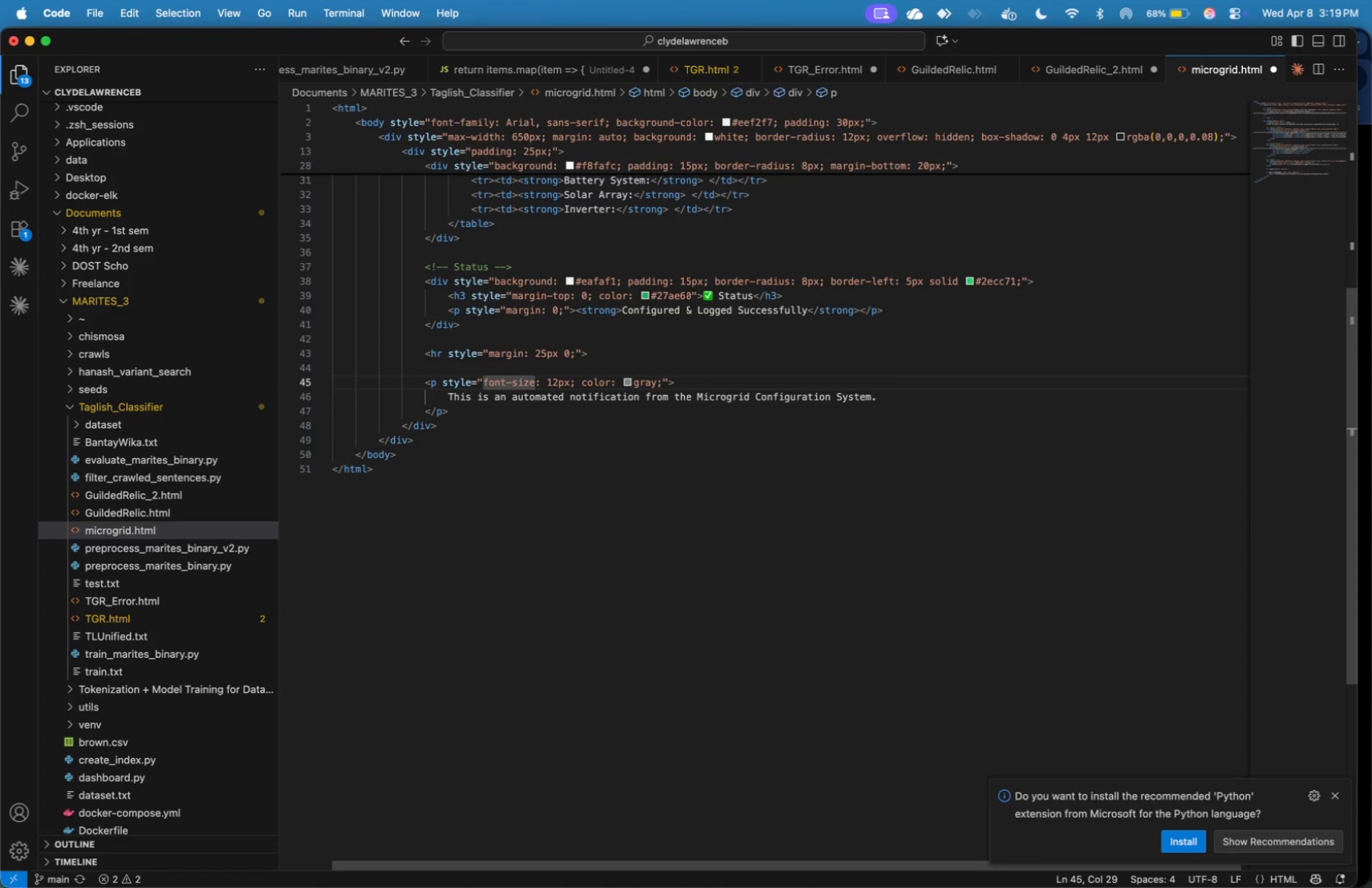 
key(Meta+S)
 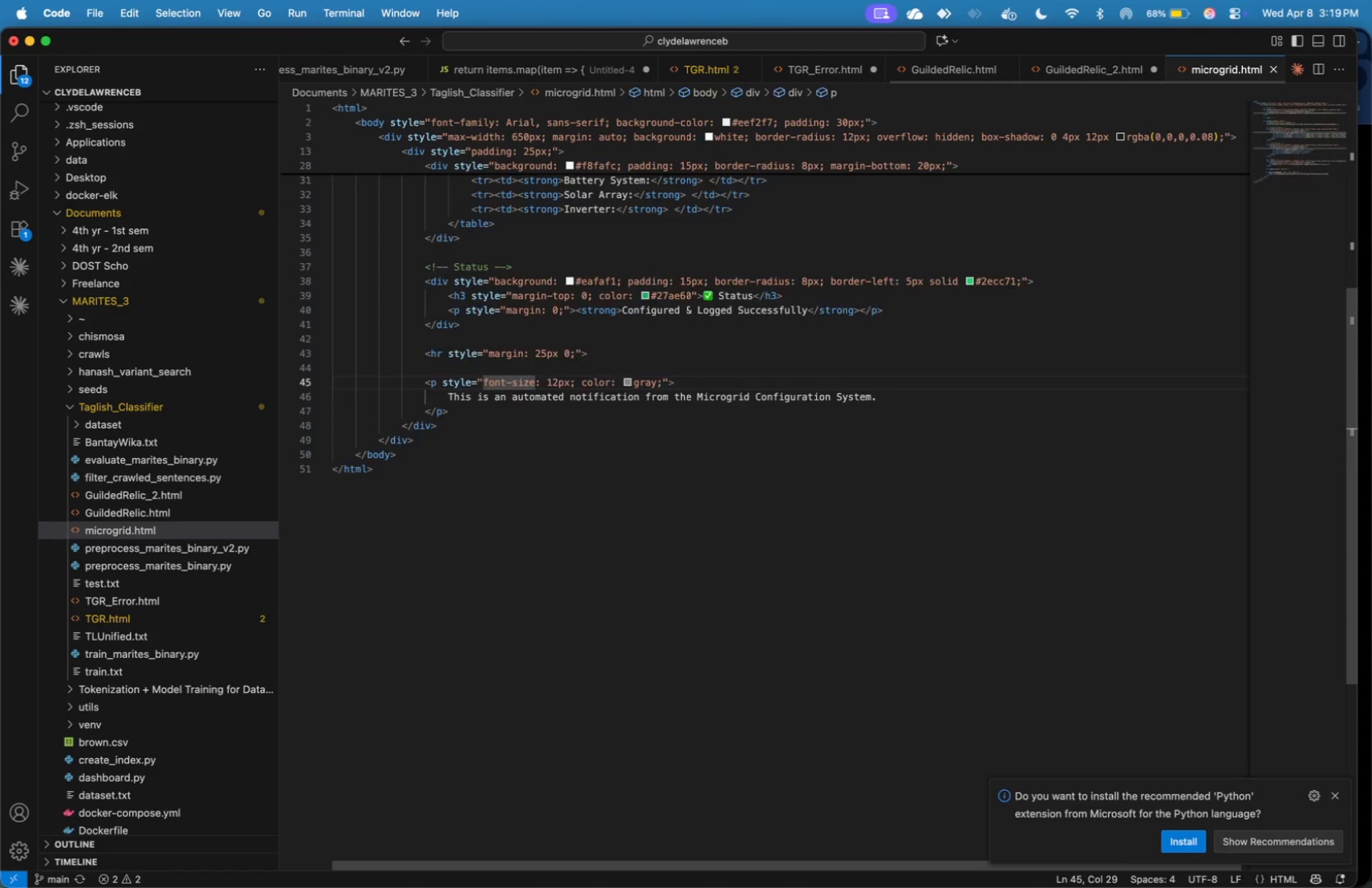 
key(Meta+A)
 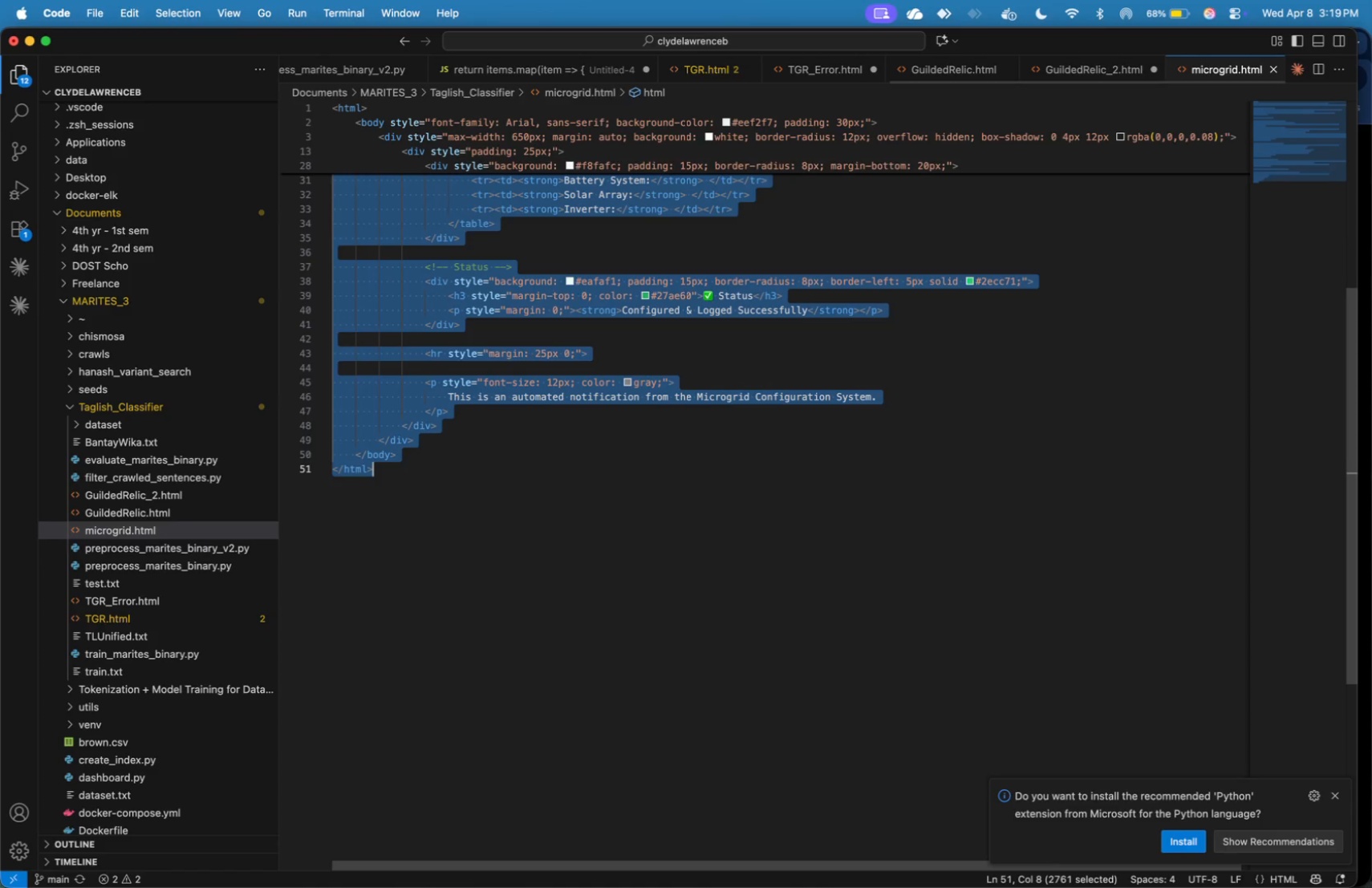 
key(Meta+C)
 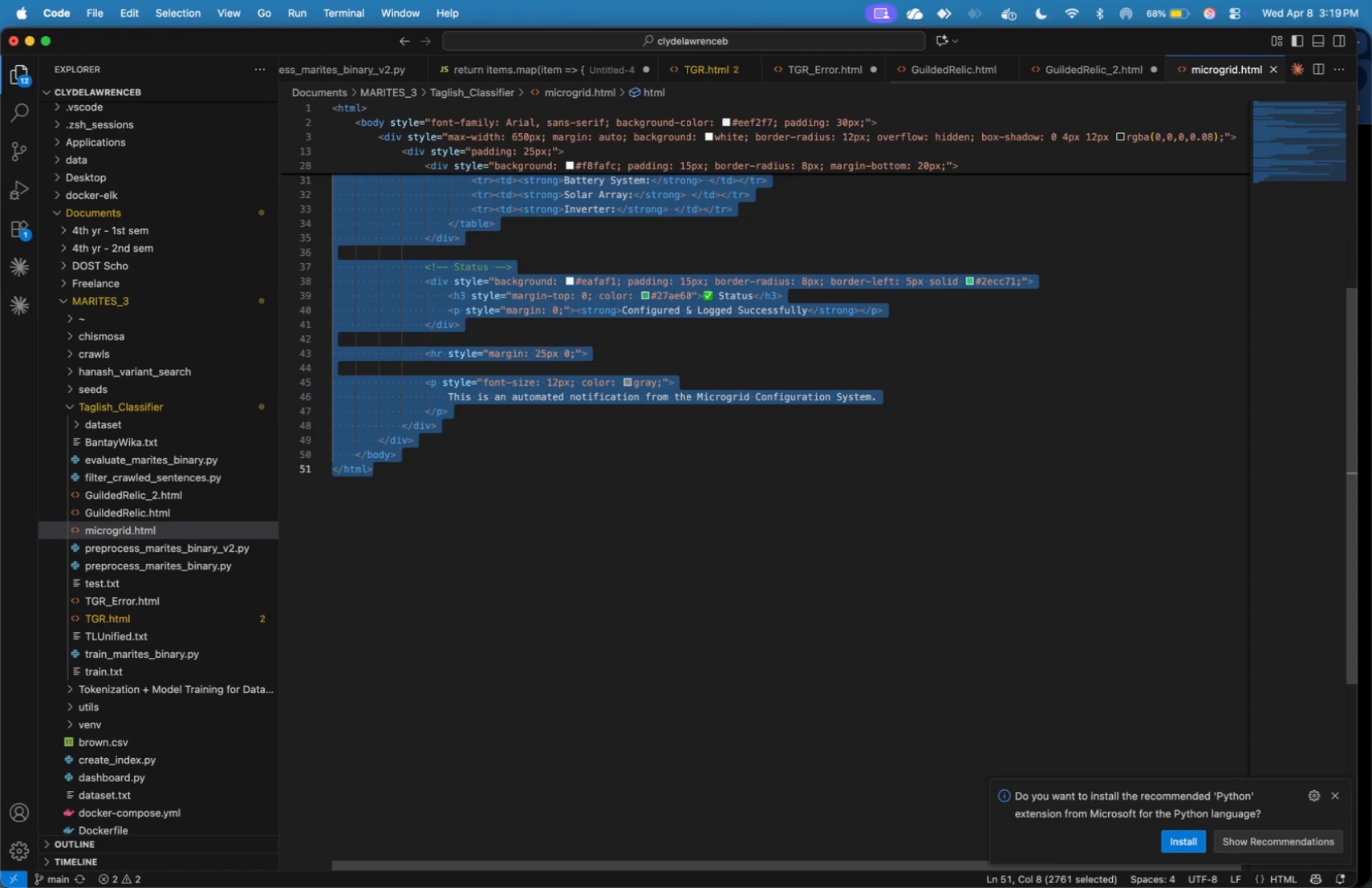 
key(Meta+Tab)
 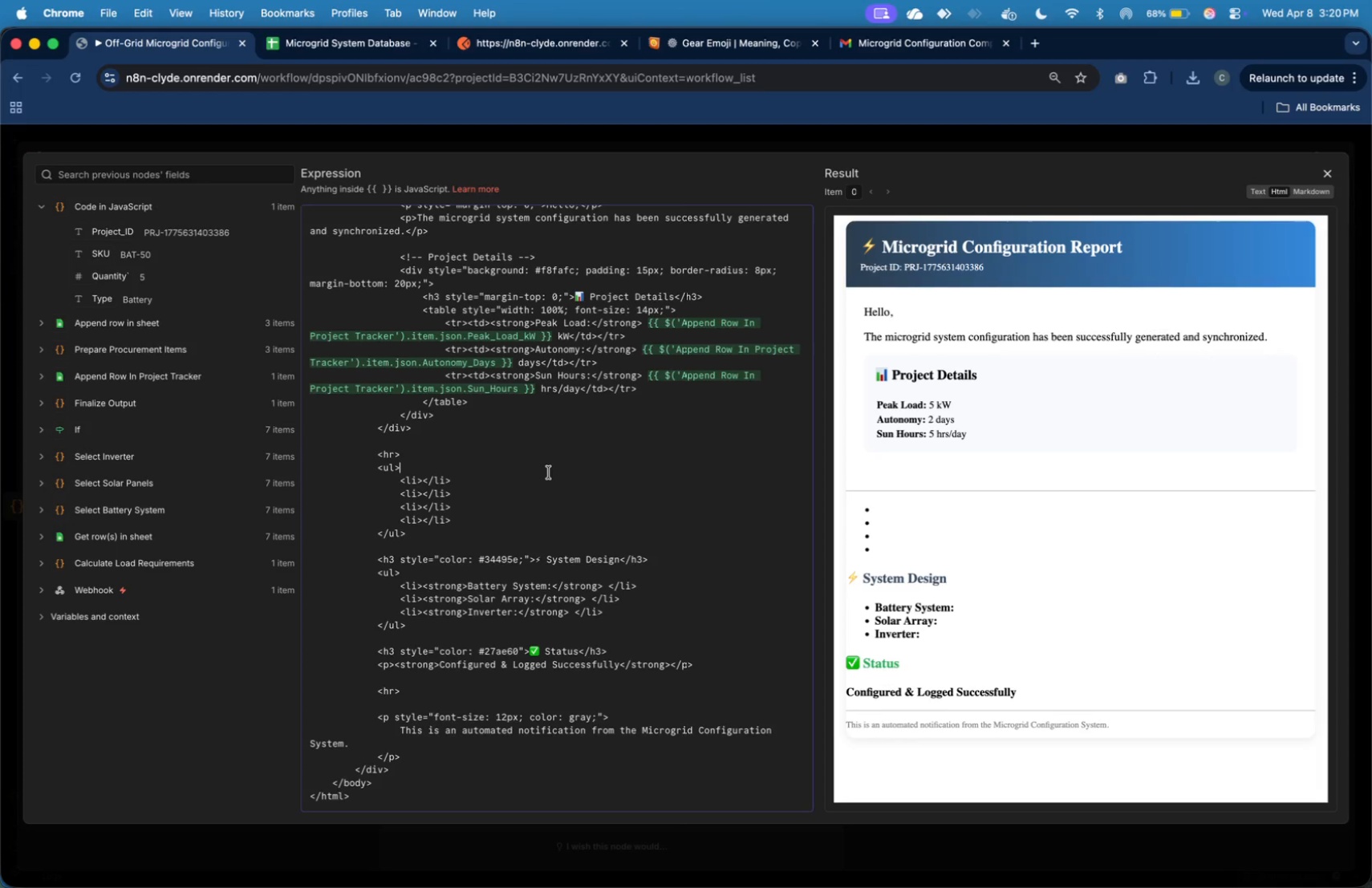 
key(Meta+A)
 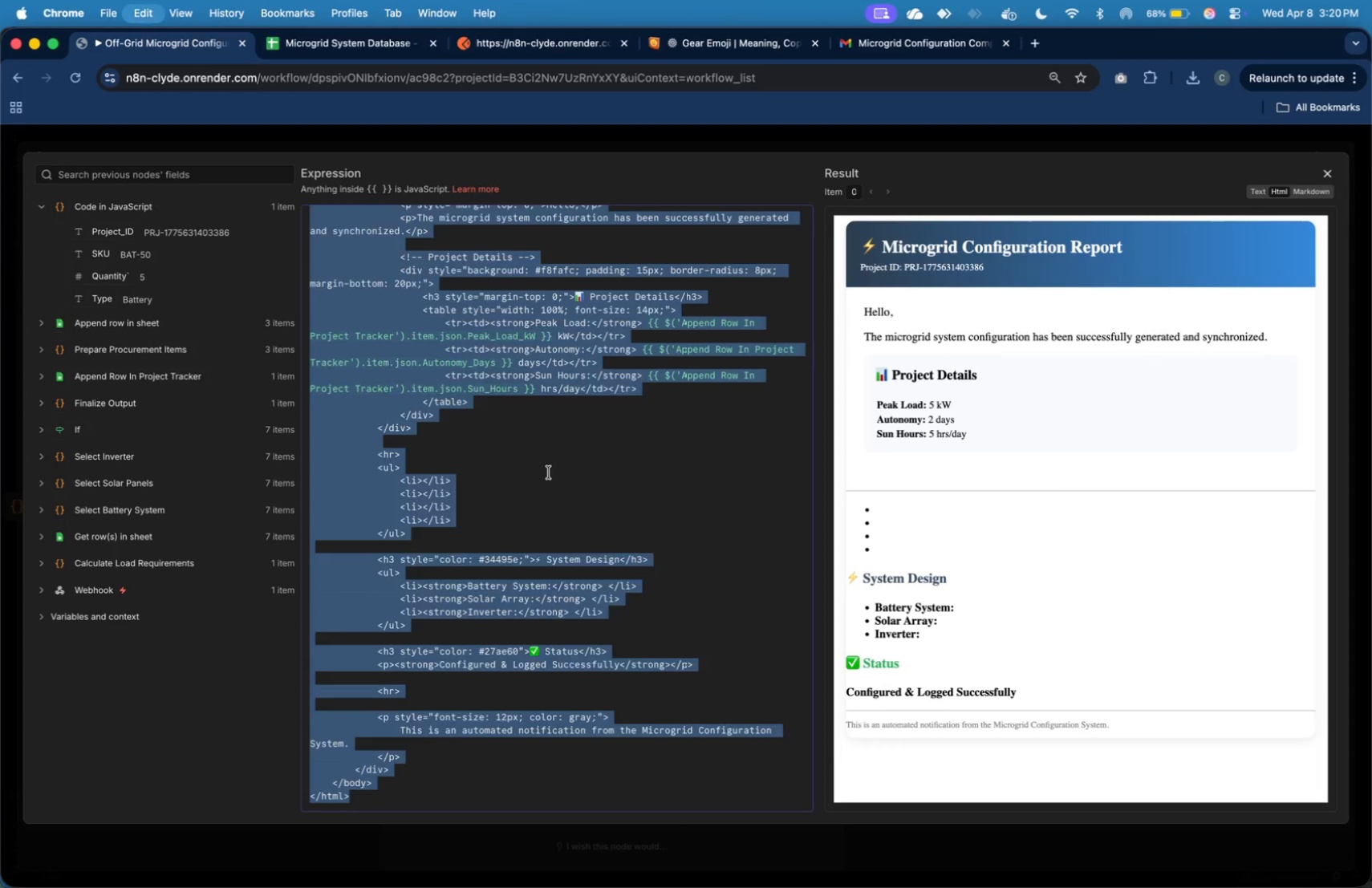 
key(Meta+V)
 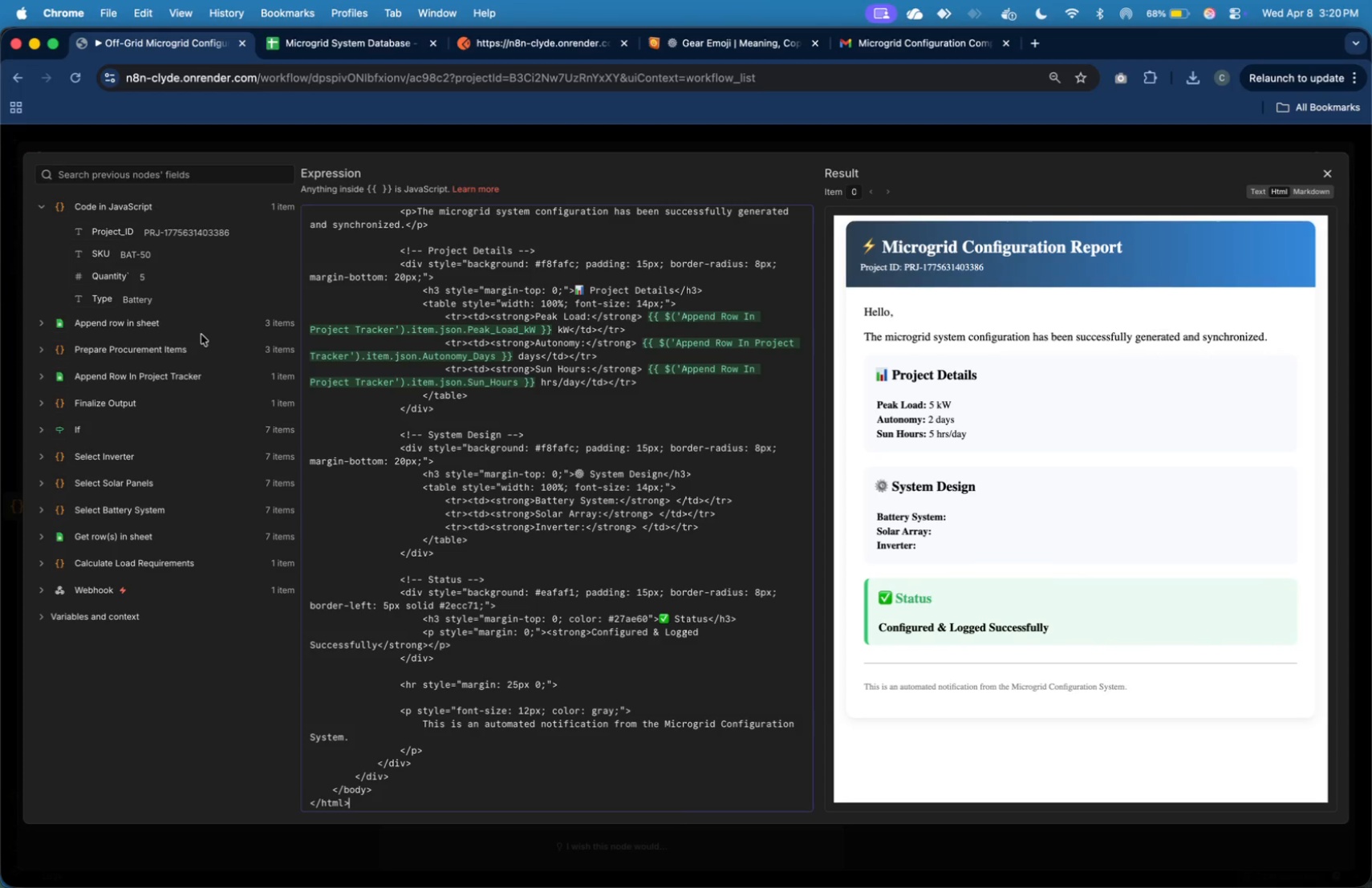 
wait(8.41)
 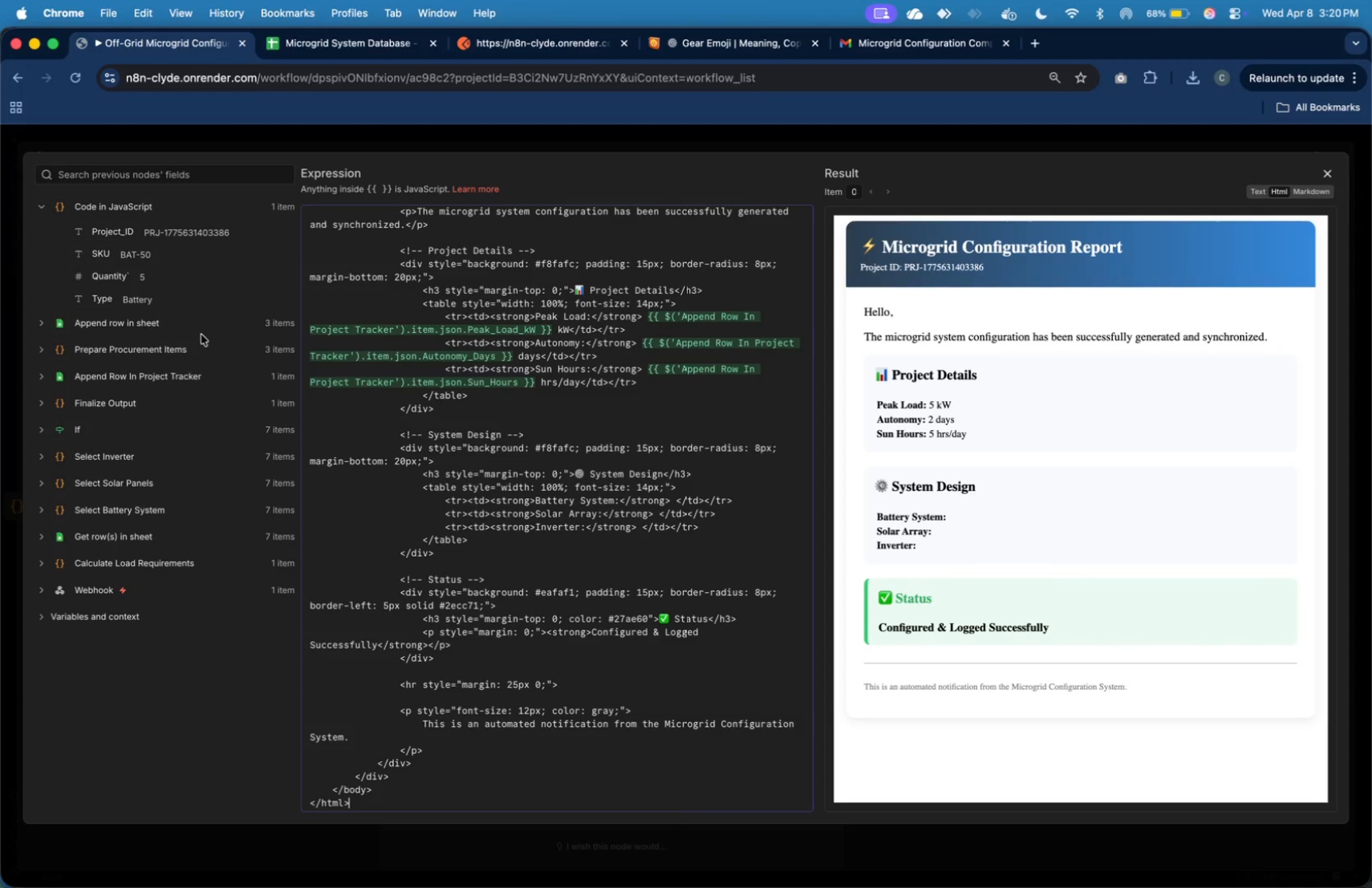 
left_click([117, 343])
 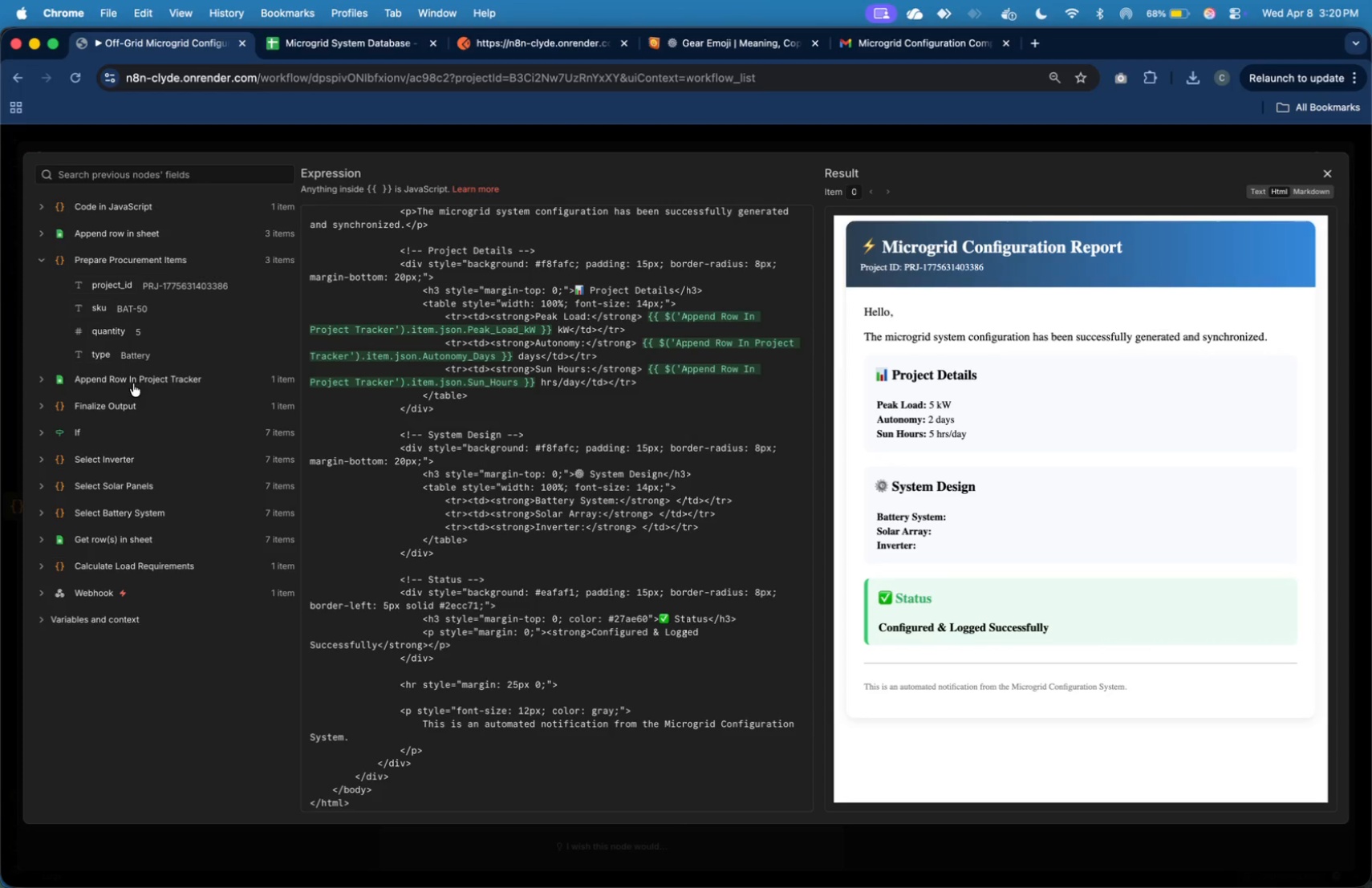 
left_click([126, 403])
 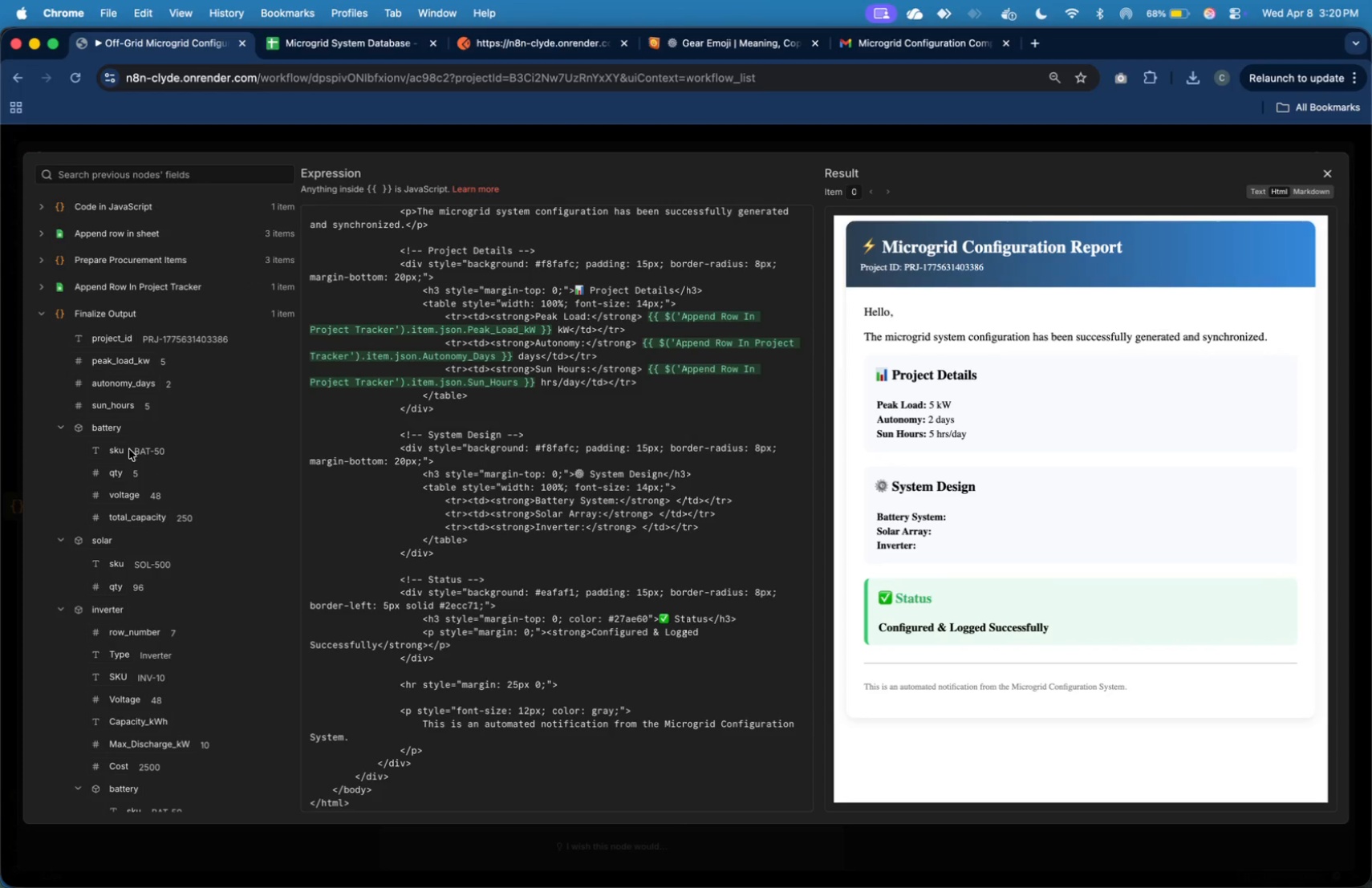 
left_click_drag(start_coordinate=[119, 449], to_coordinate=[677, 506])
 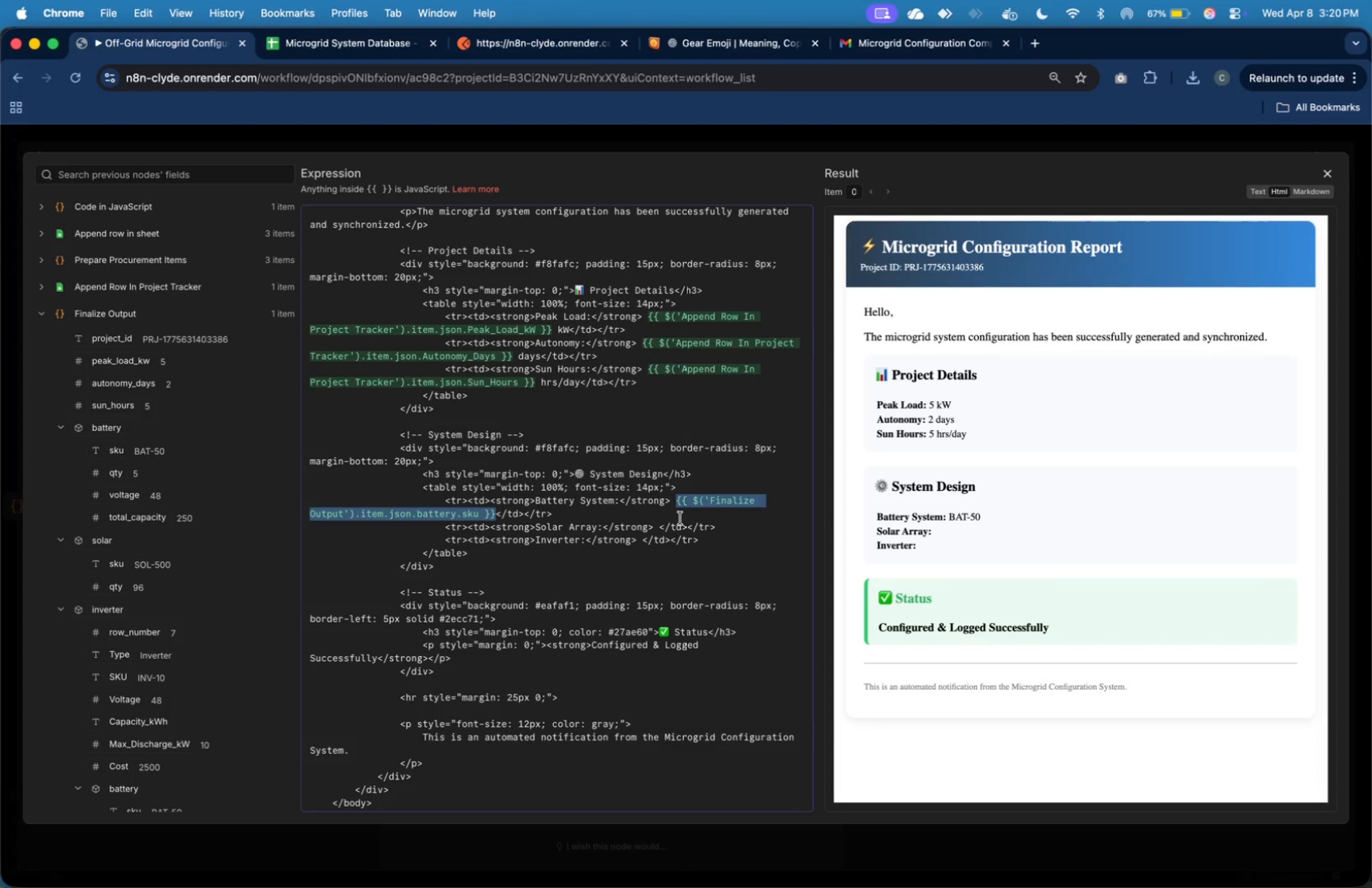 
left_click([680, 517])
 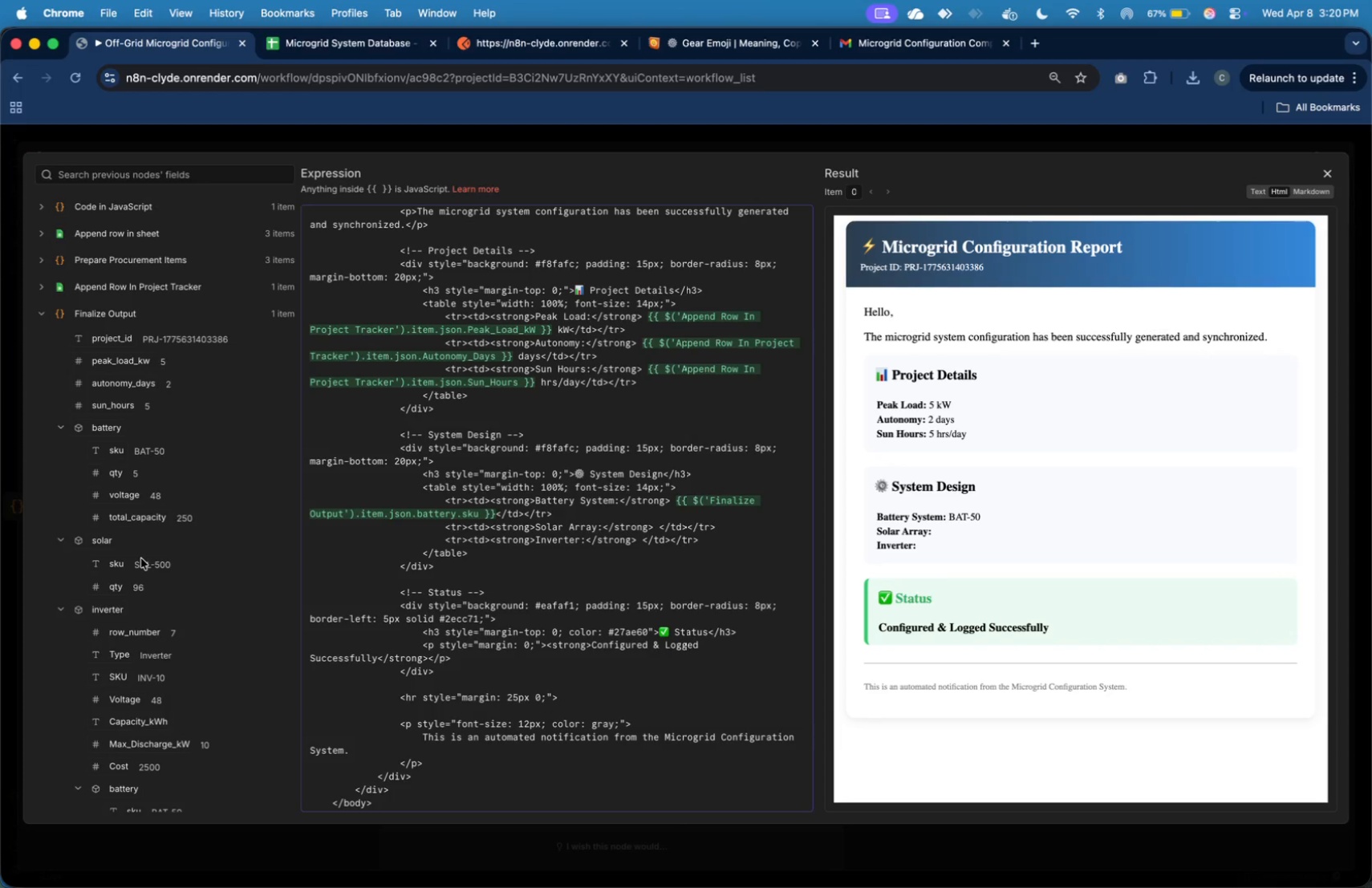 
left_click_drag(start_coordinate=[122, 570], to_coordinate=[658, 530])
 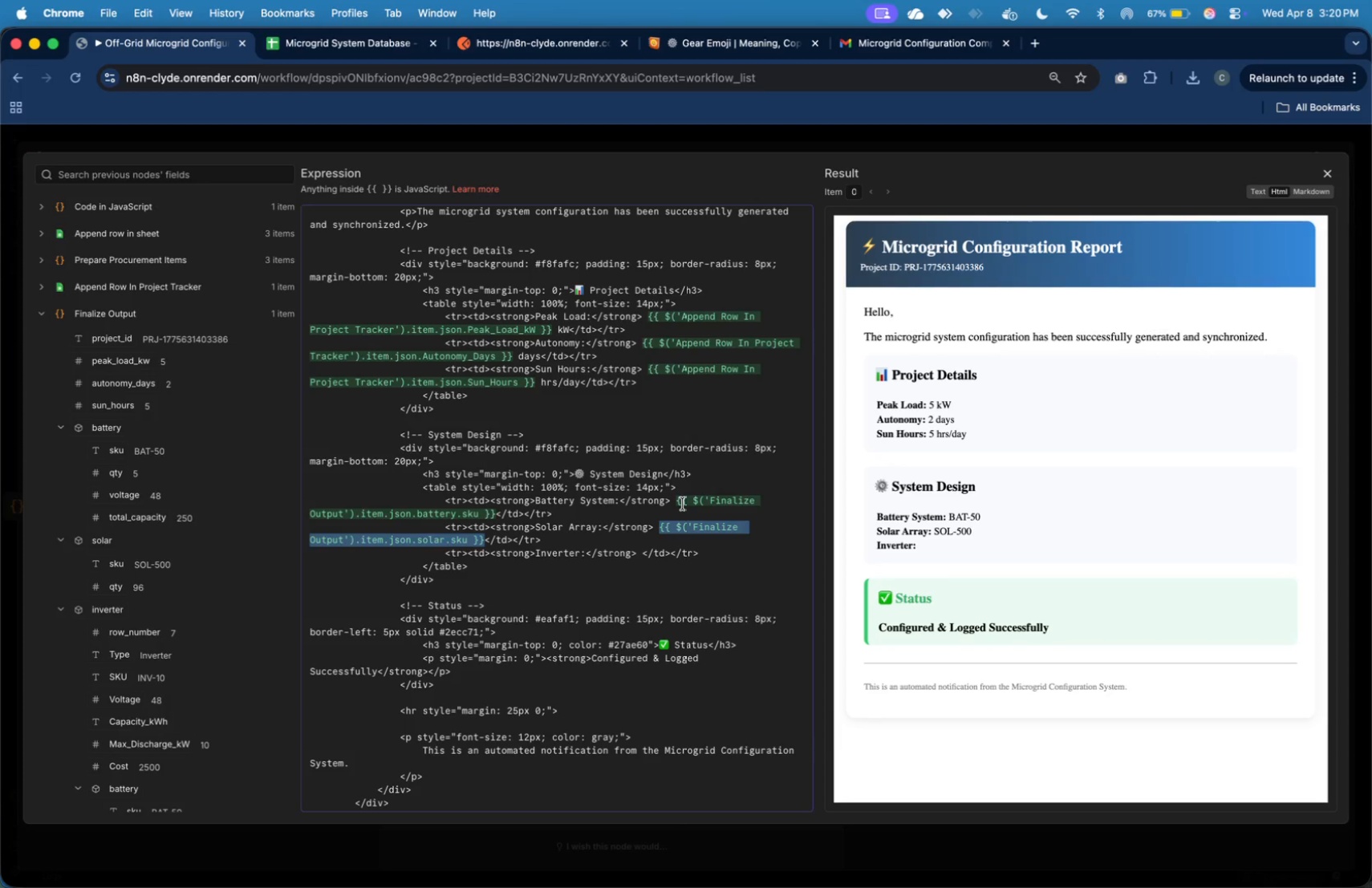 
wait(14.97)
 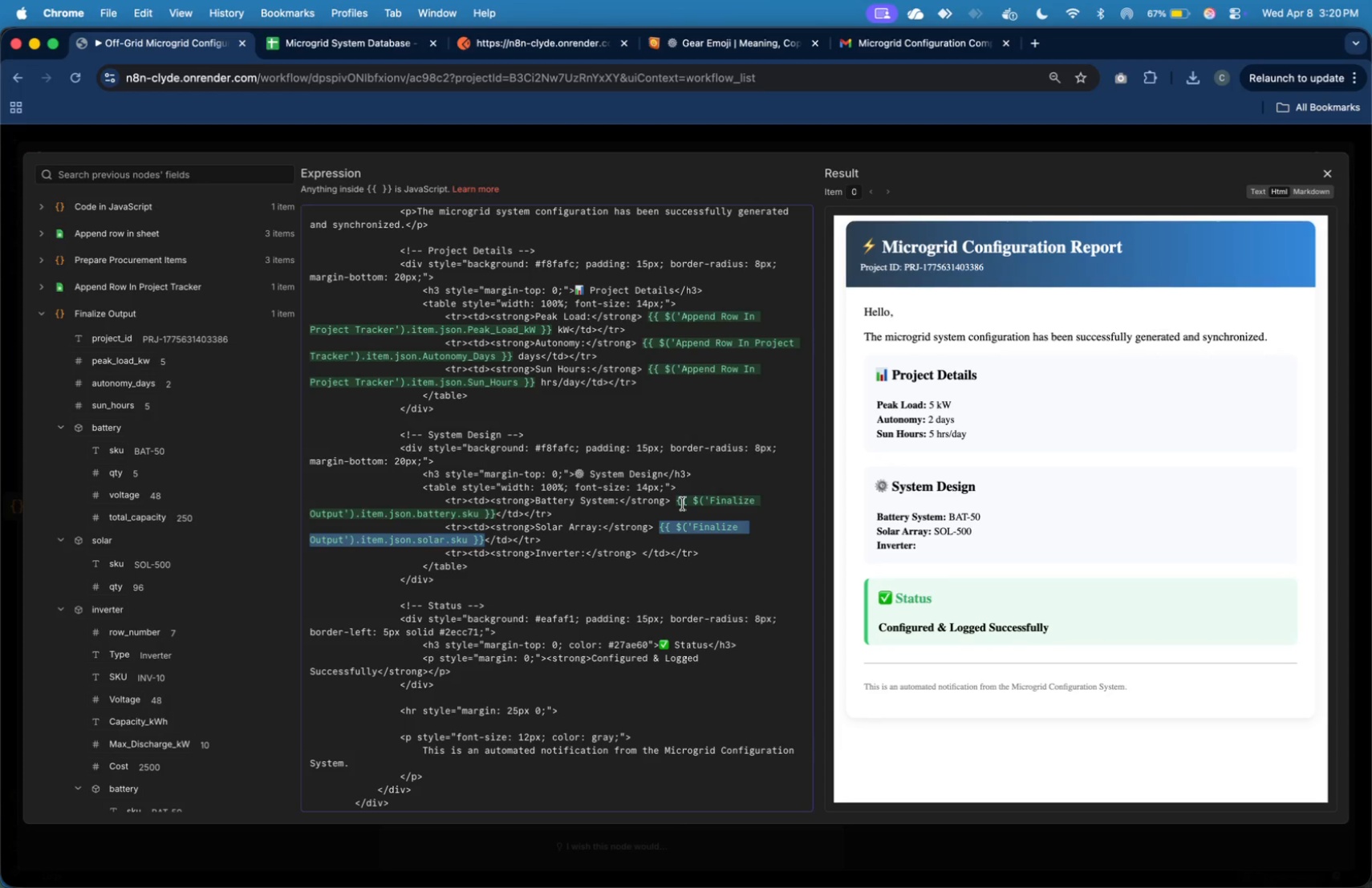 
left_click([690, 509])
 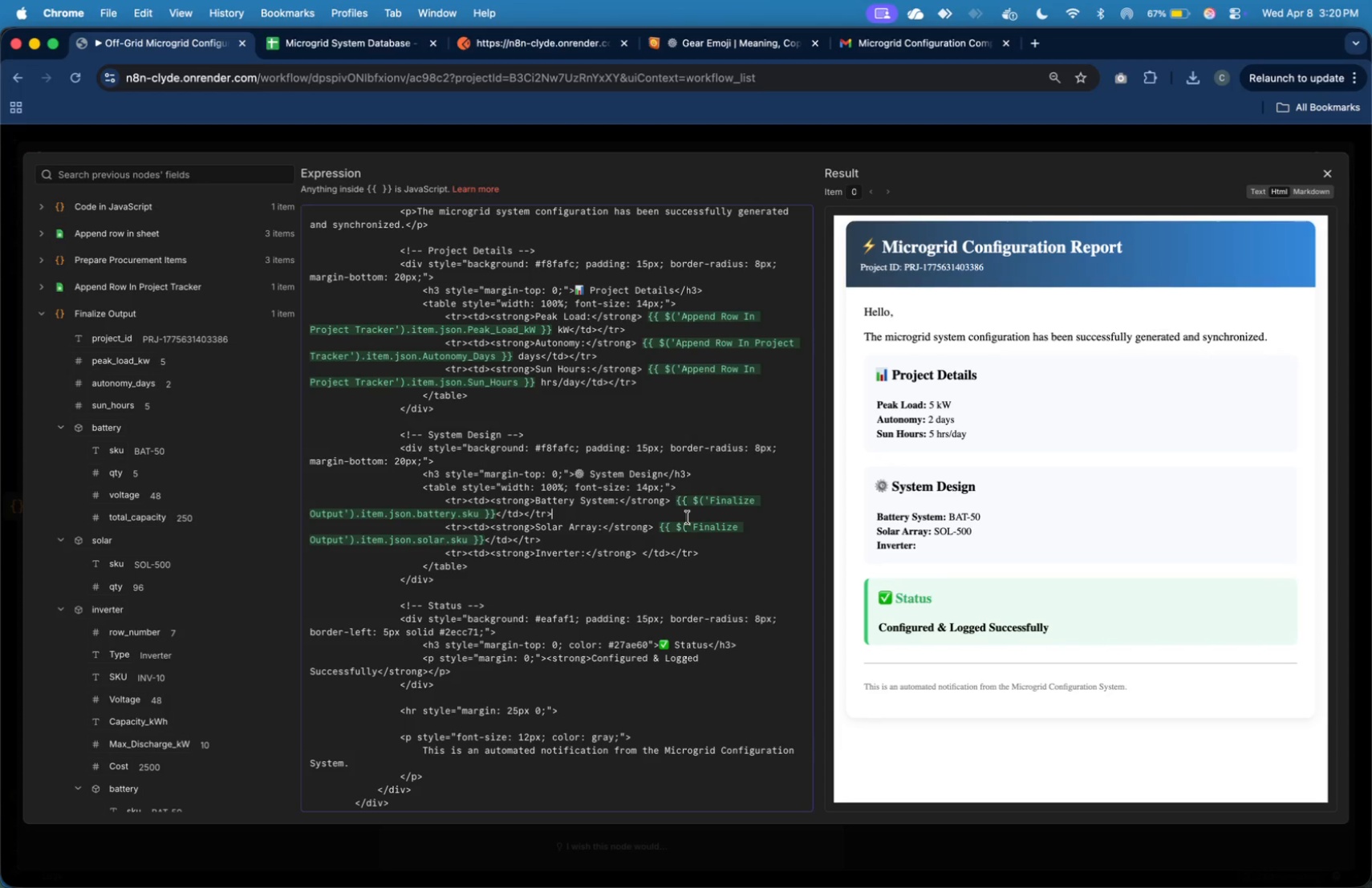 
key(Meta+Z)
 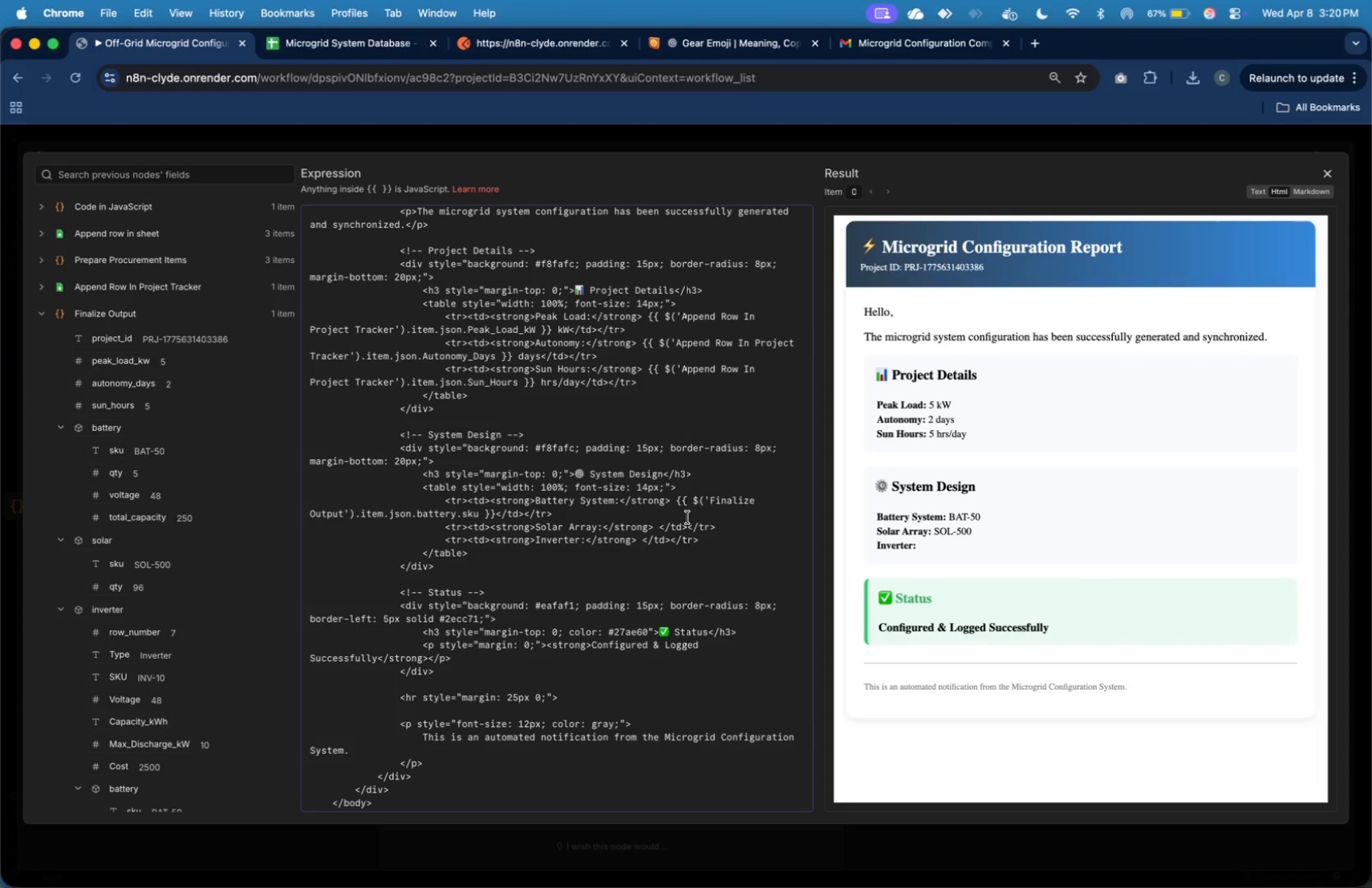 
key(Meta+Z)
 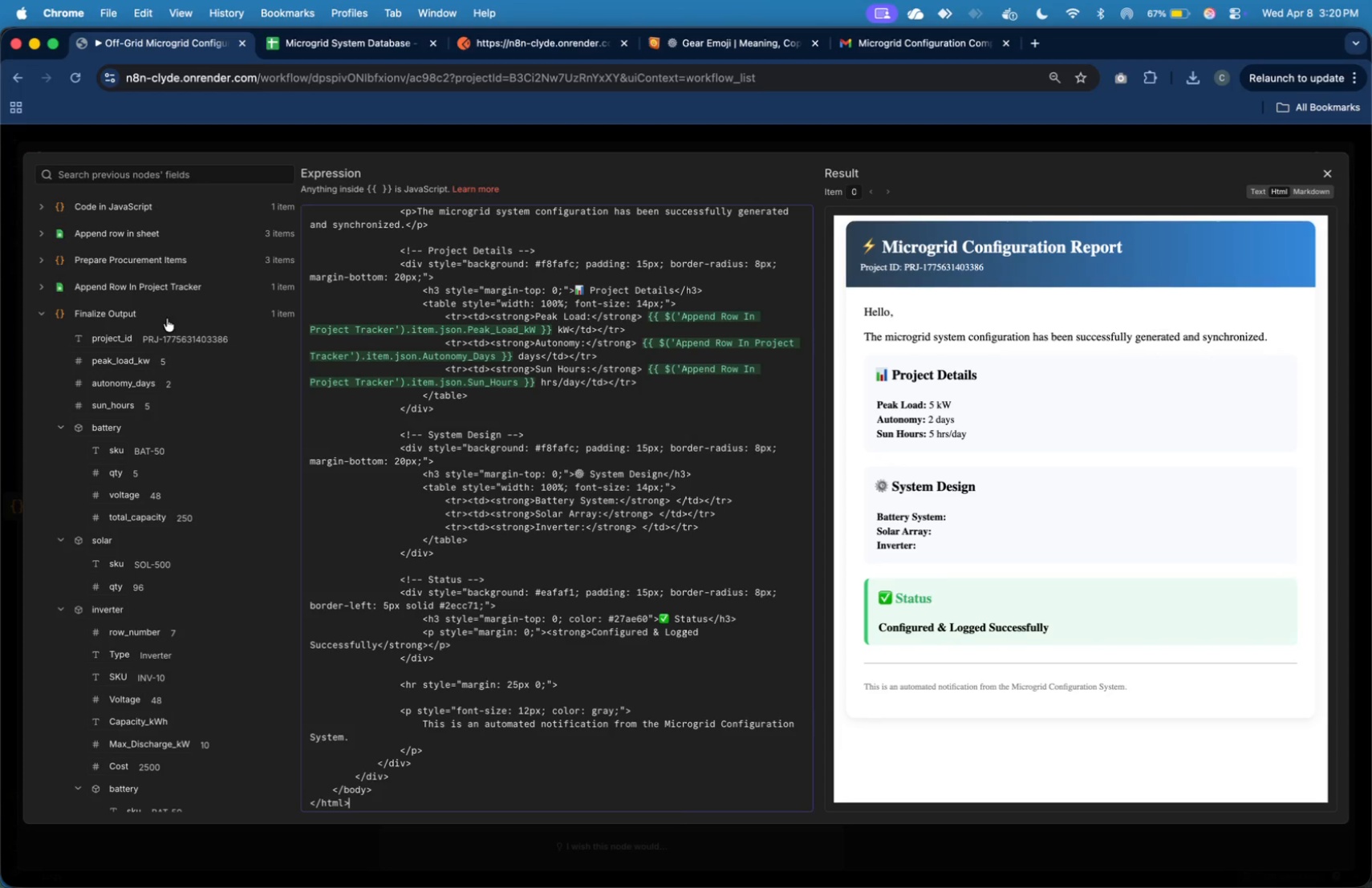 
left_click([168, 283])
 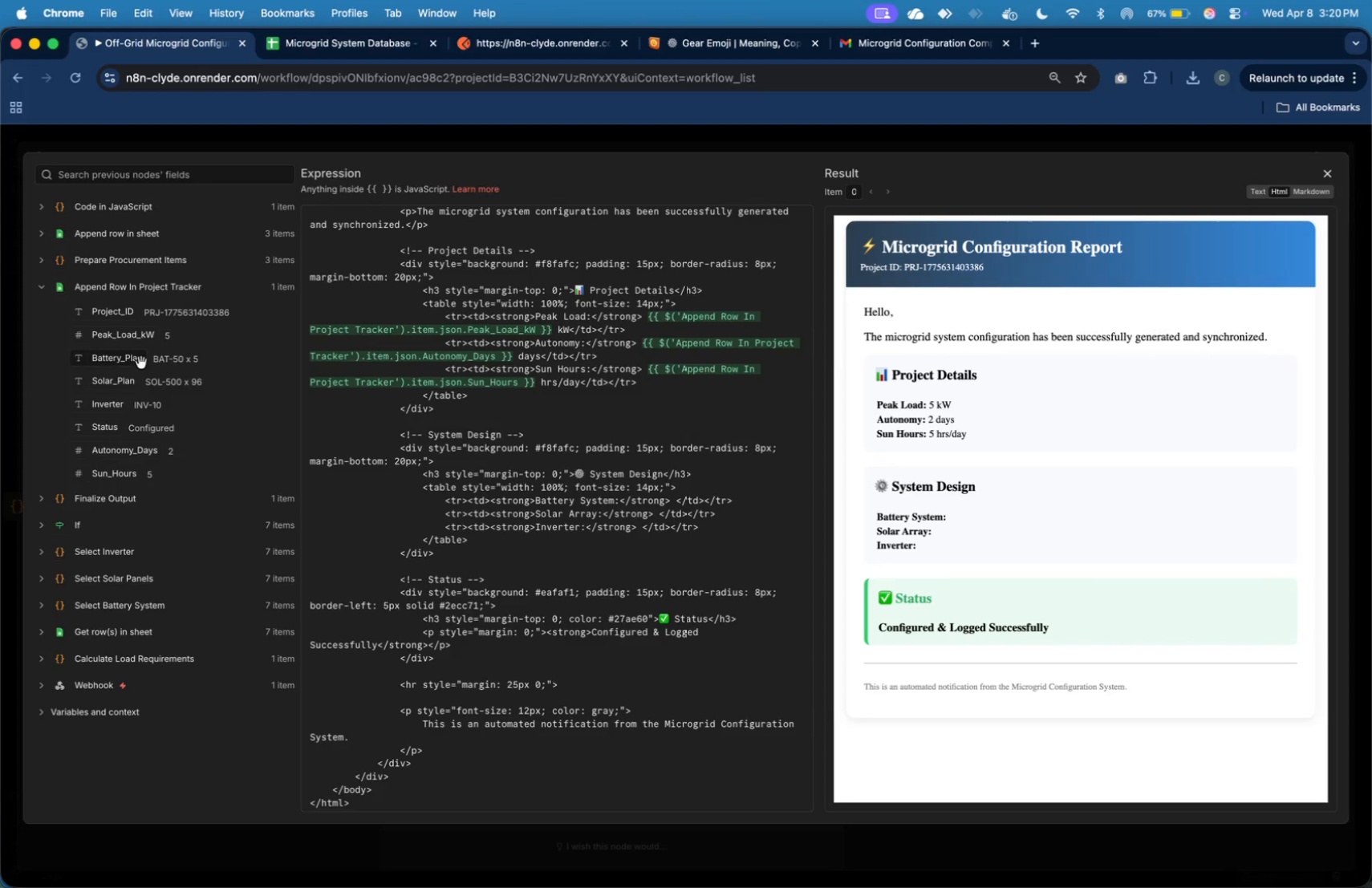 
left_click_drag(start_coordinate=[136, 358], to_coordinate=[679, 505])
 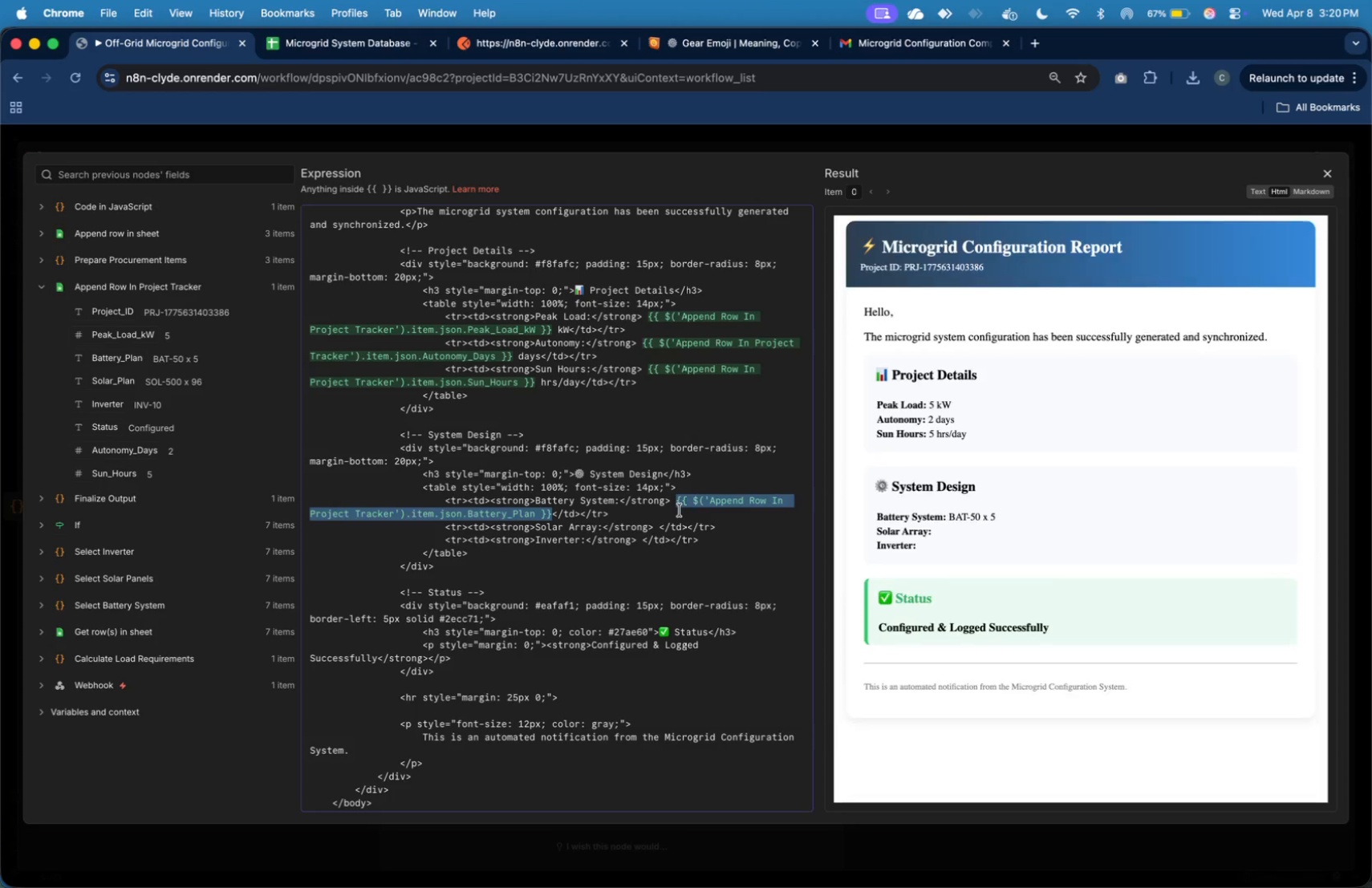 
left_click([680, 510])
 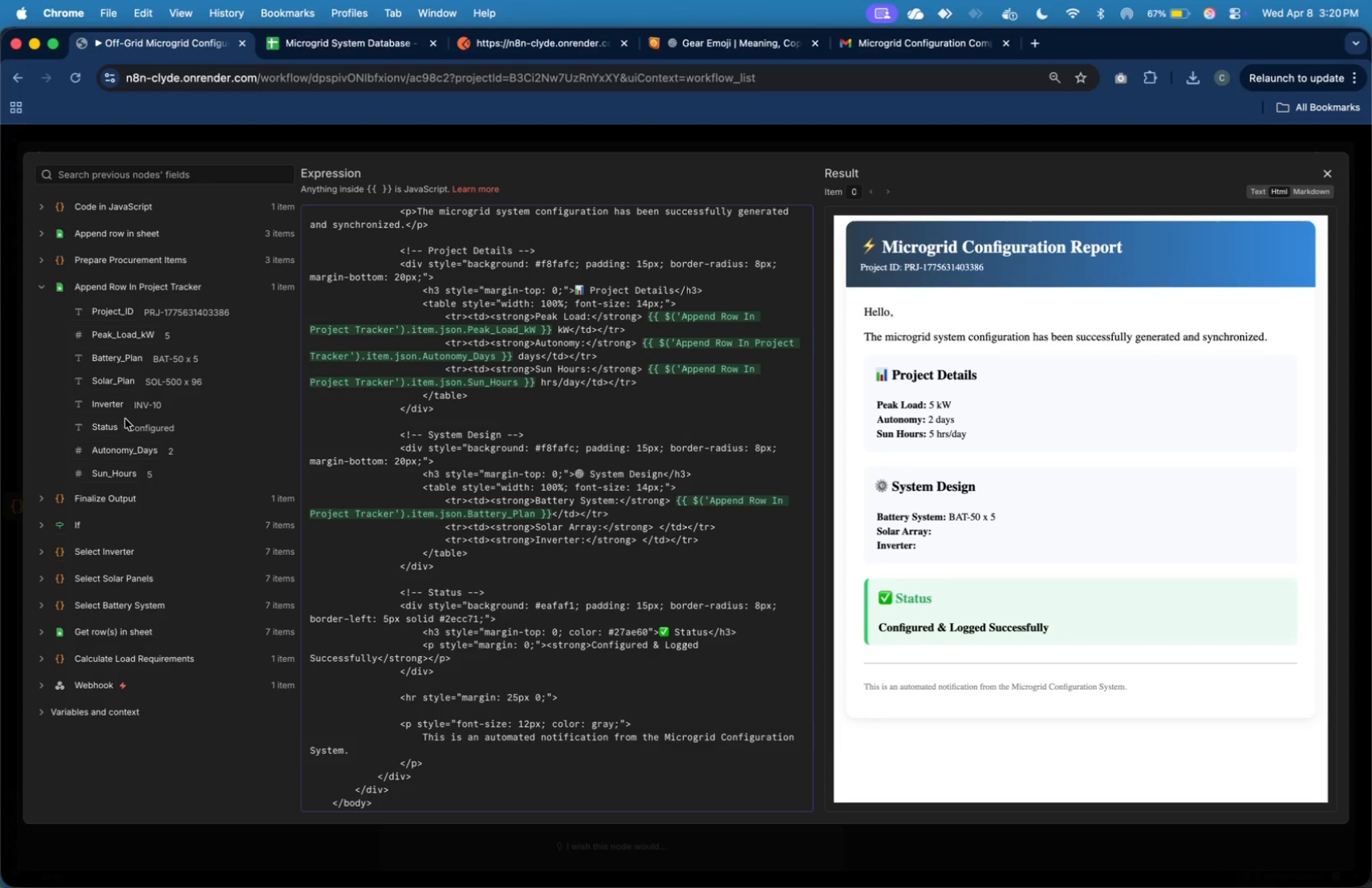 
wait(5.18)
 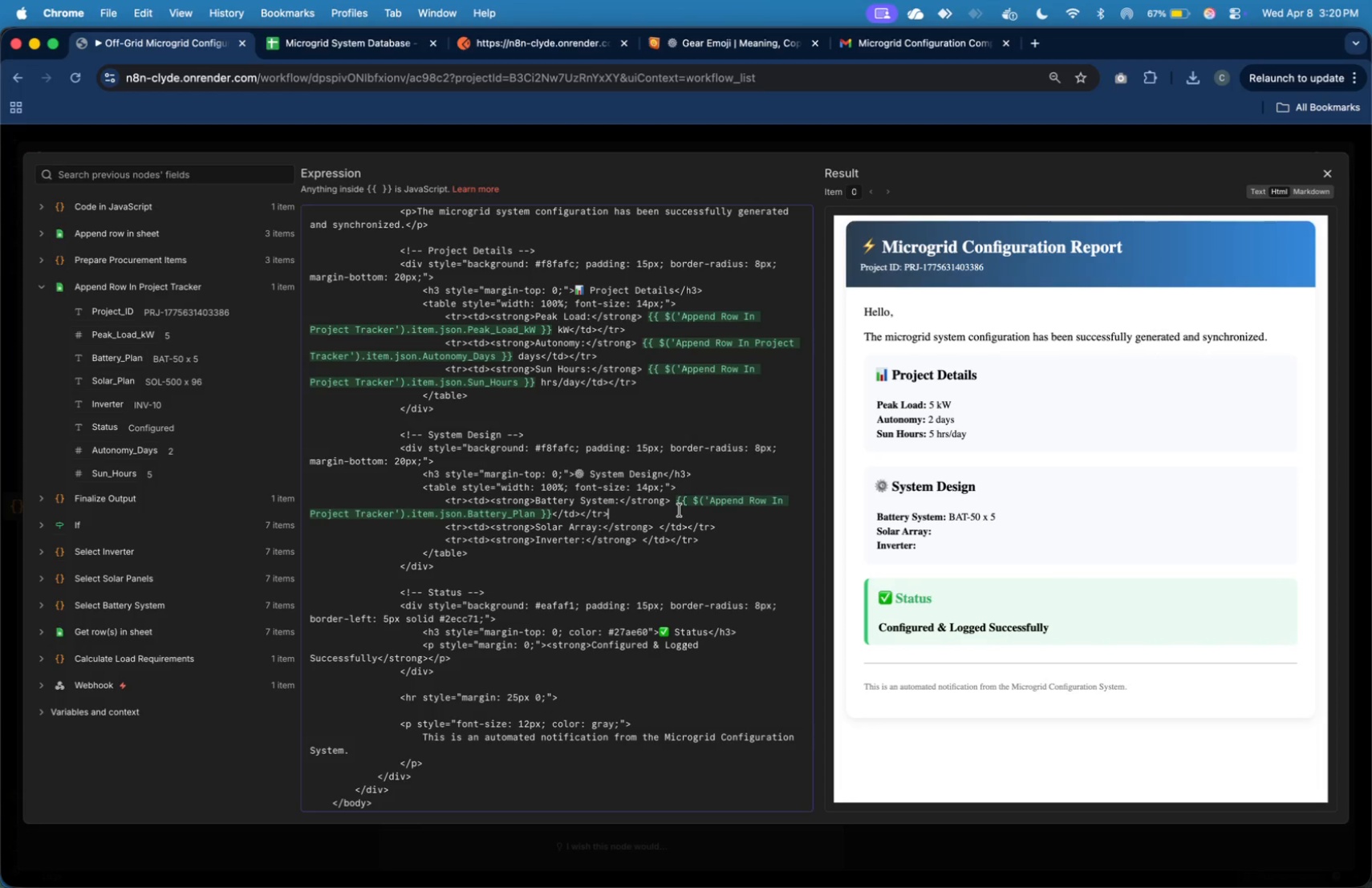 
left_click_drag(start_coordinate=[120, 384], to_coordinate=[656, 528])
 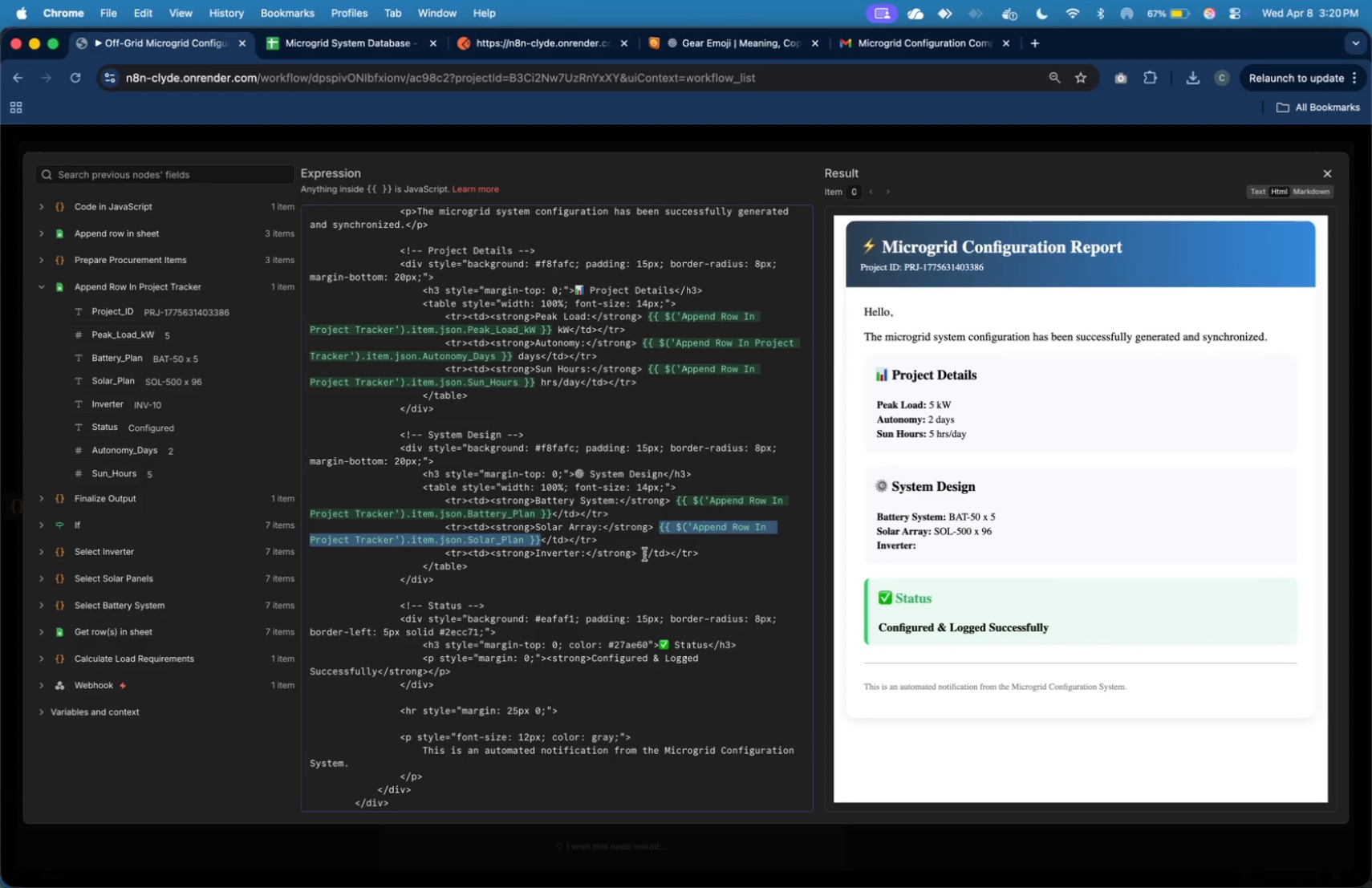 
left_click([640, 553])
 